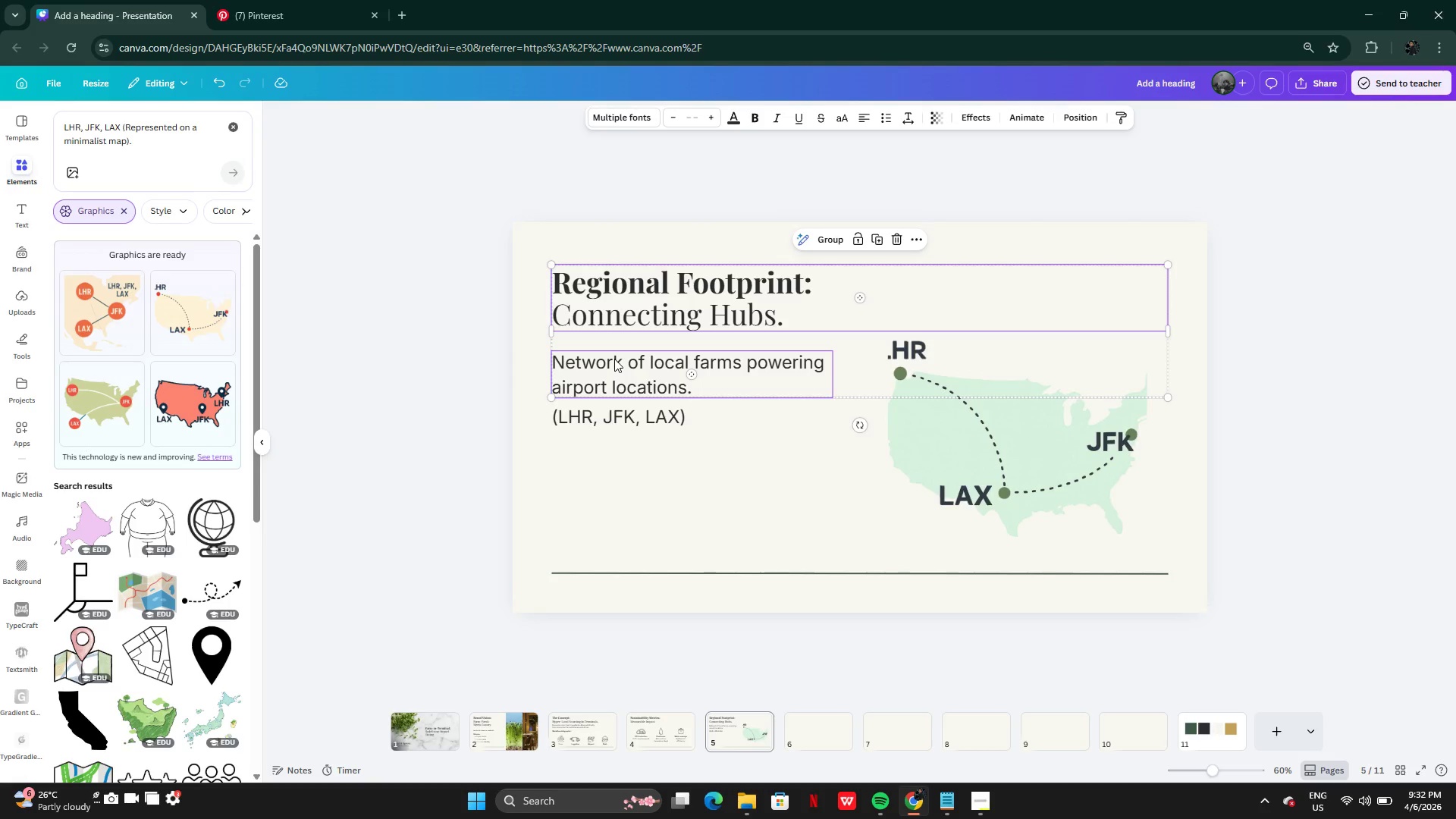 
key(Control+C)
 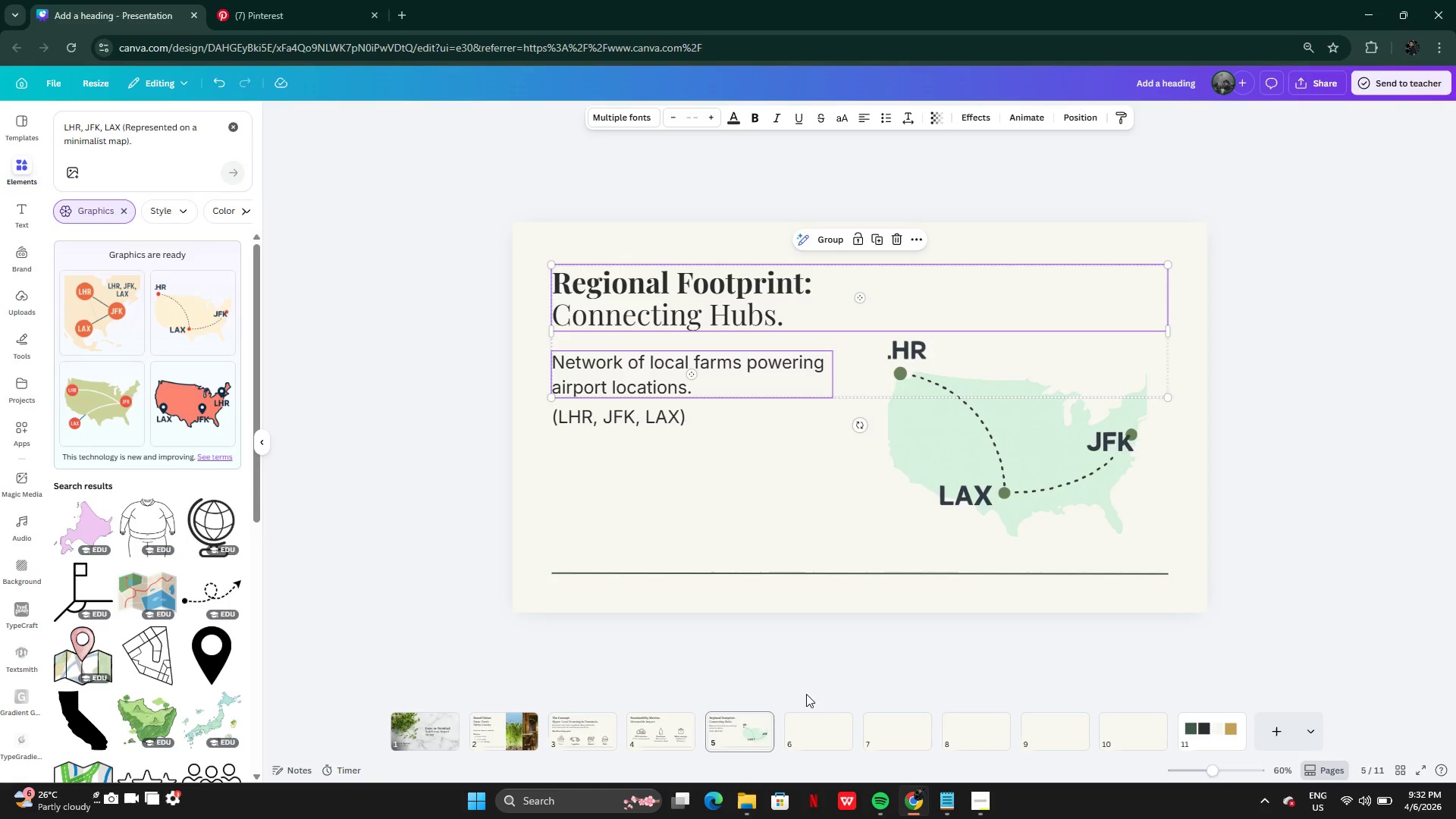 
left_click([801, 724])
 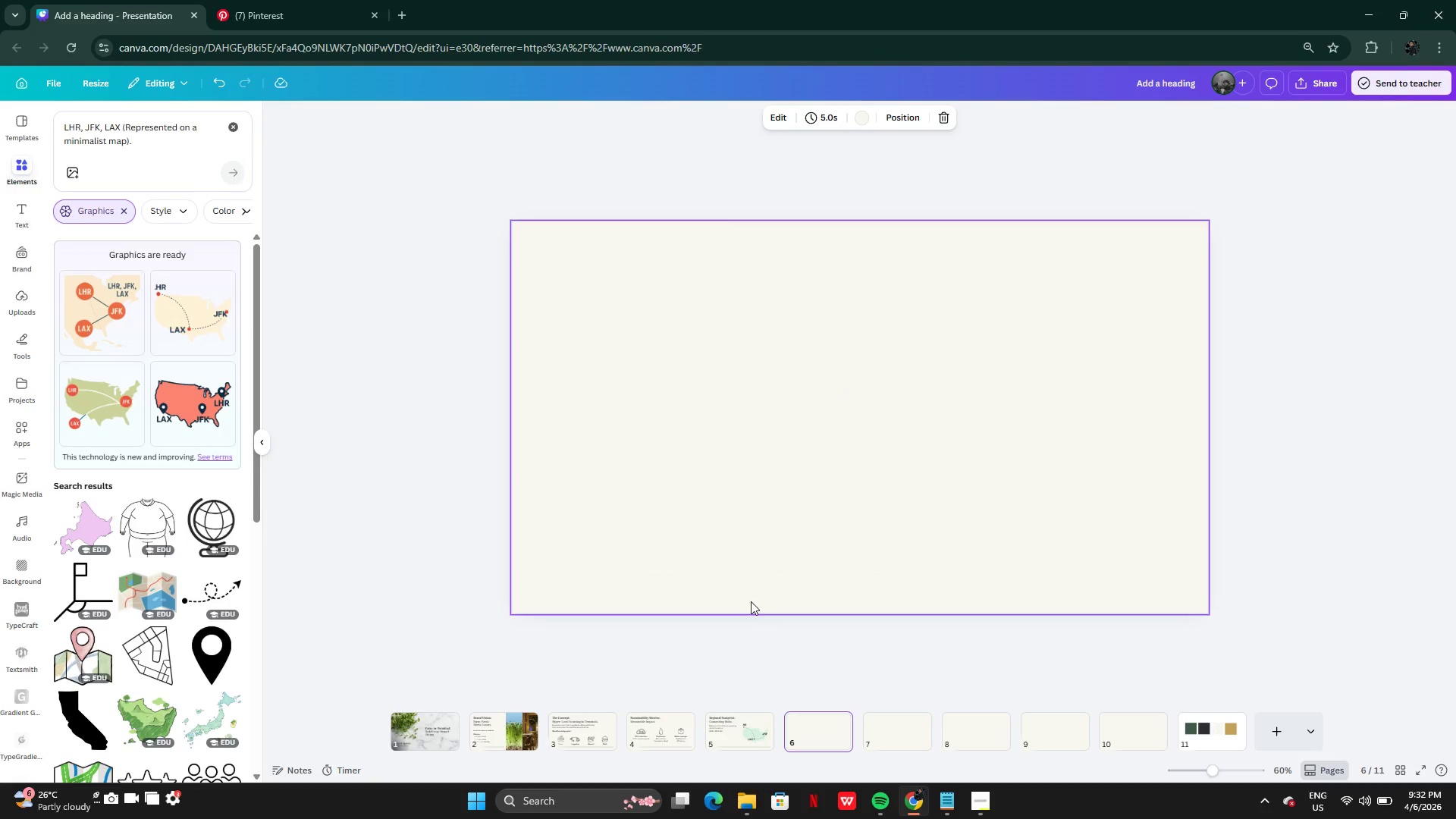 
key(Control+V)
 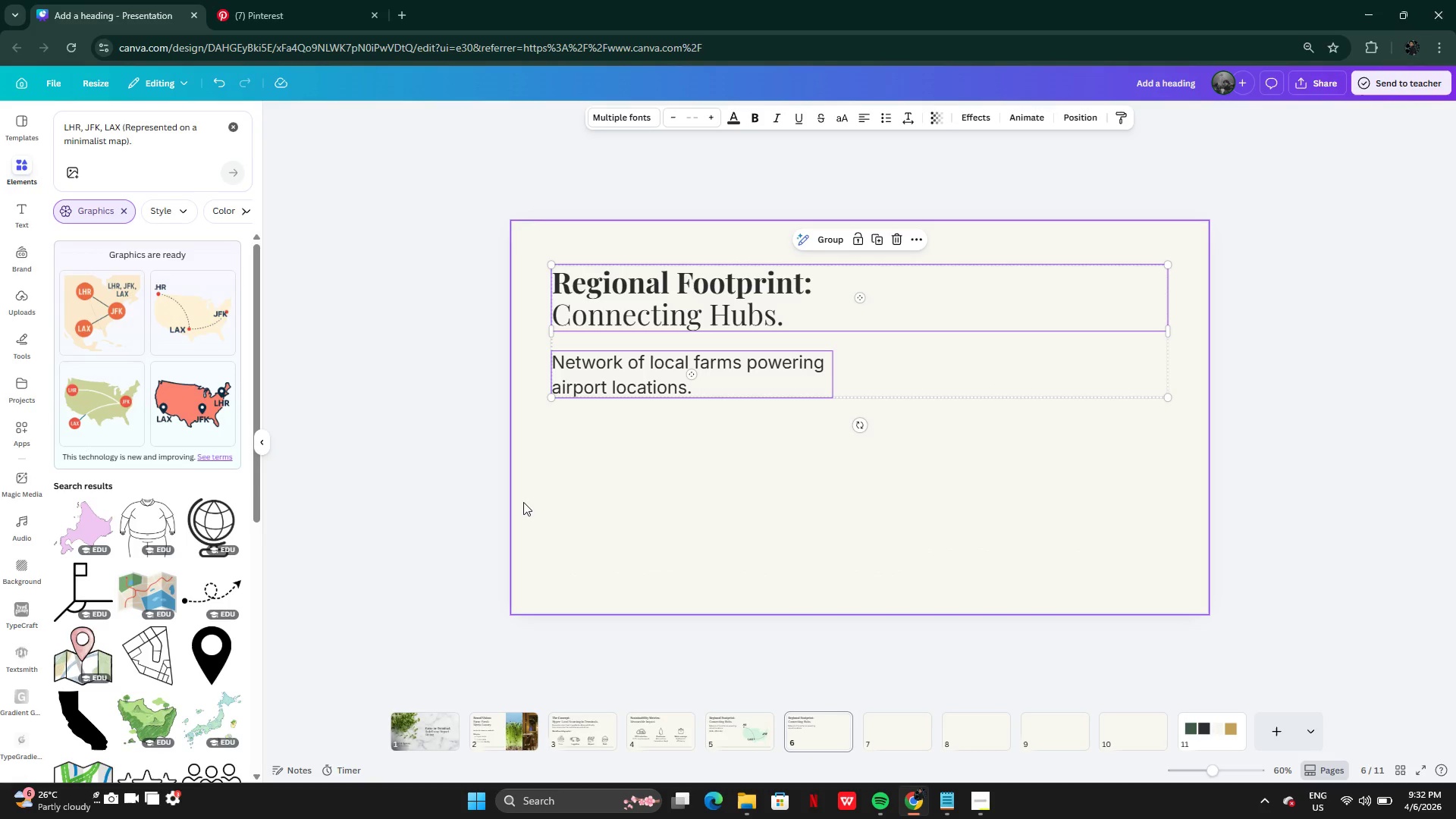 
left_click([373, 499])
 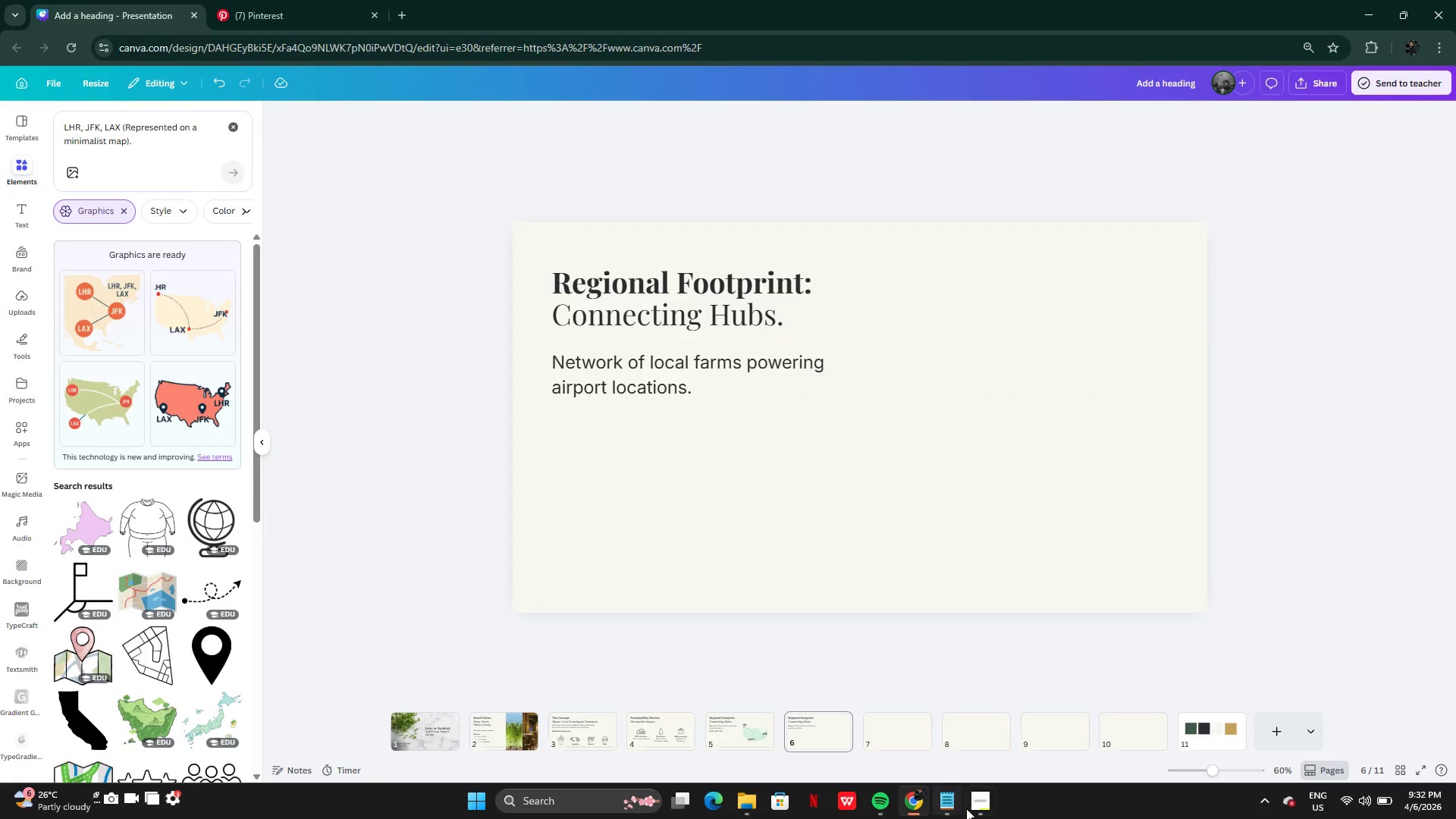 
left_click([949, 805])
 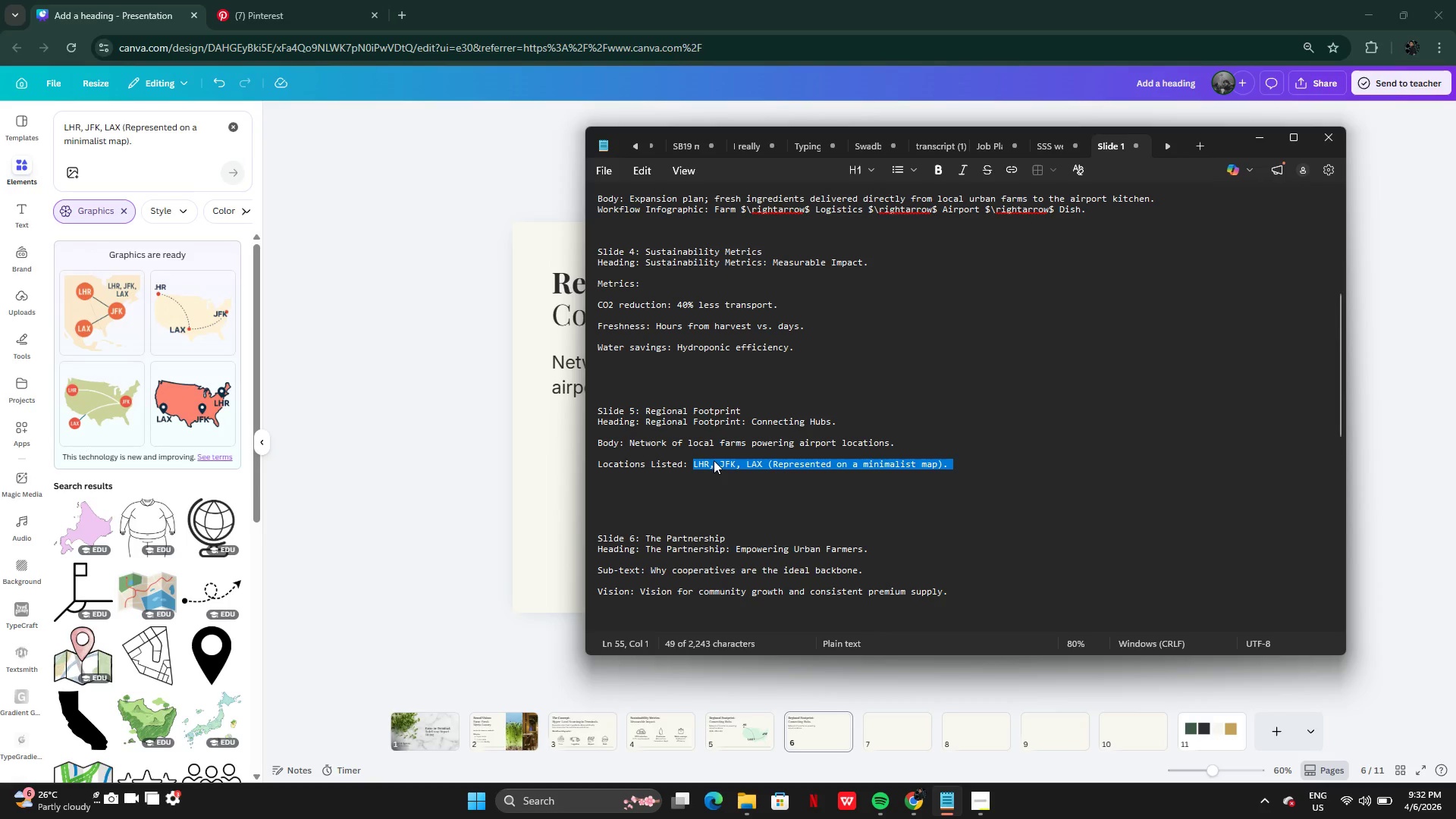 
scroll: coordinate [714, 460], scroll_direction: down, amount: 4.0
 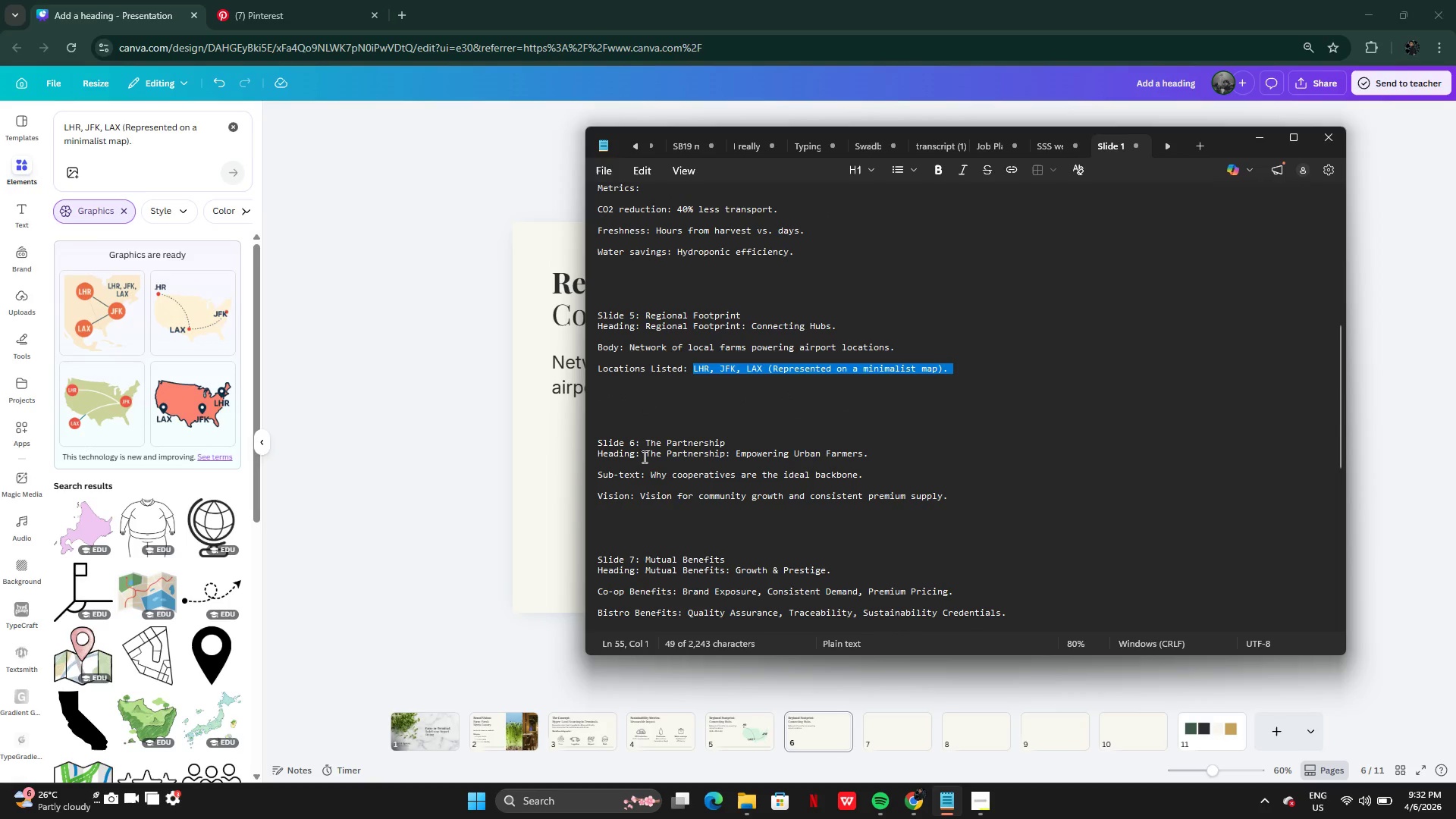 
left_click_drag(start_coordinate=[643, 457], to_coordinate=[877, 455])
 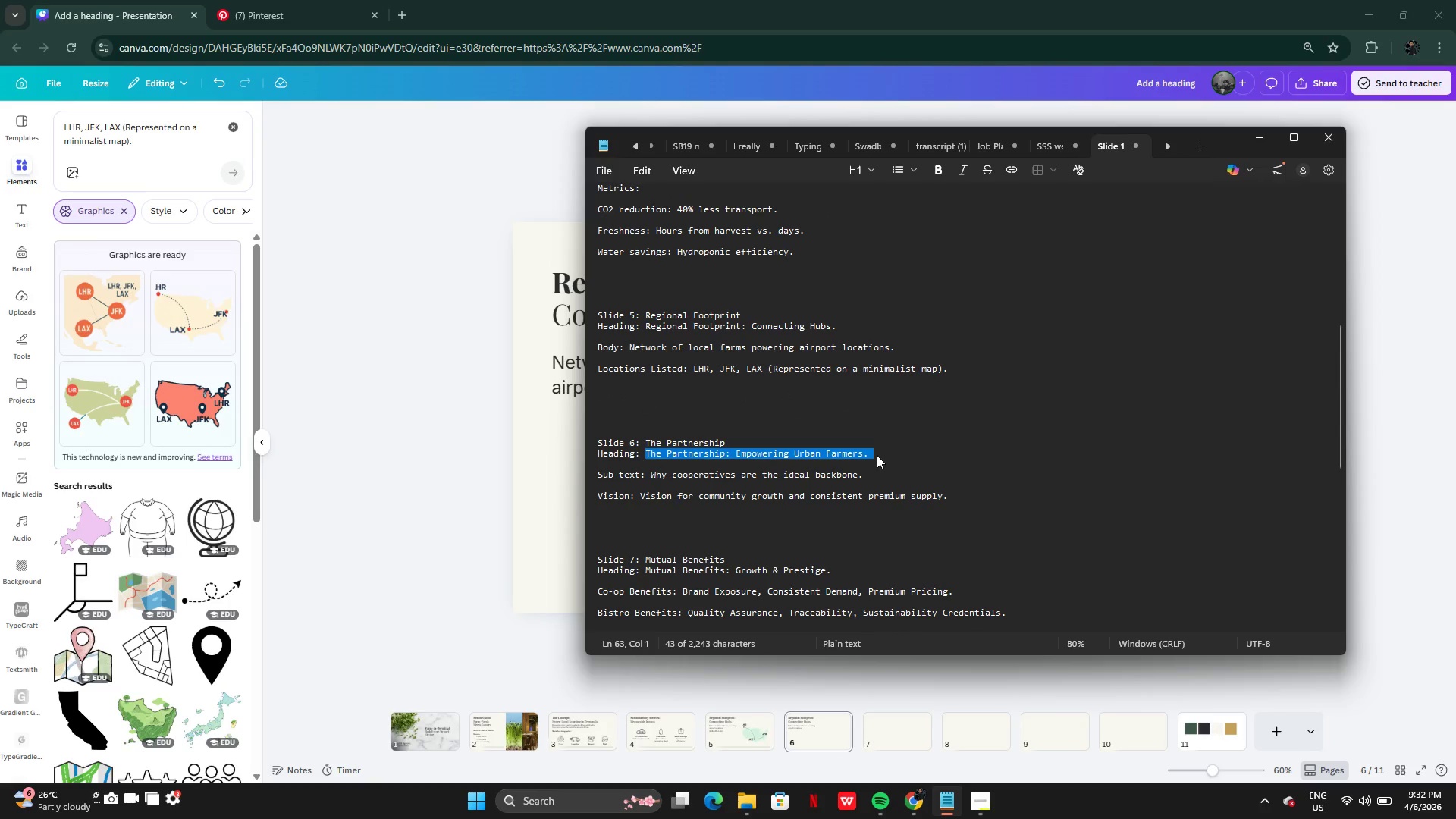 
key(Control+C)
 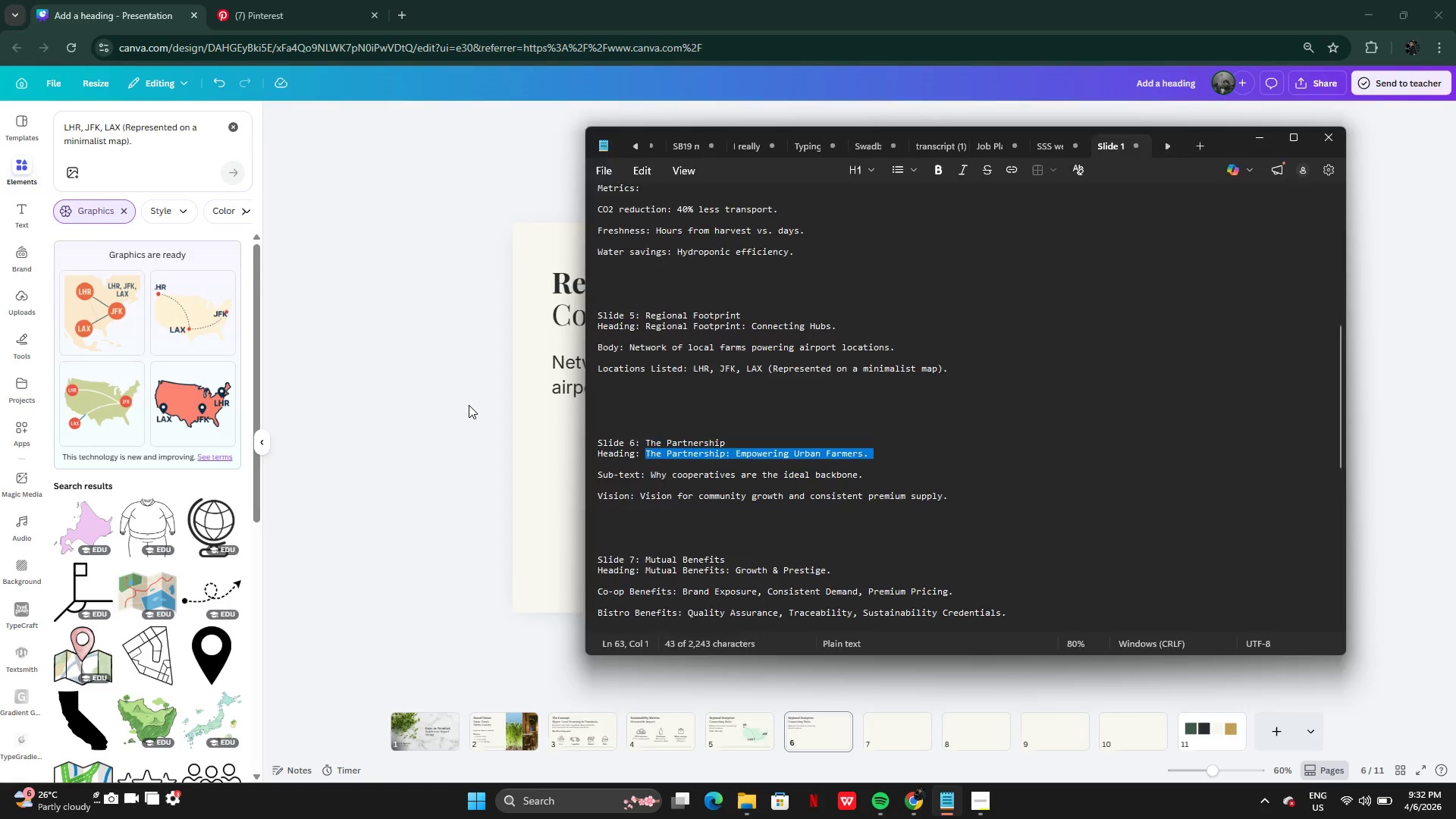 
left_click([469, 405])
 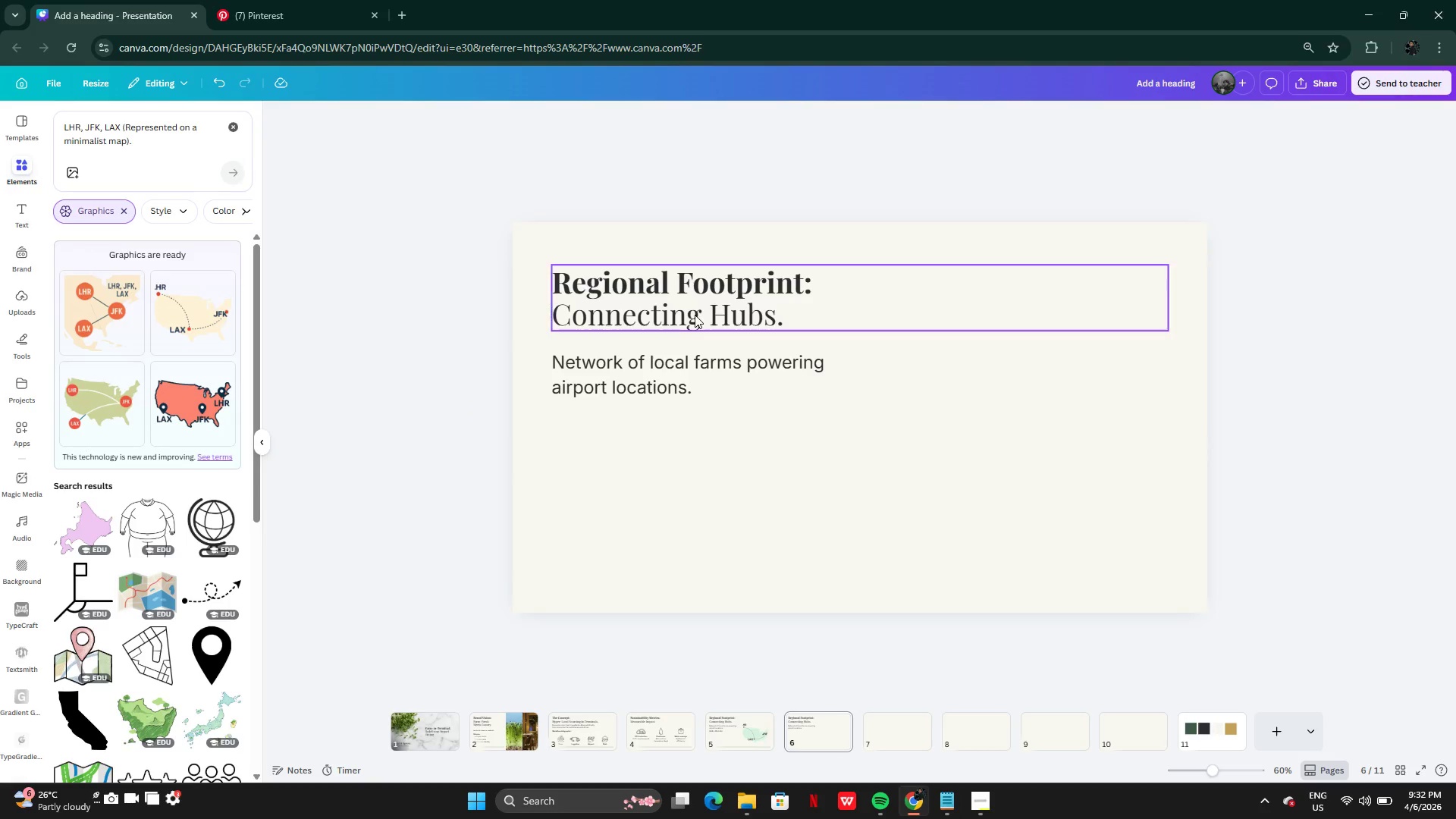 
double_click([695, 315])
 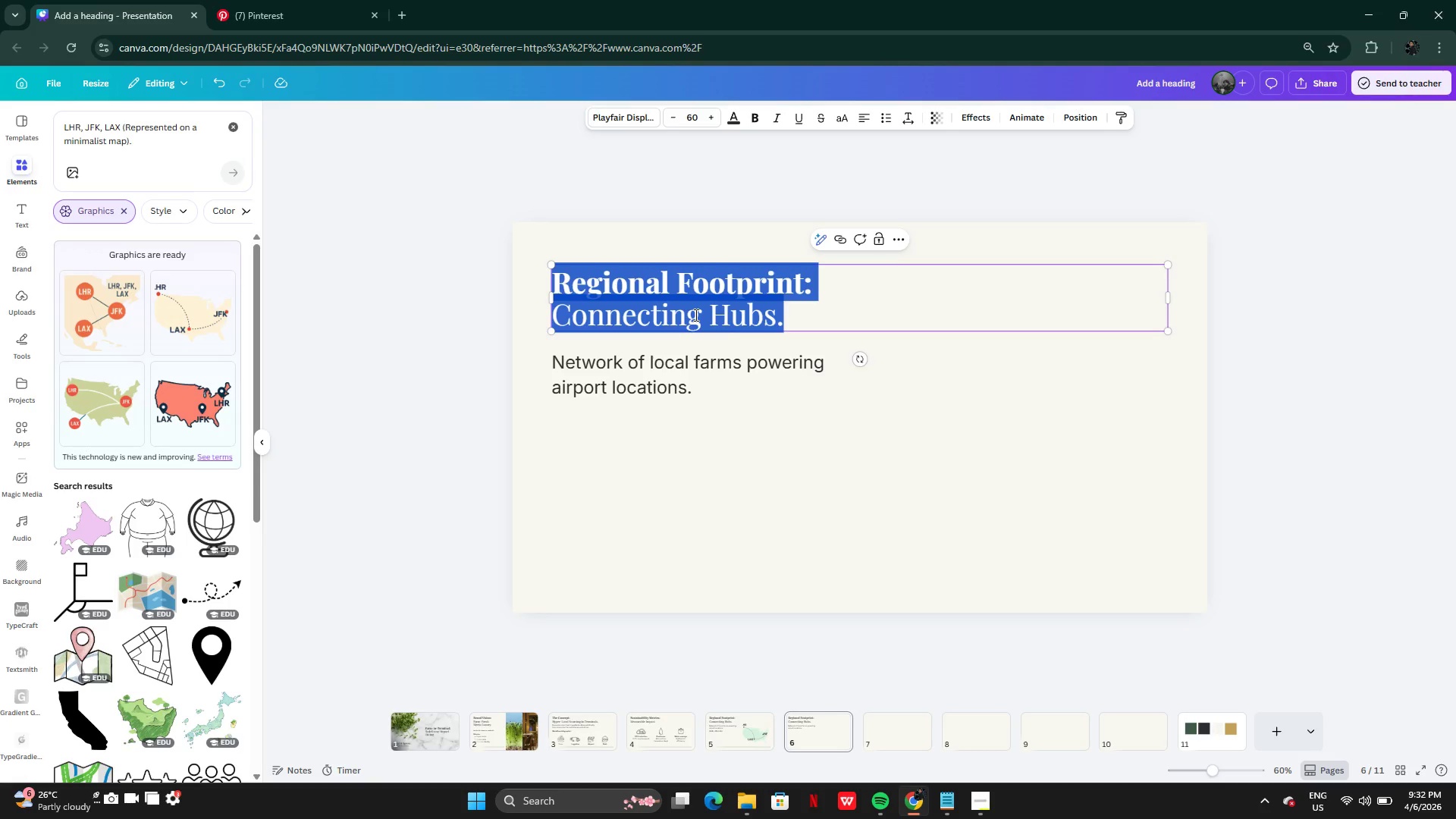 
key(Control+V)
 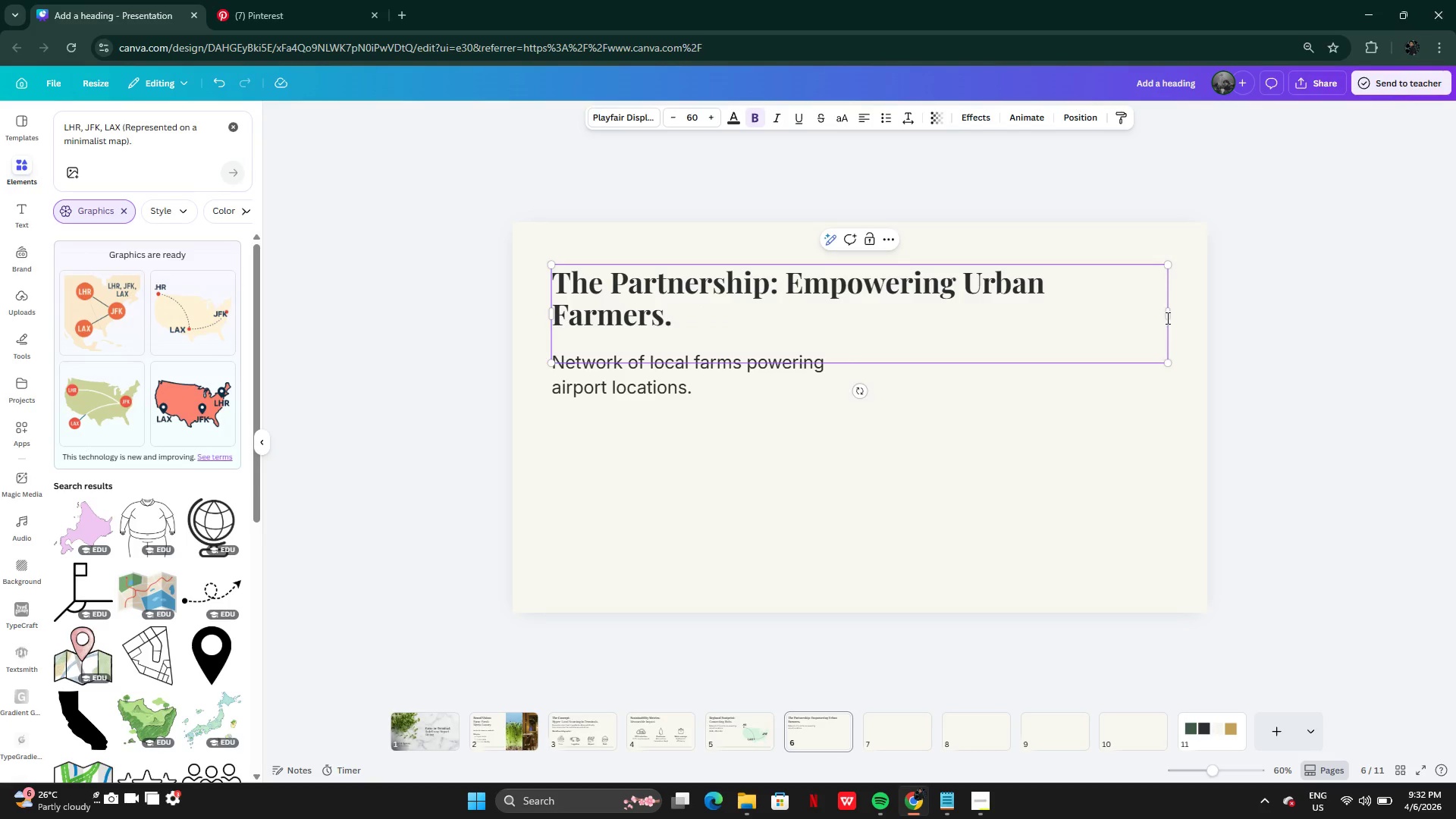 
left_click_drag(start_coordinate=[1169, 315], to_coordinate=[780, 303])
 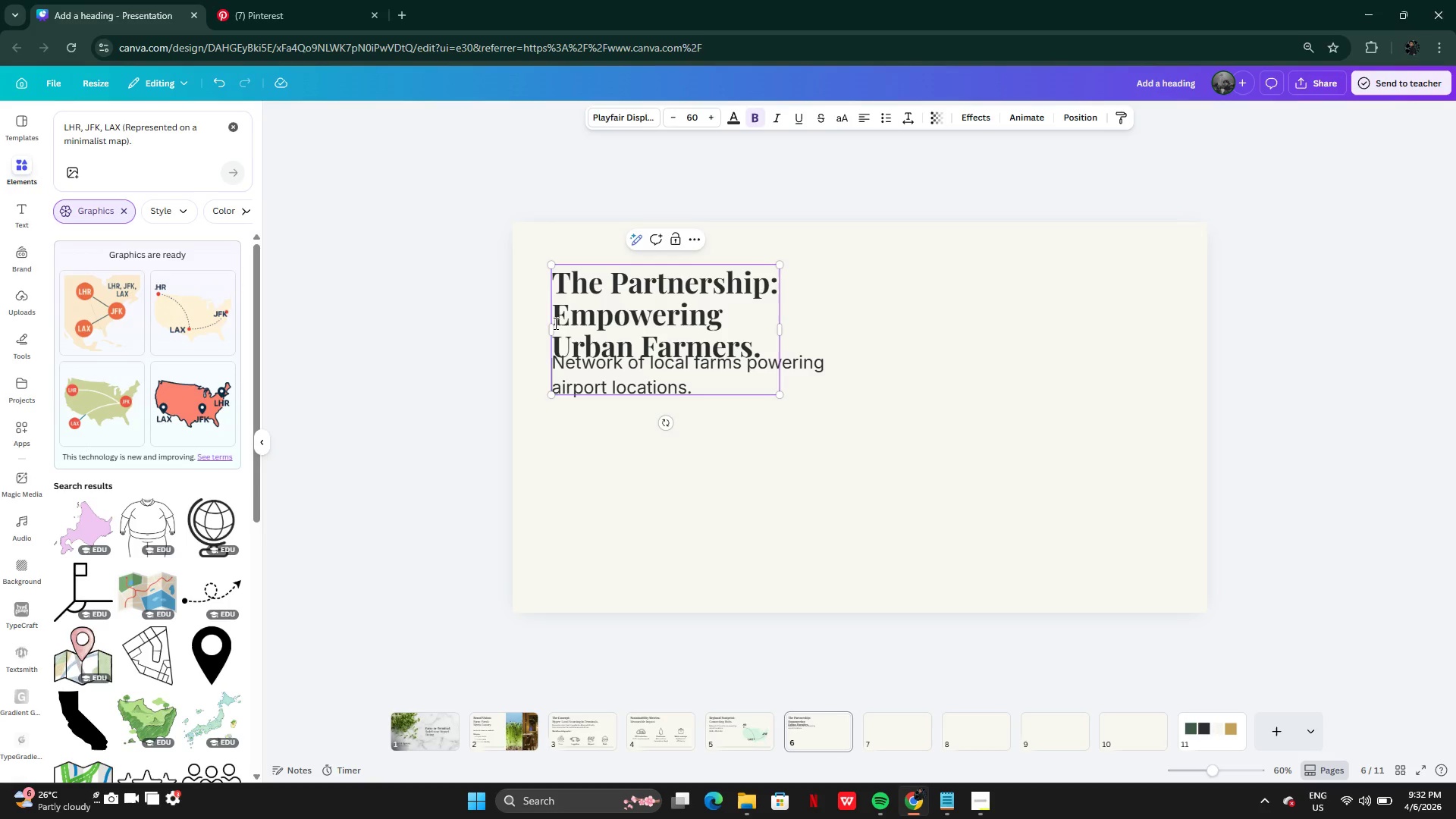 
left_click_drag(start_coordinate=[556, 318], to_coordinate=[764, 356])
 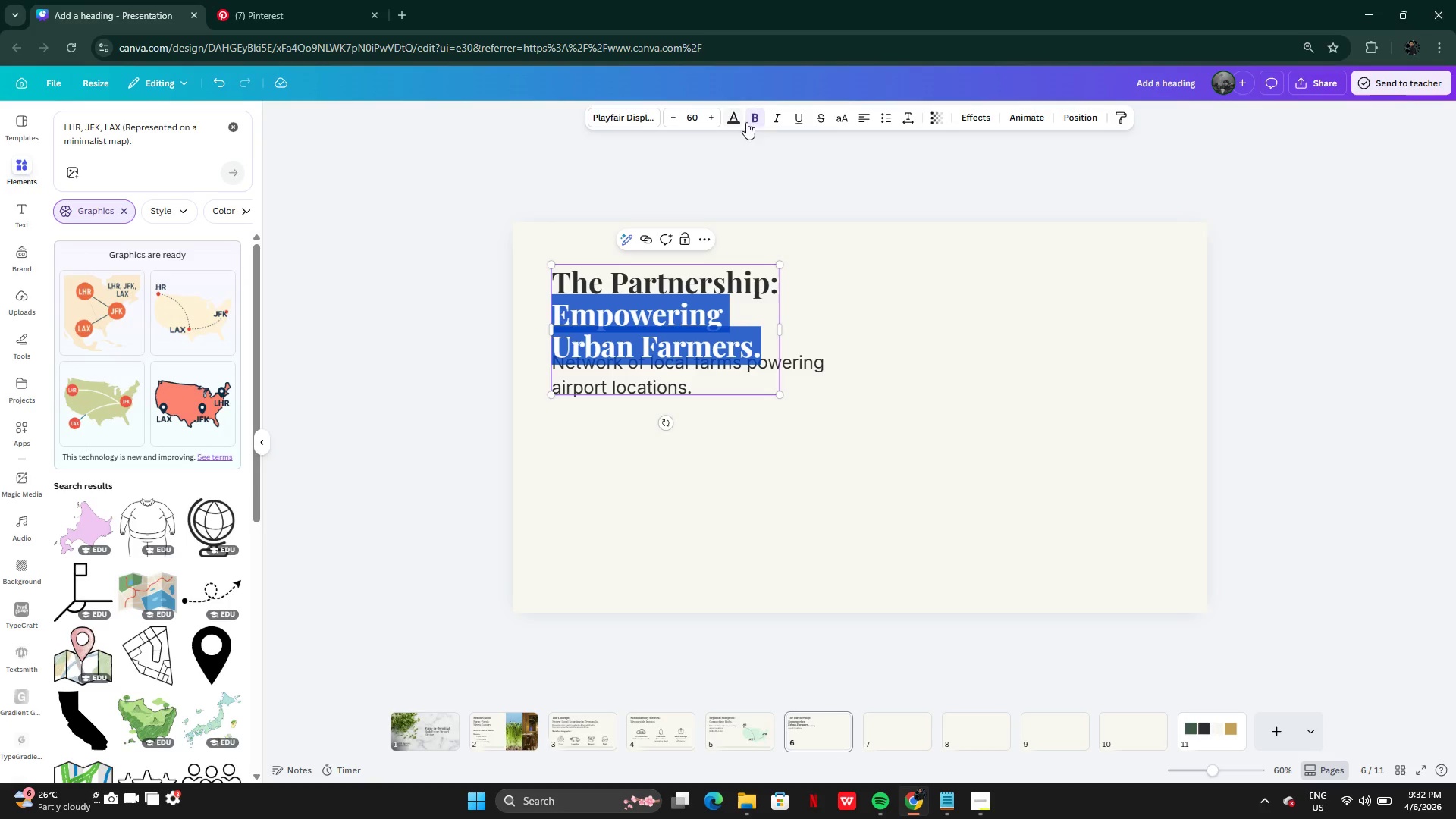 
left_click([764, 117])
 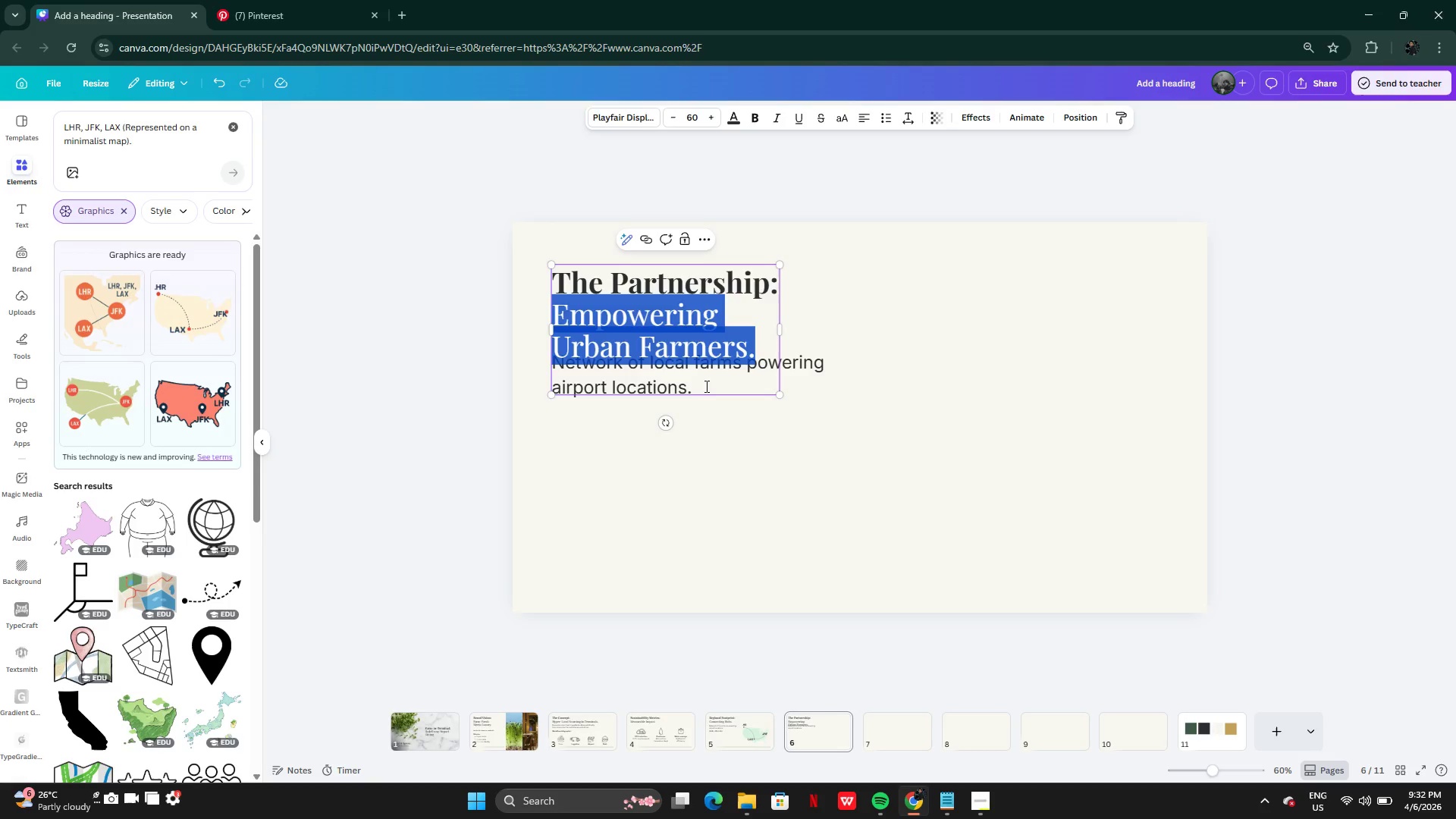 
left_click([714, 380])
 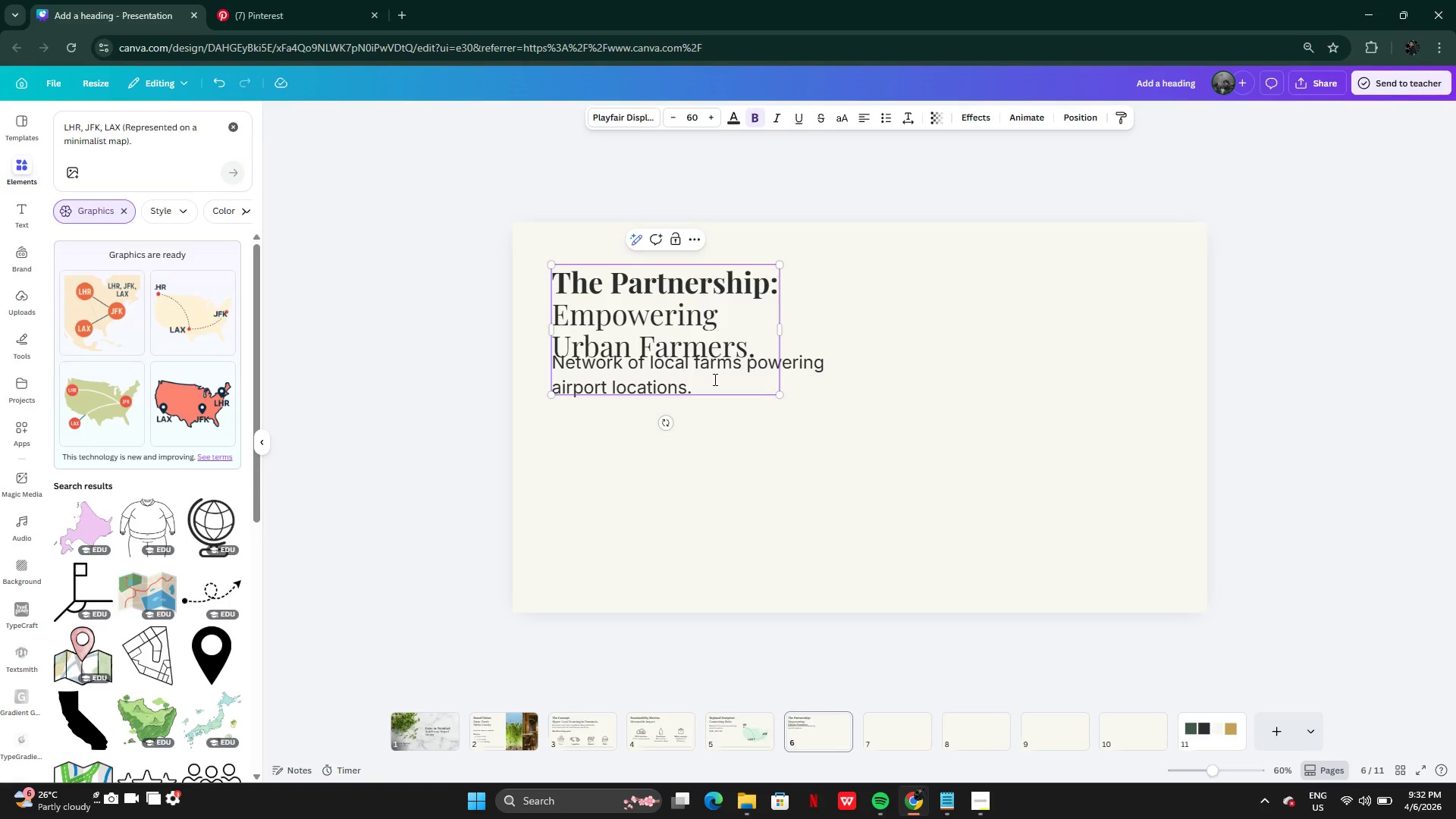 
key(Backspace)
 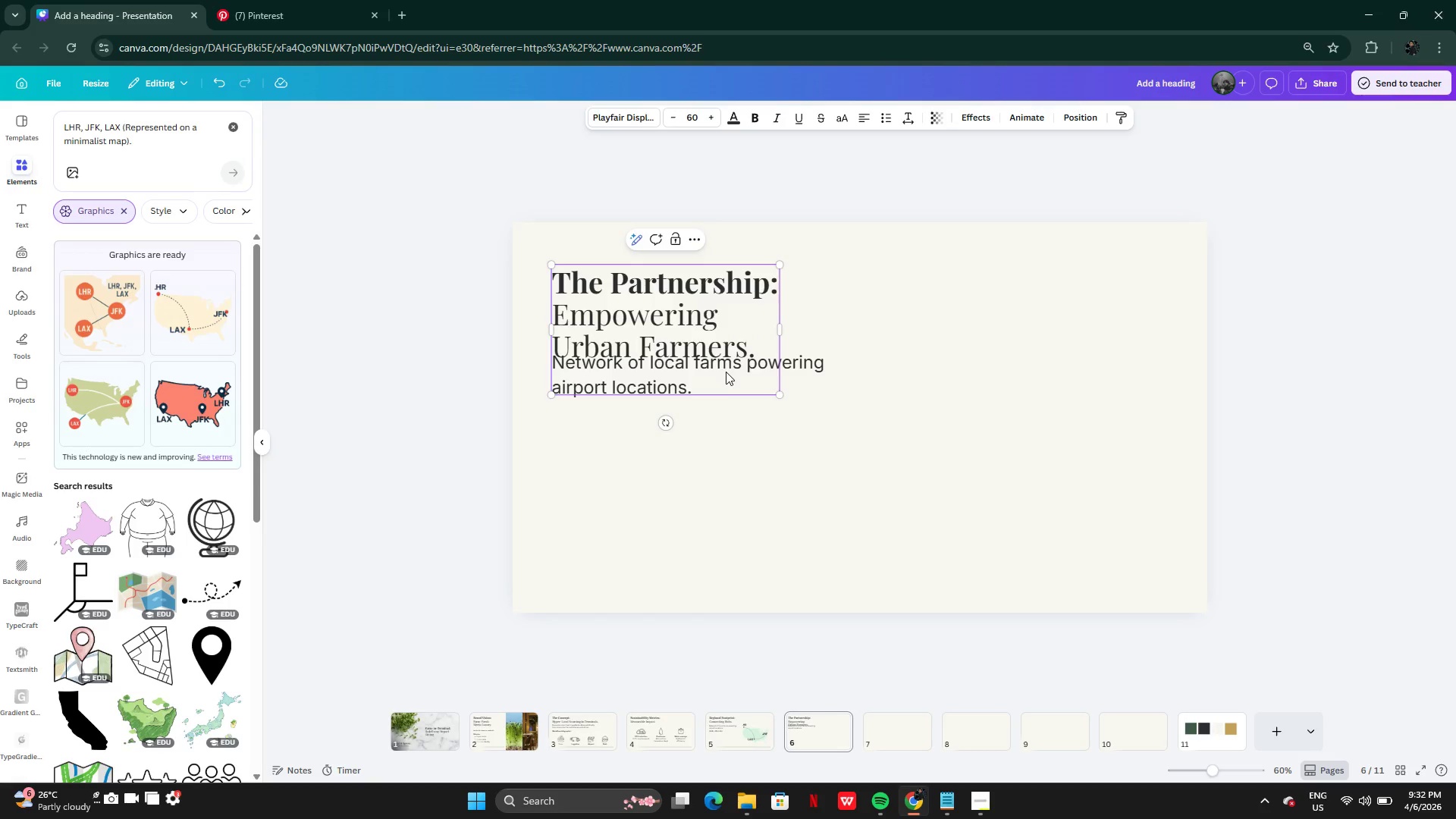 
left_click([726, 384])
 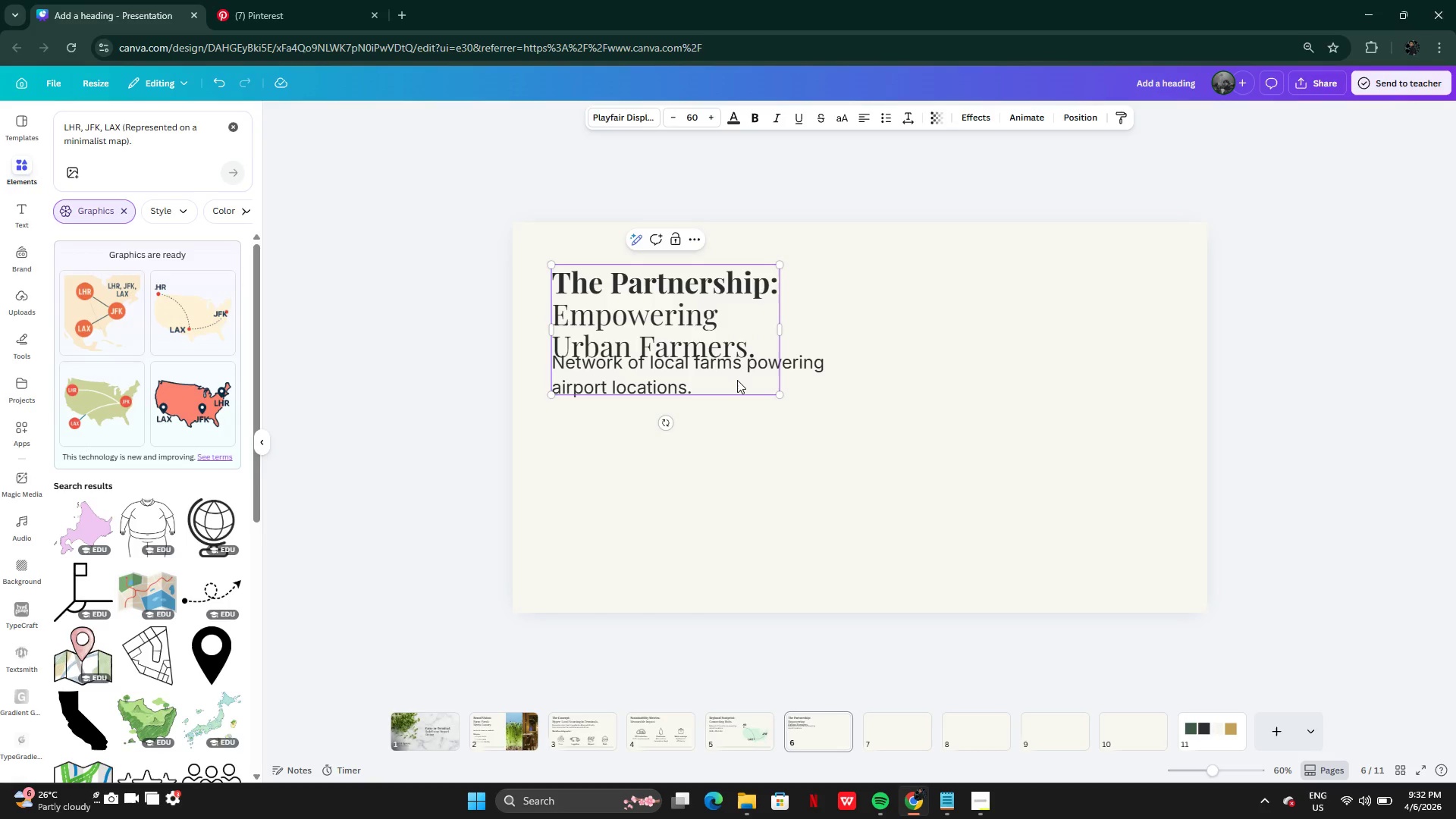 
key(Backspace)
 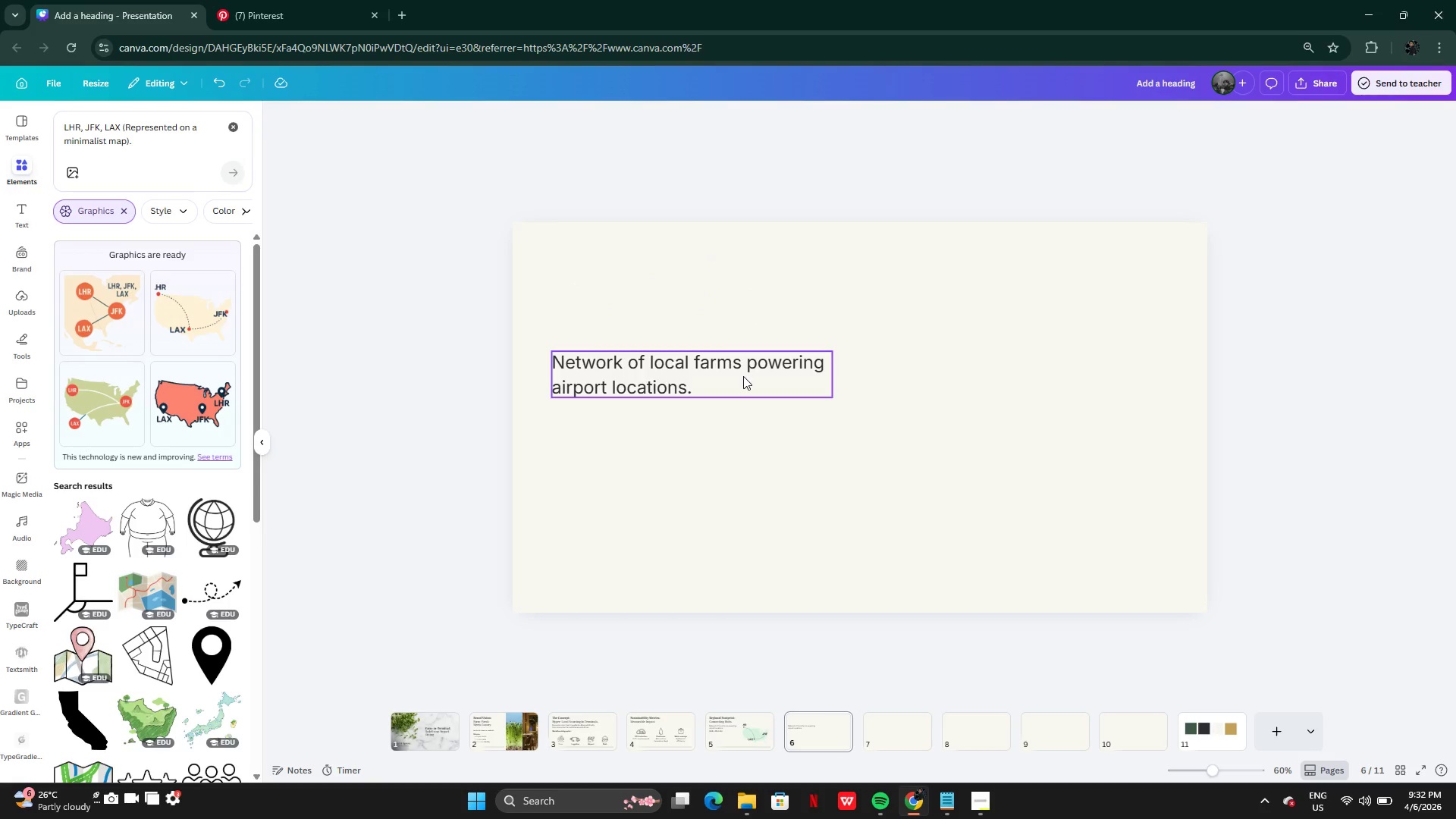 
key(Control+Z)
 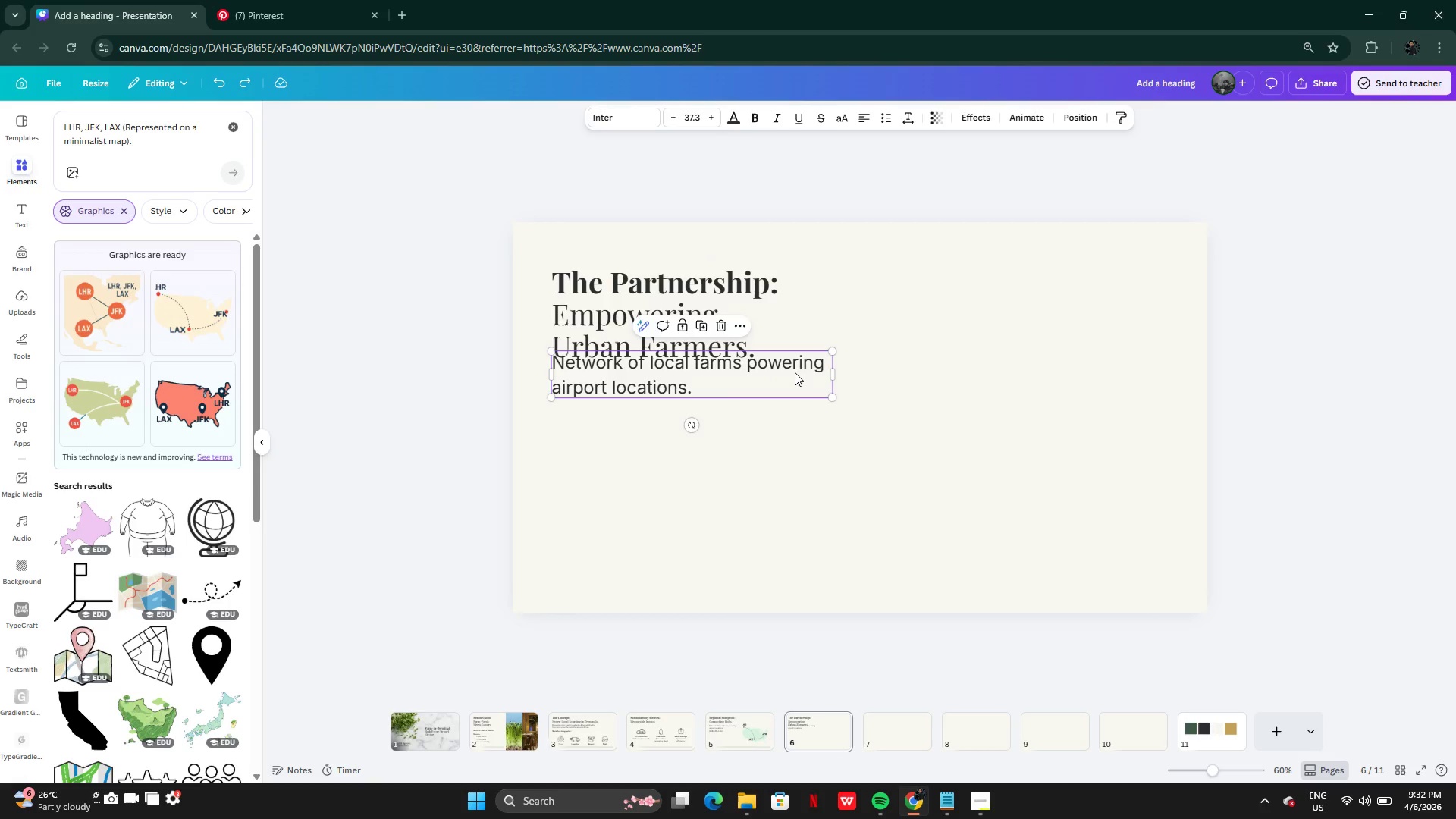 
left_click_drag(start_coordinate=[794, 372], to_coordinate=[797, 398])
 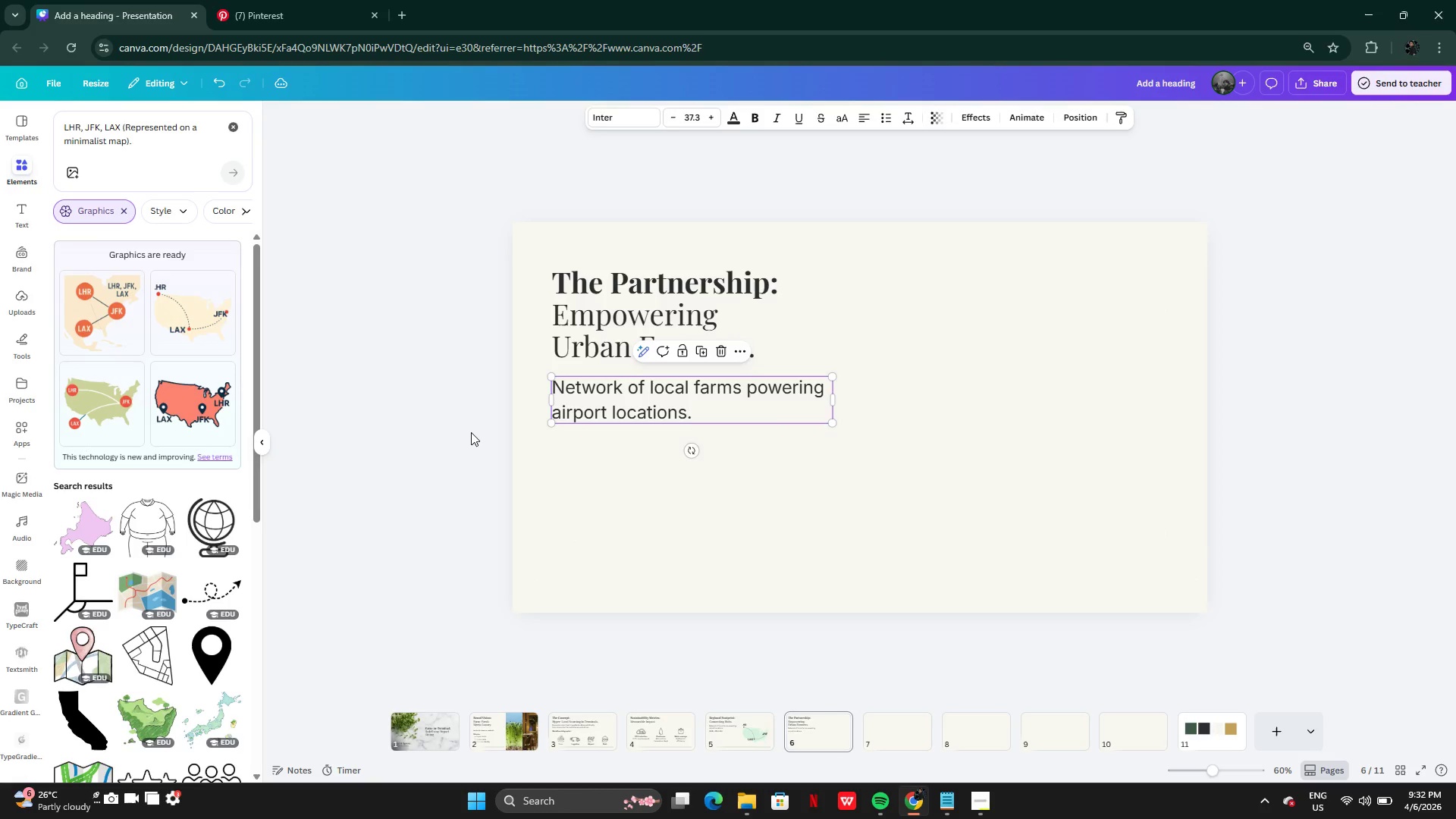 
left_click([471, 432])
 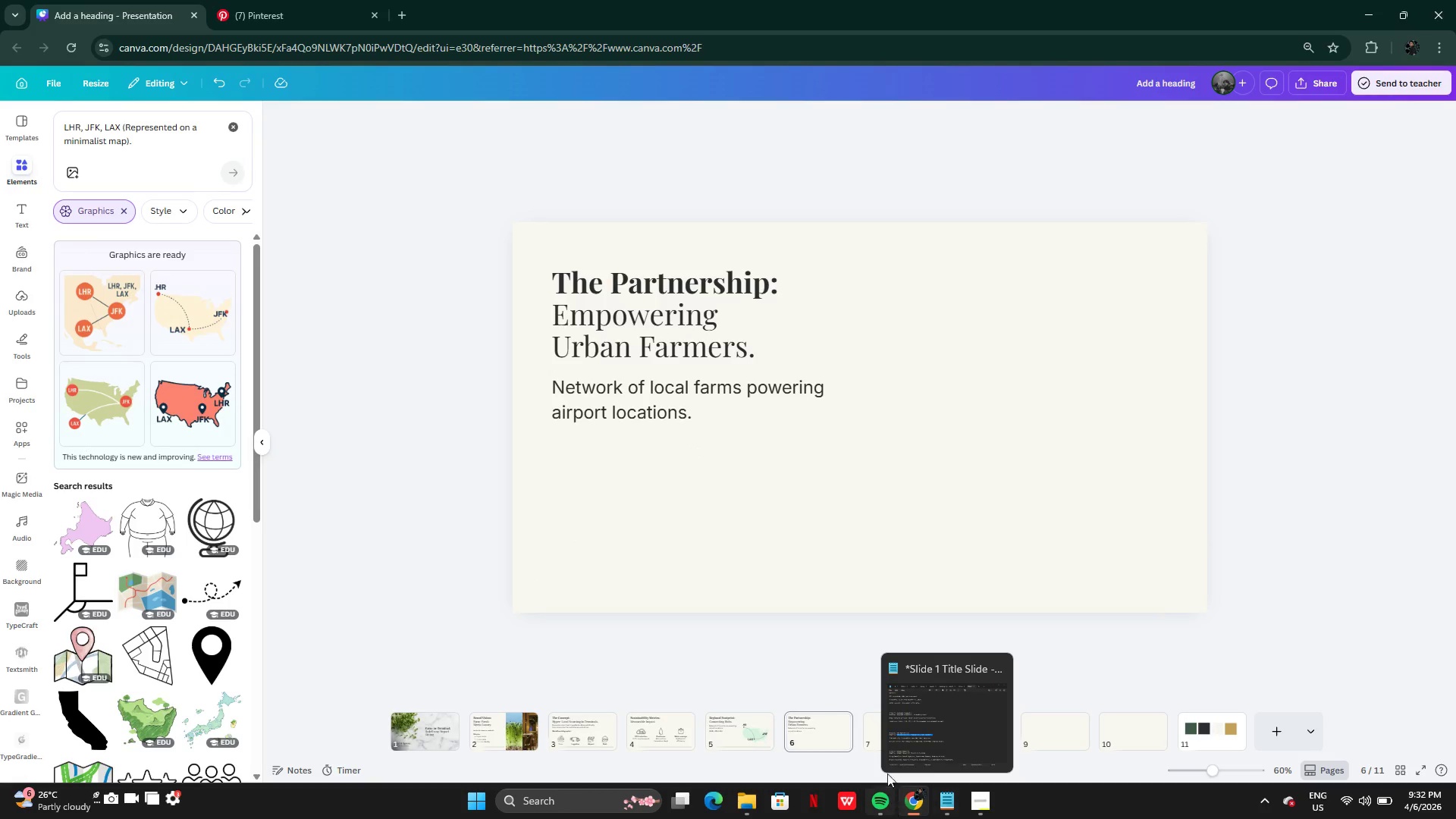 
left_click([738, 722])
 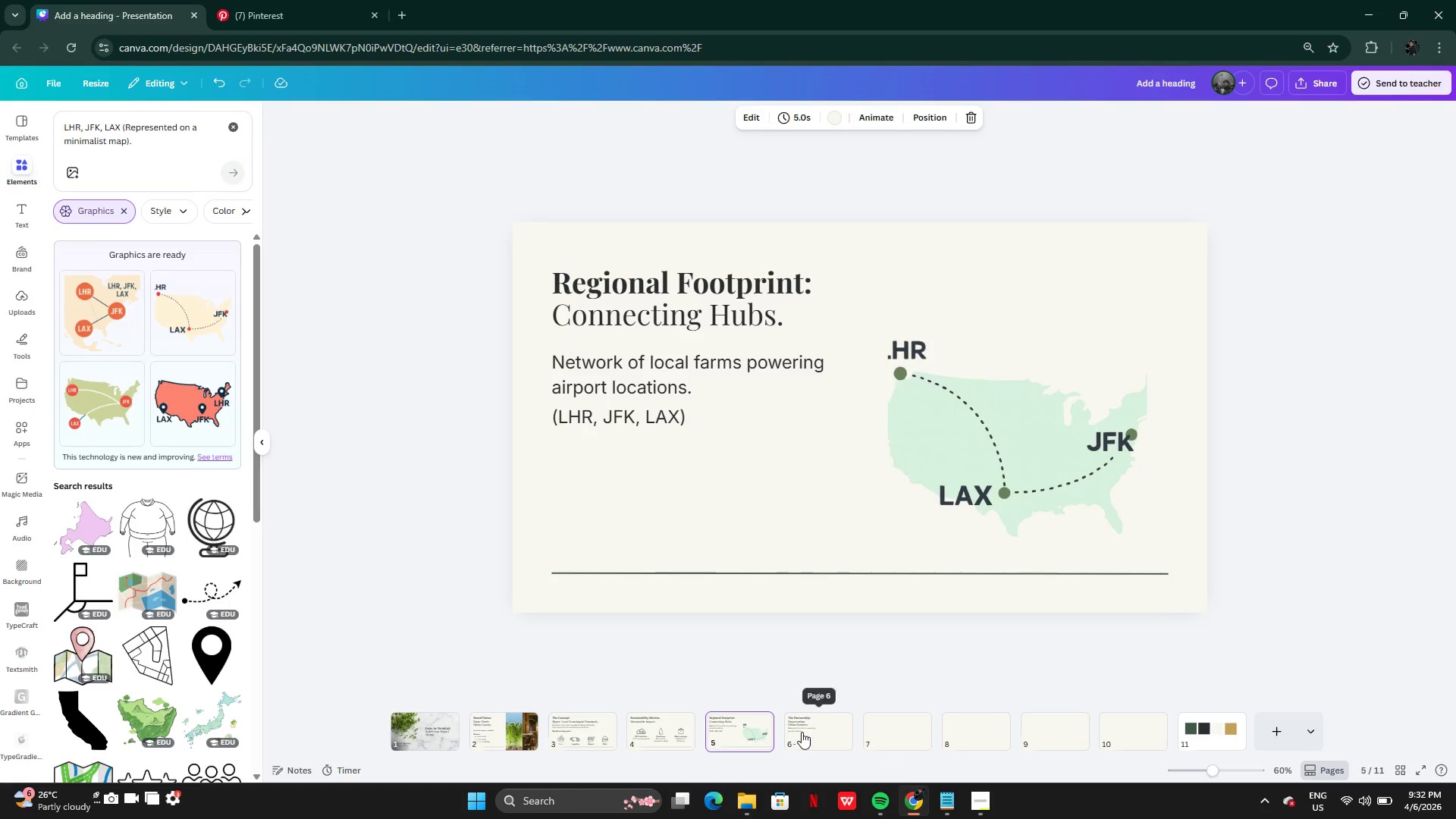 
left_click([802, 732])
 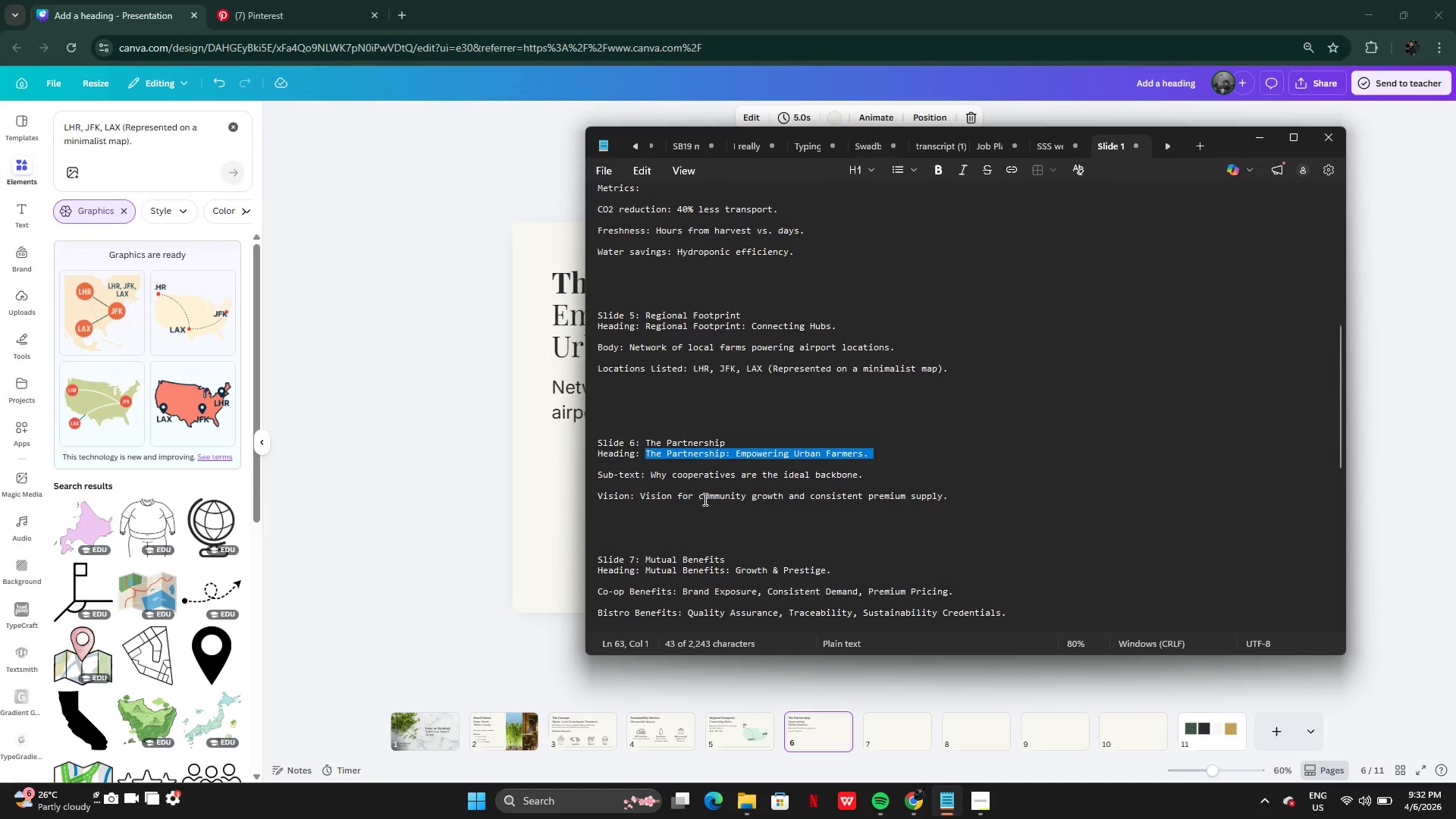 
wait(5.12)
 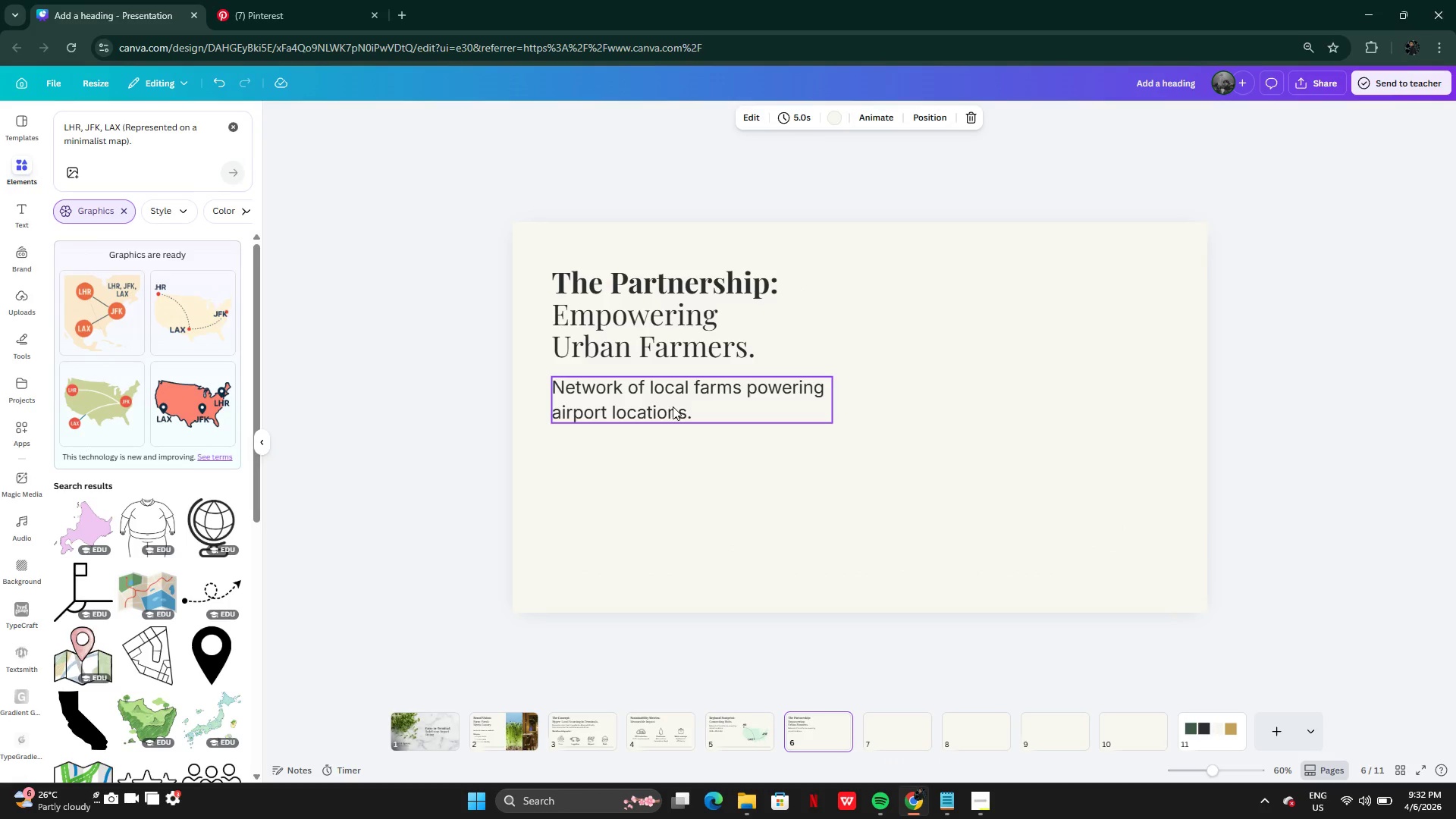 
left_click_drag(start_coordinate=[647, 472], to_coordinate=[866, 472])
 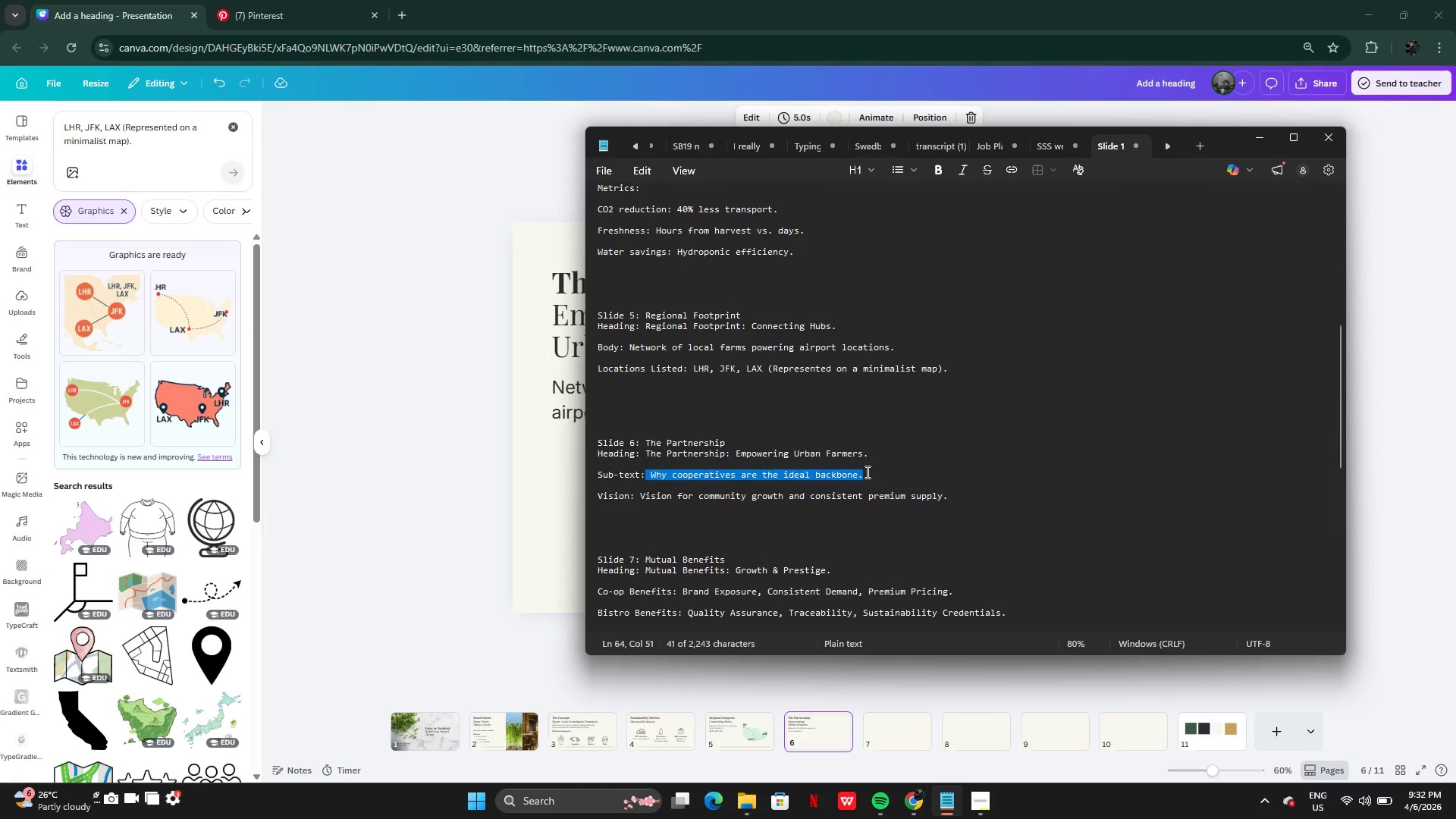 
key(Control+C)
 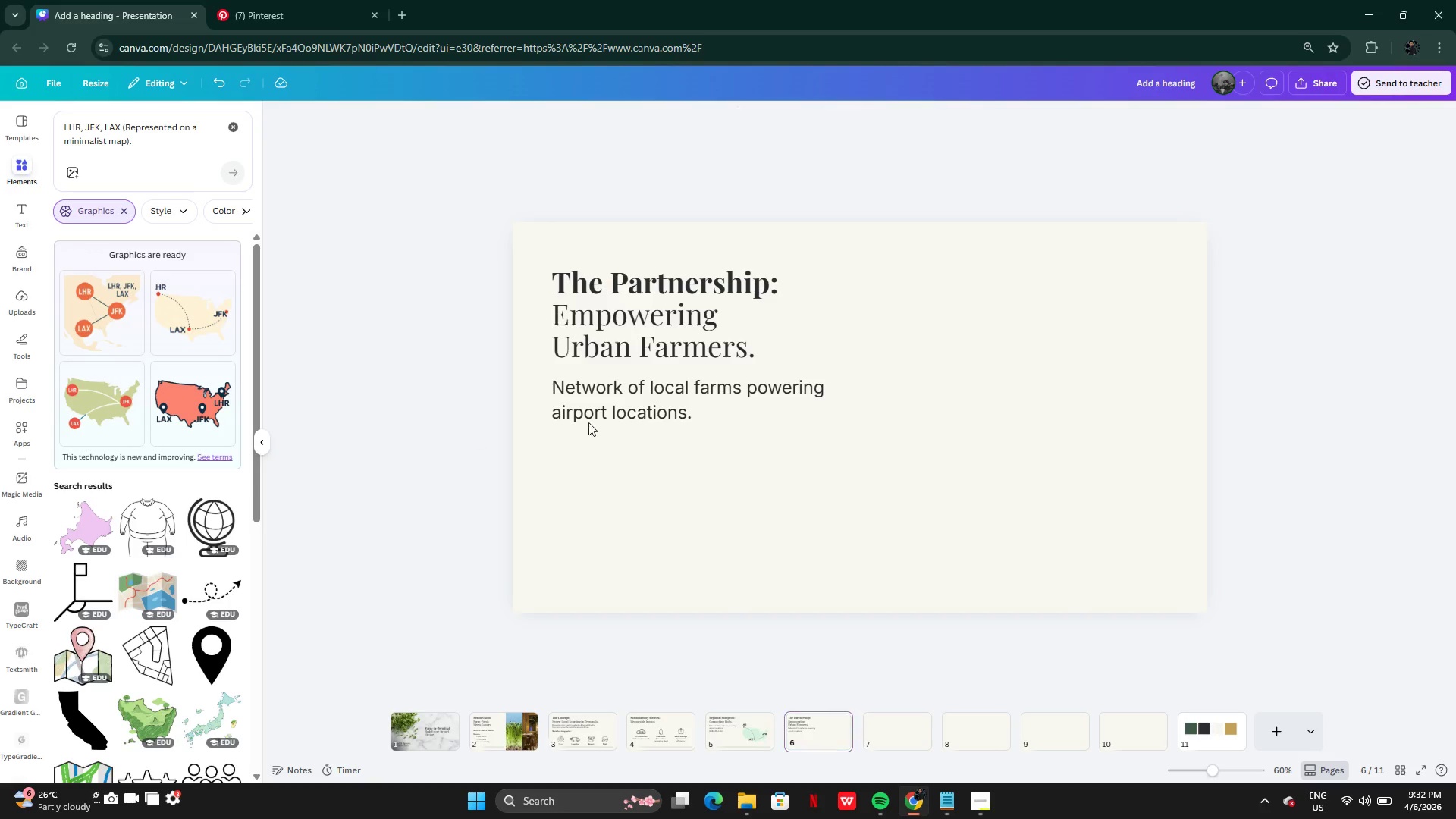 
double_click([643, 414])
 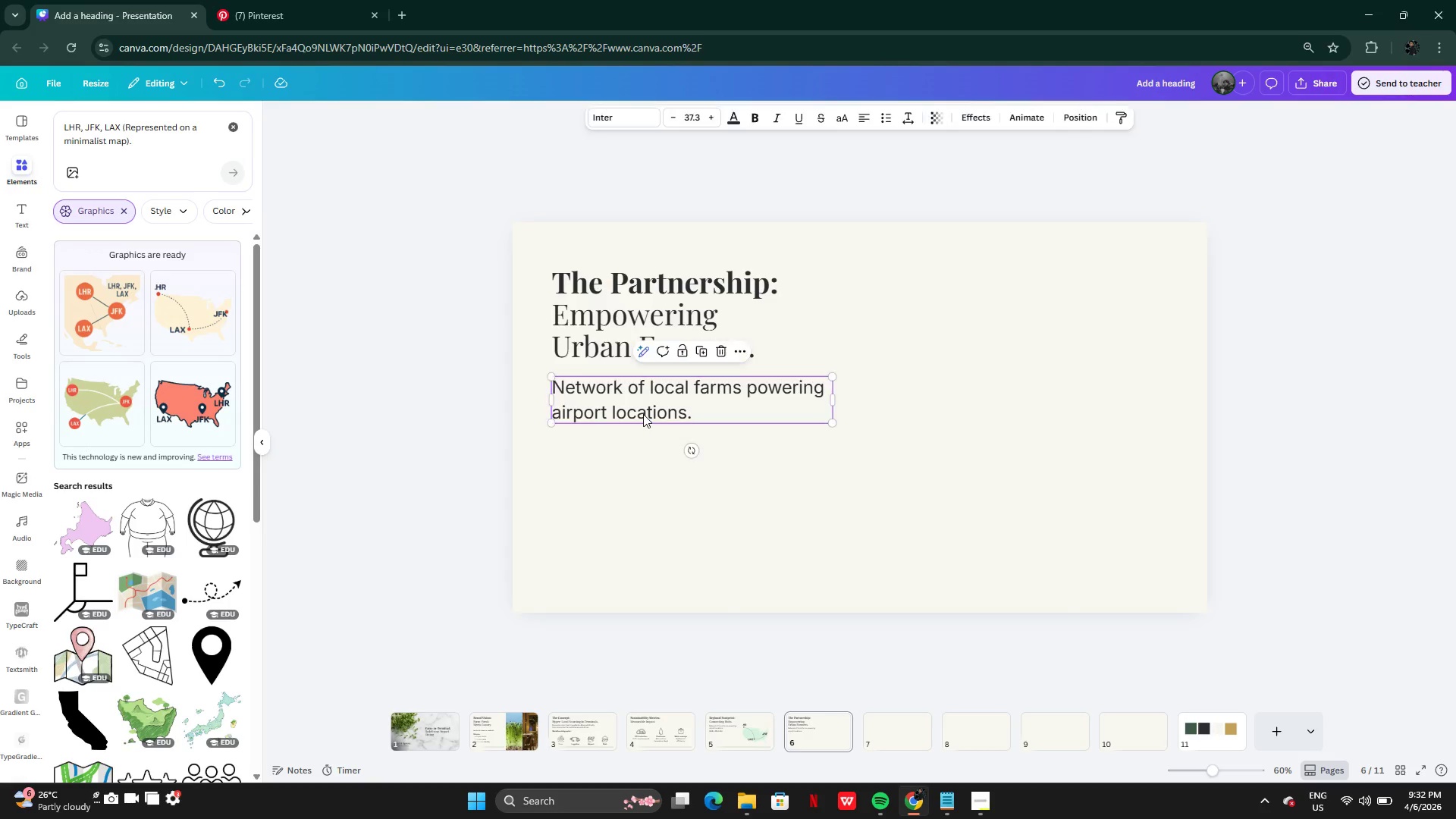 
triple_click([643, 414])
 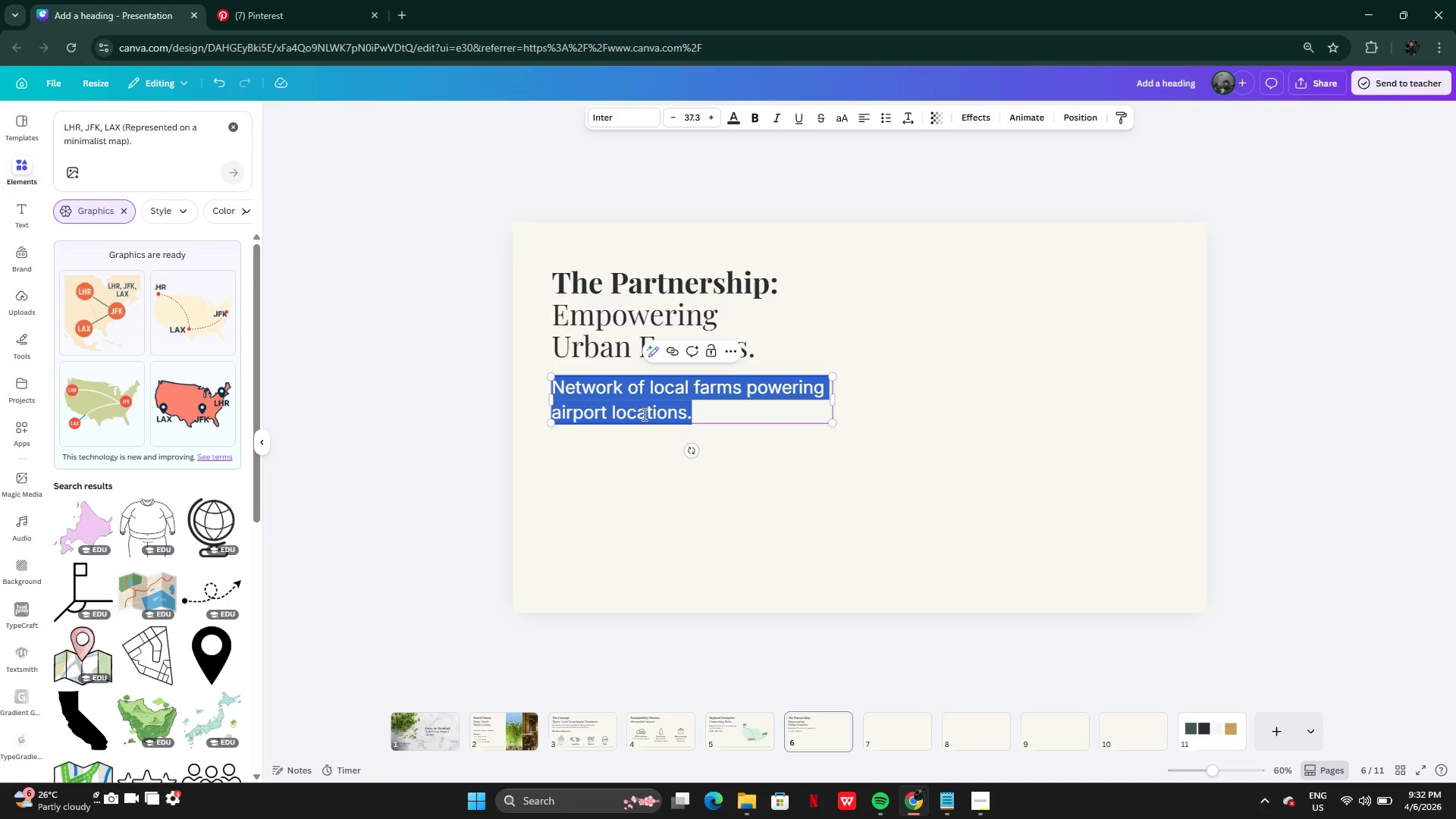 
key(Control+V)
 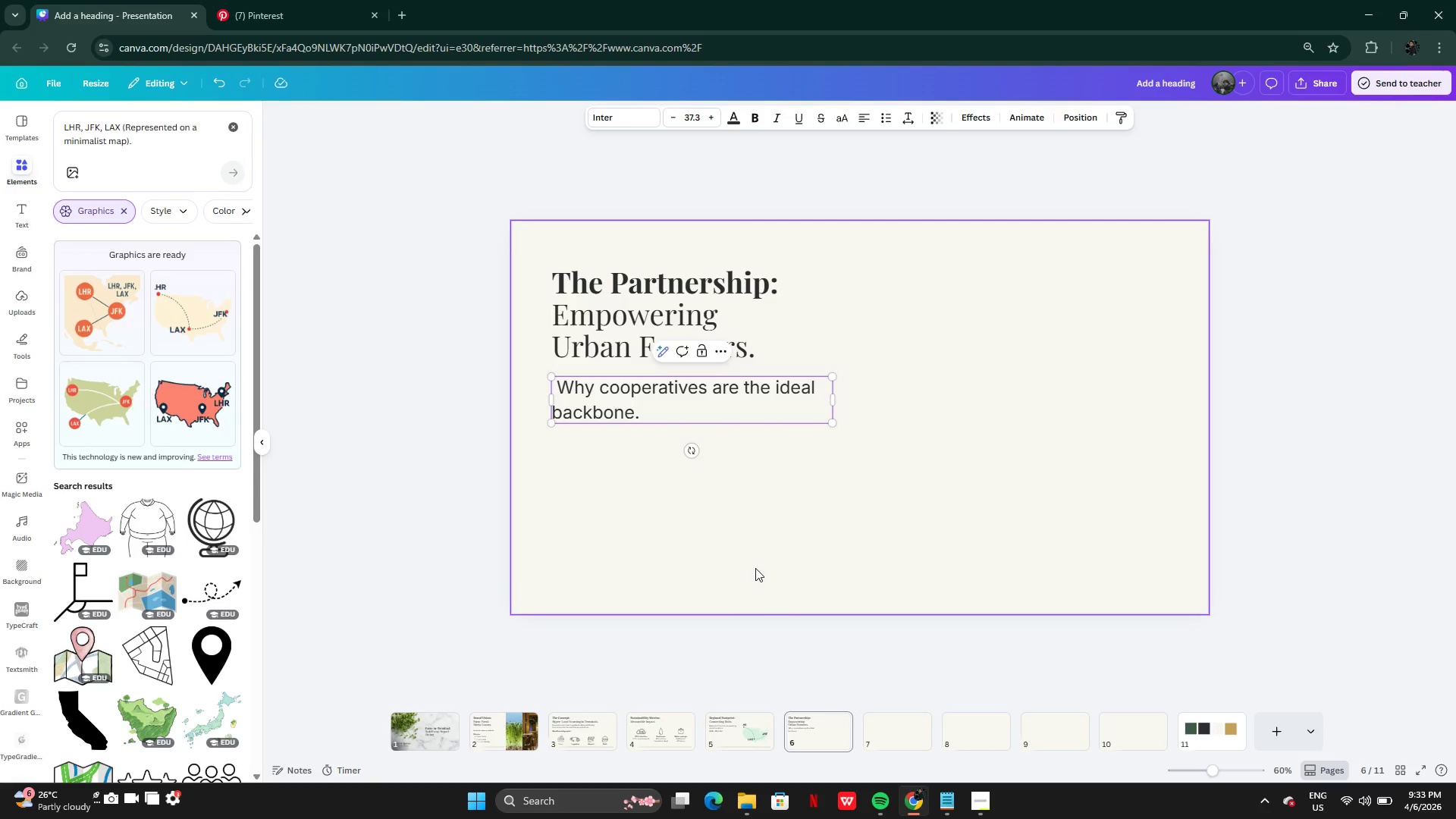 
left_click([955, 810])
 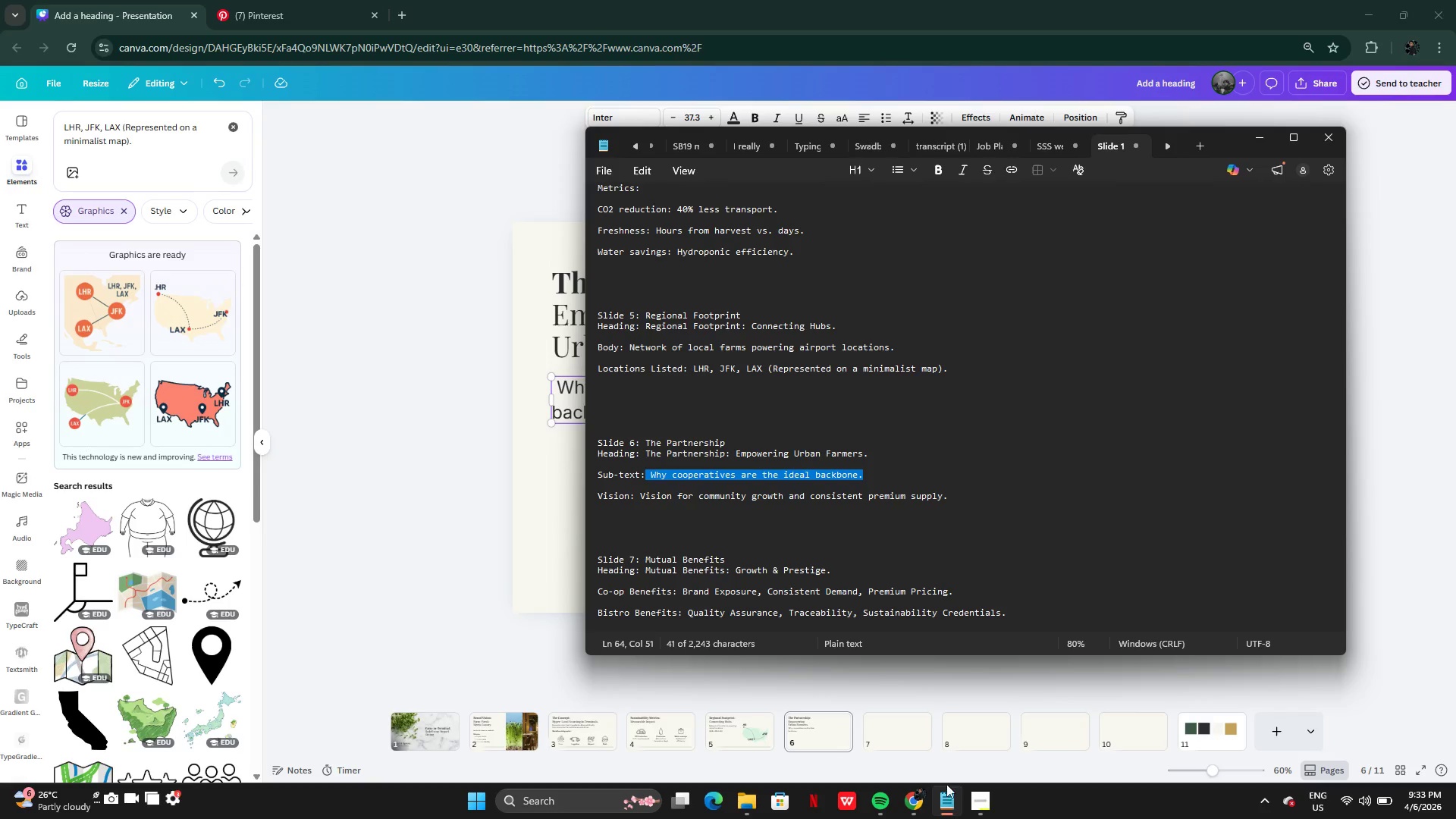 
left_click([698, 535])
 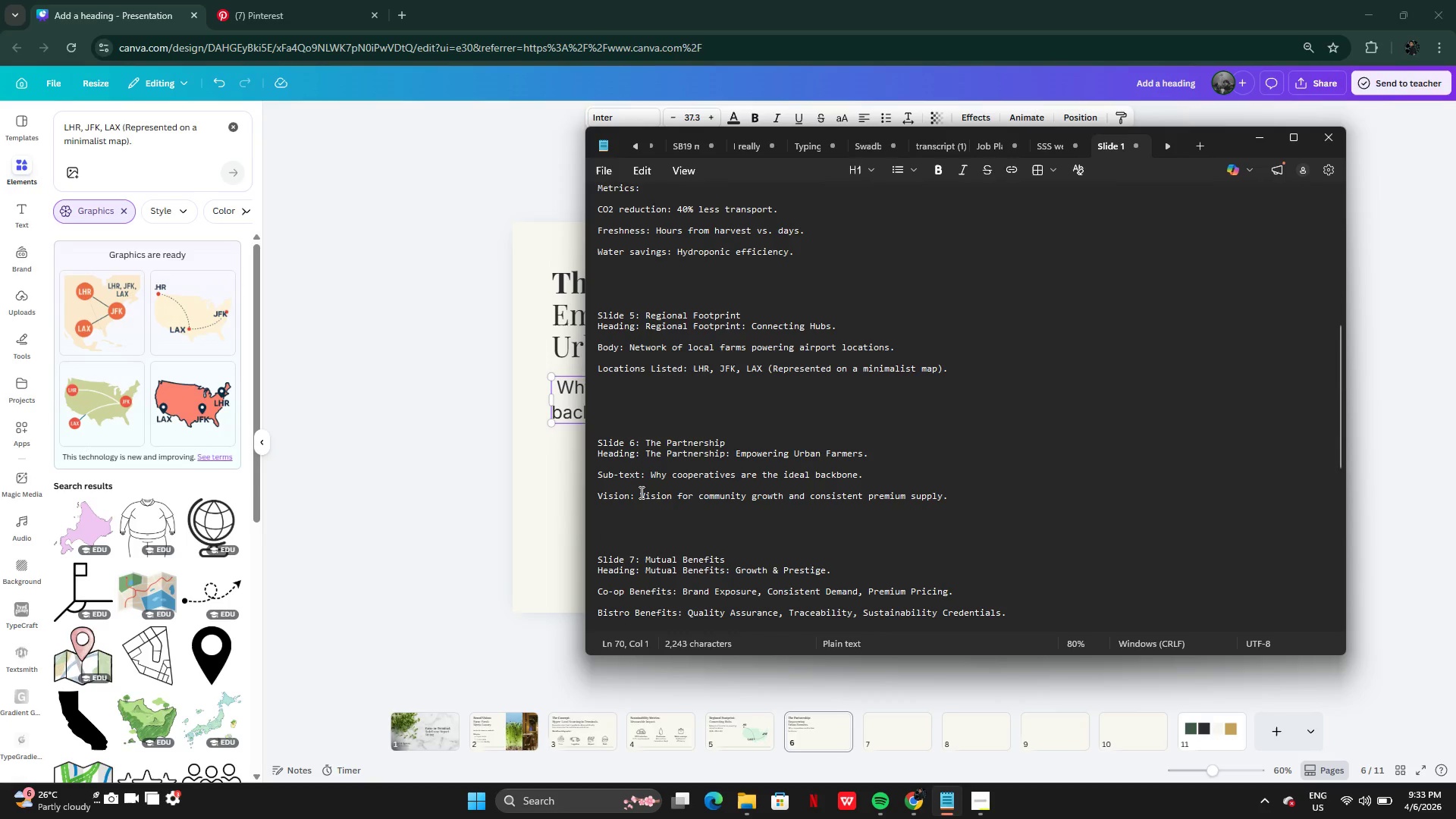 
left_click_drag(start_coordinate=[640, 493], to_coordinate=[943, 504])
 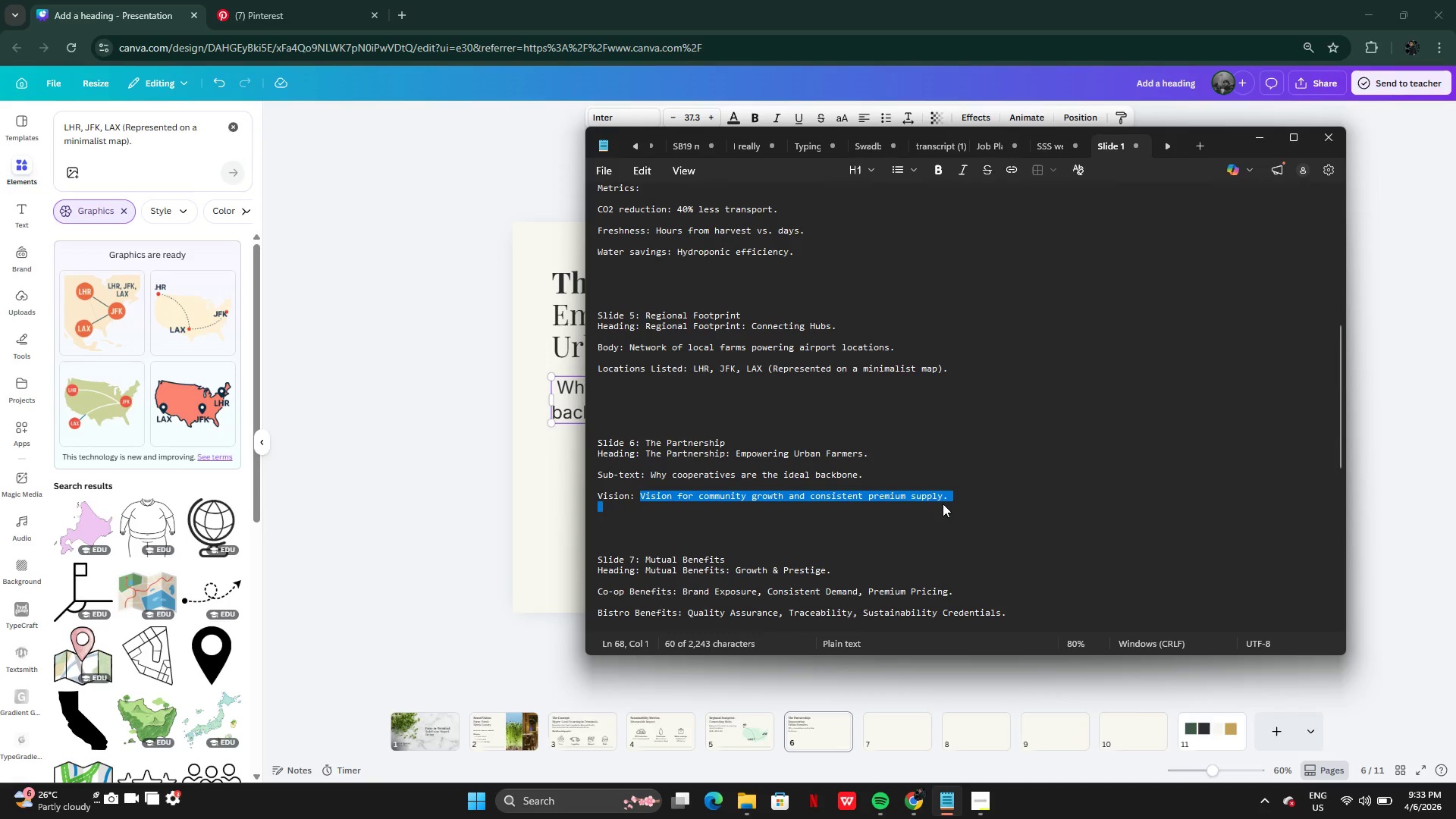 
hold_key(key=ControlLeft, duration=0.77)
 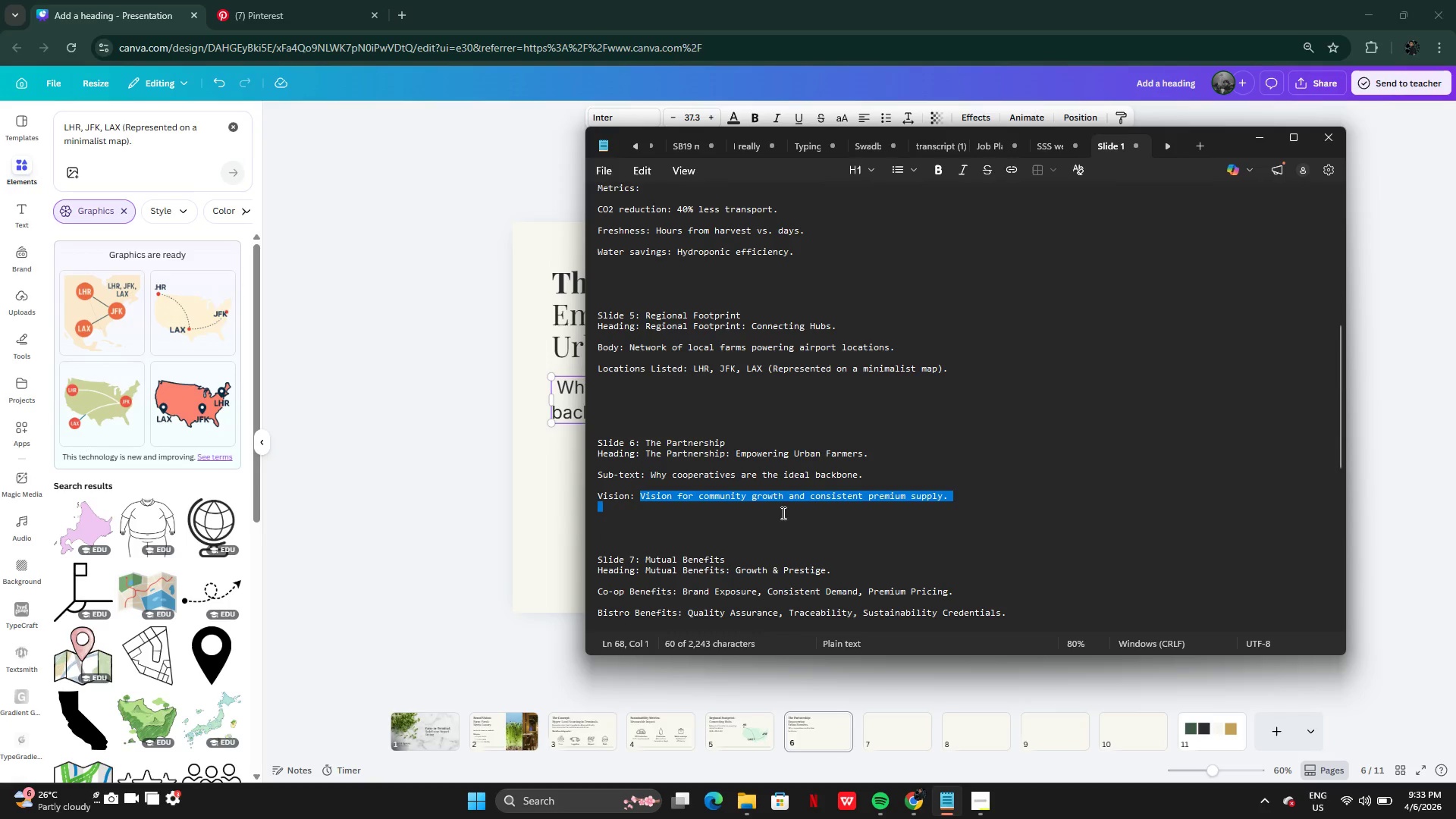 
left_click([782, 513])
 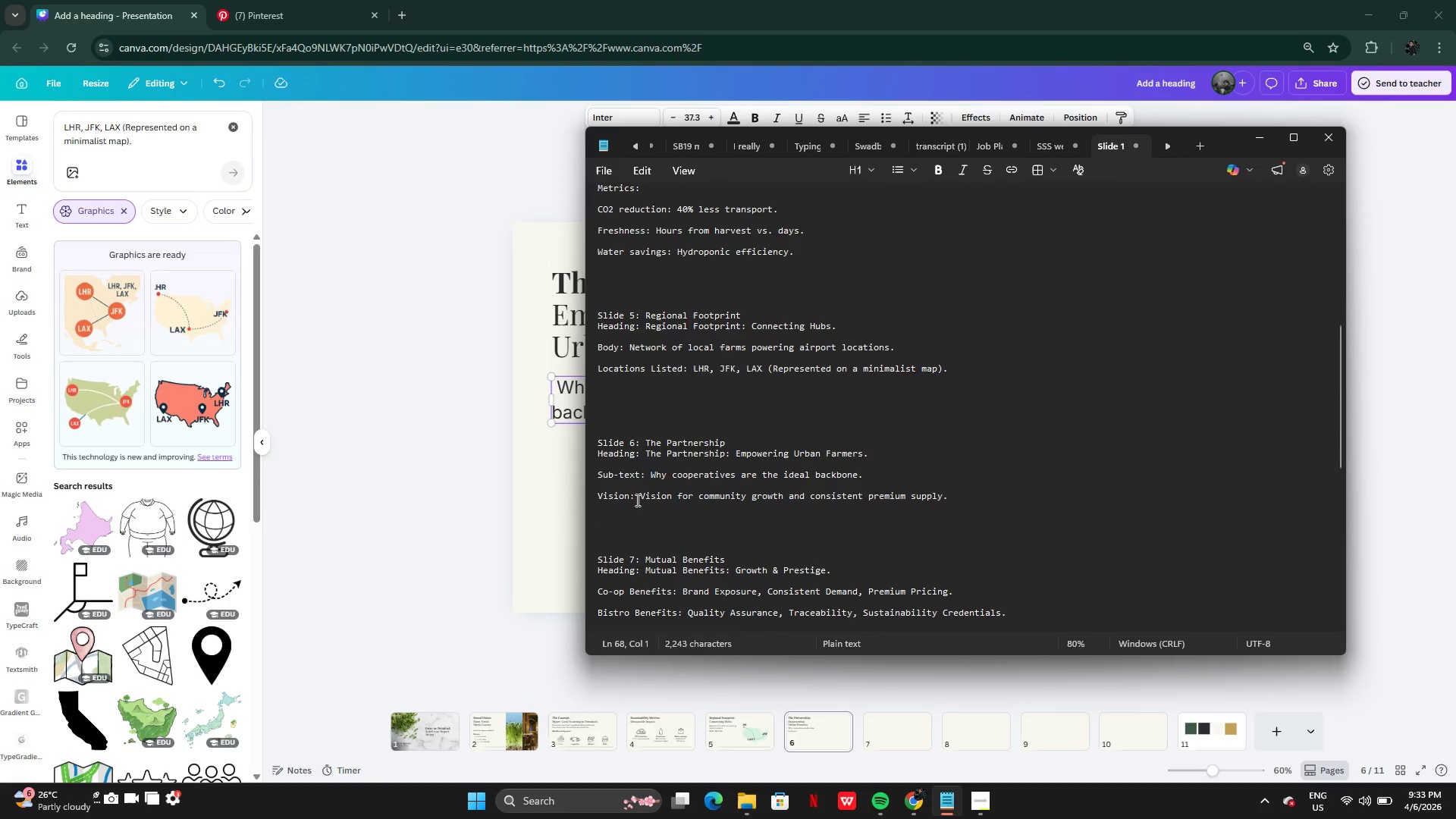 
left_click_drag(start_coordinate=[636, 500], to_coordinate=[917, 502])
 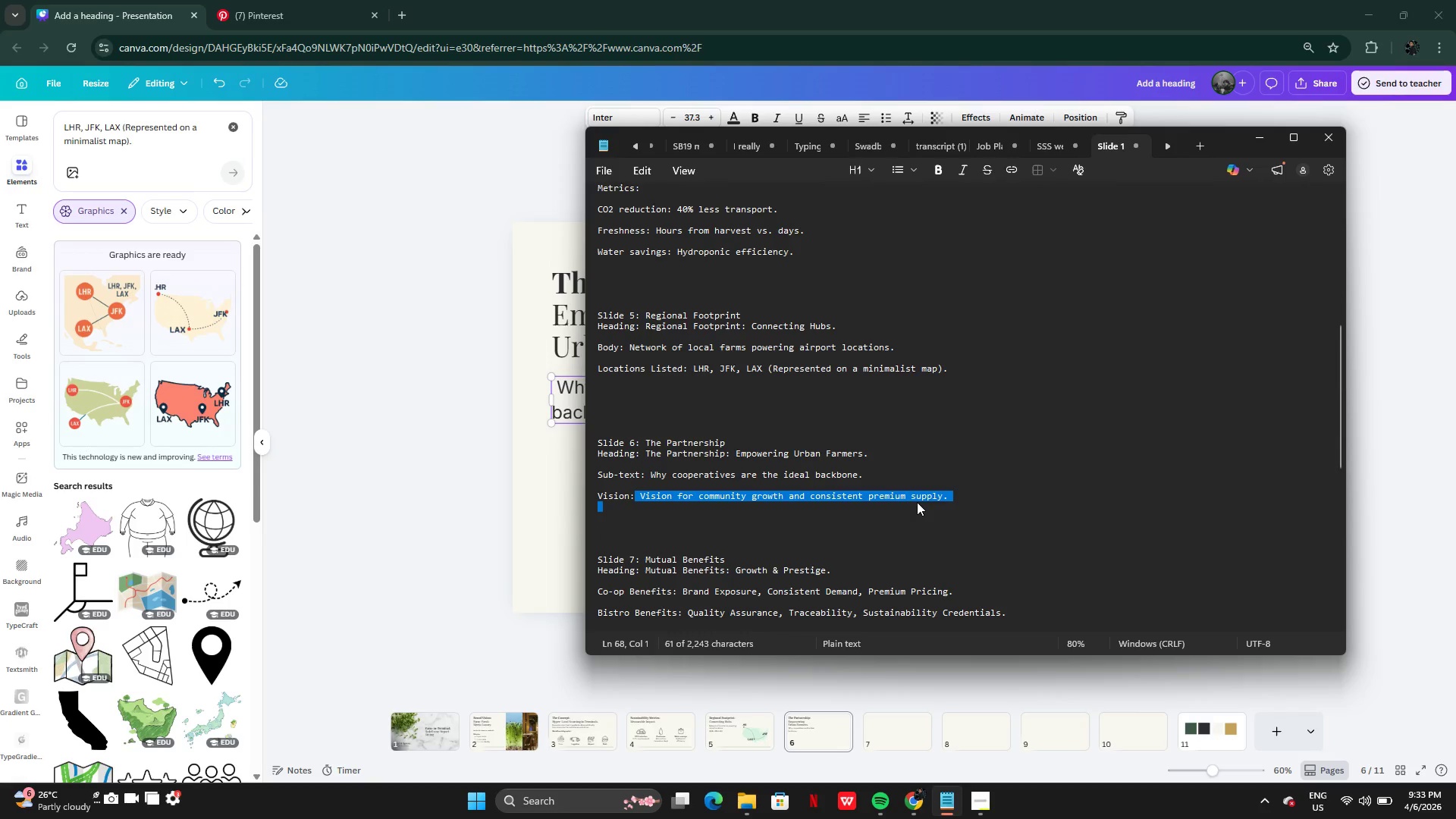 
key(Control+V)
 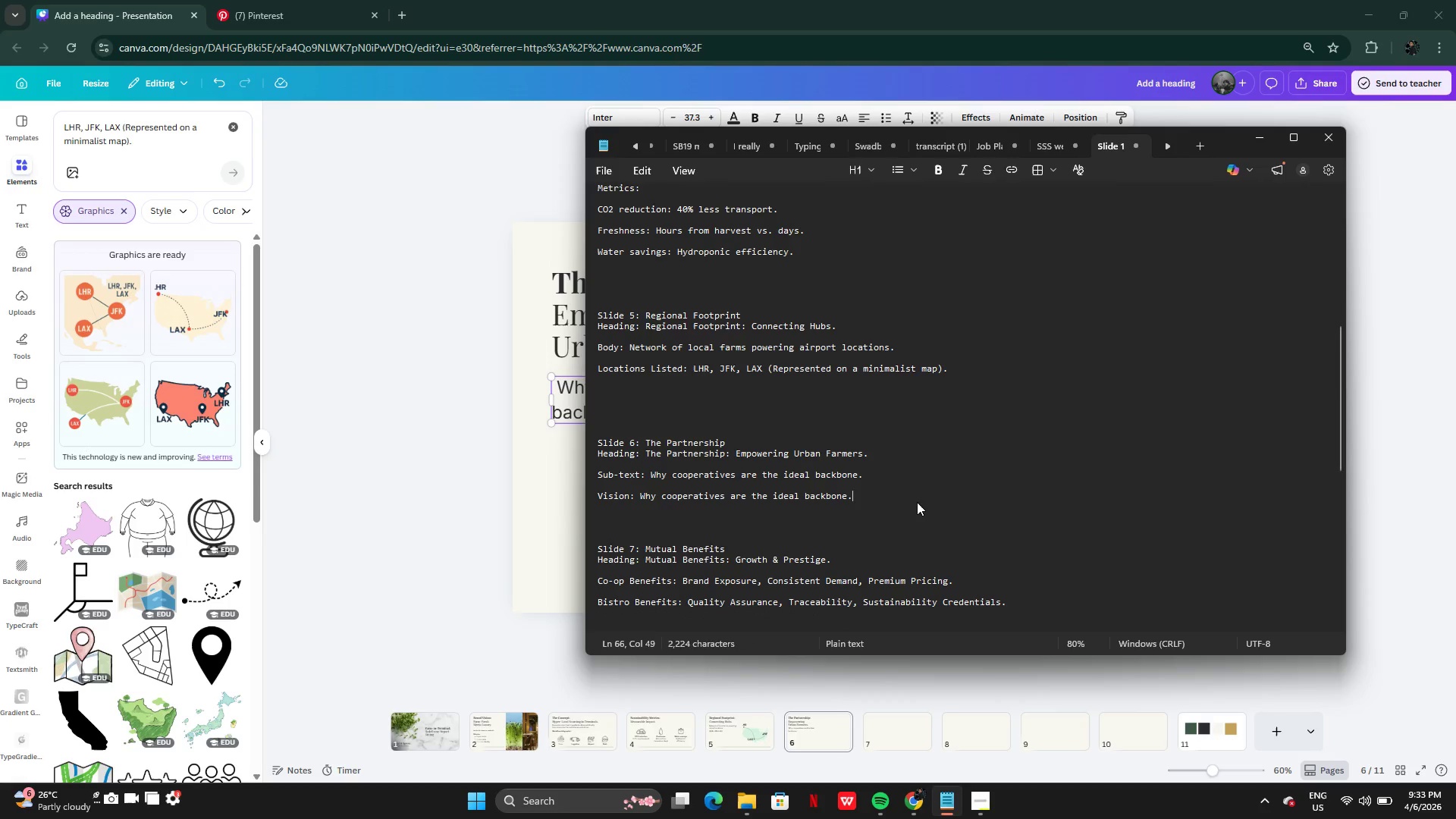 
key(Control+V)
 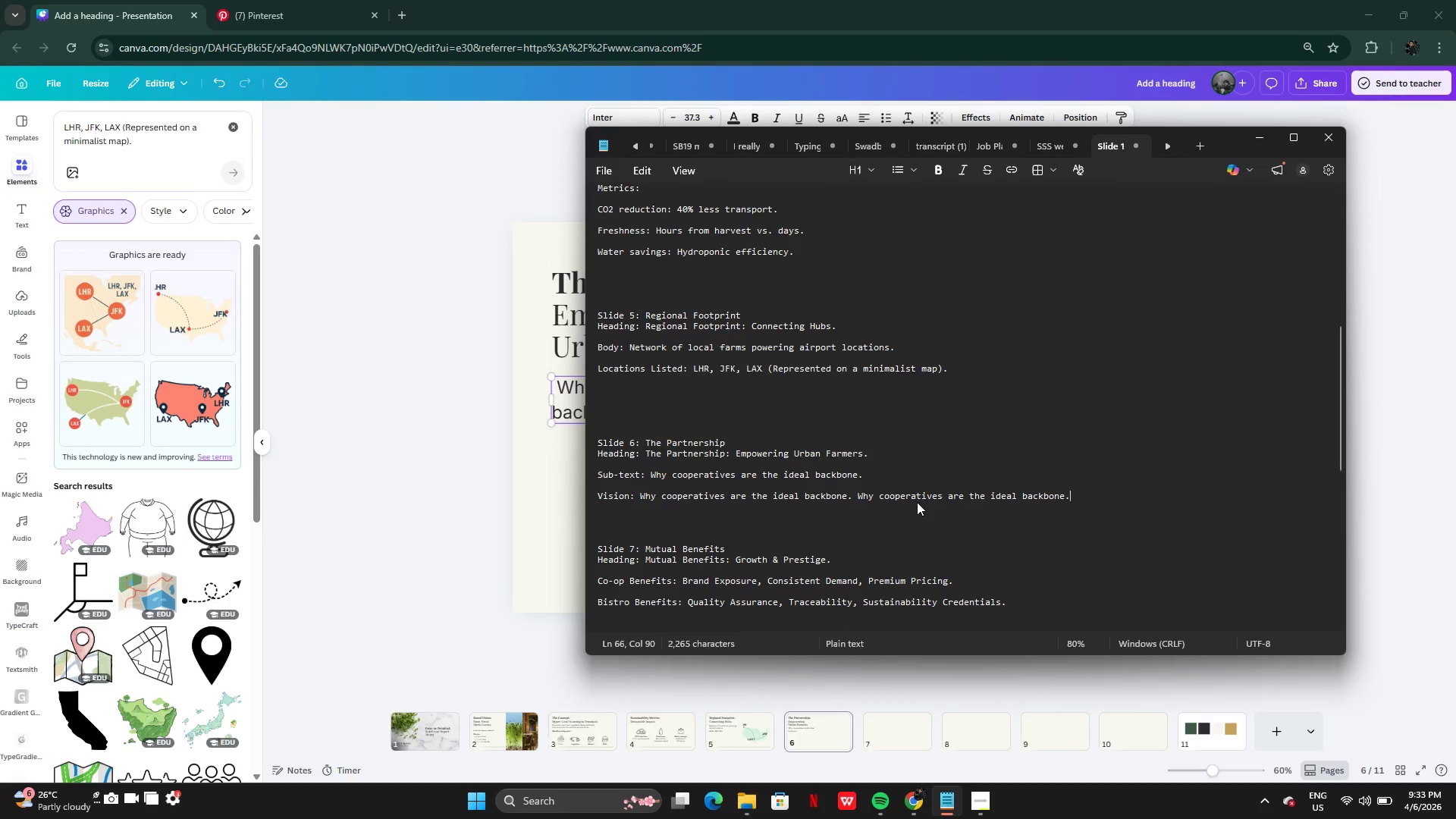 
key(Control+Z)
 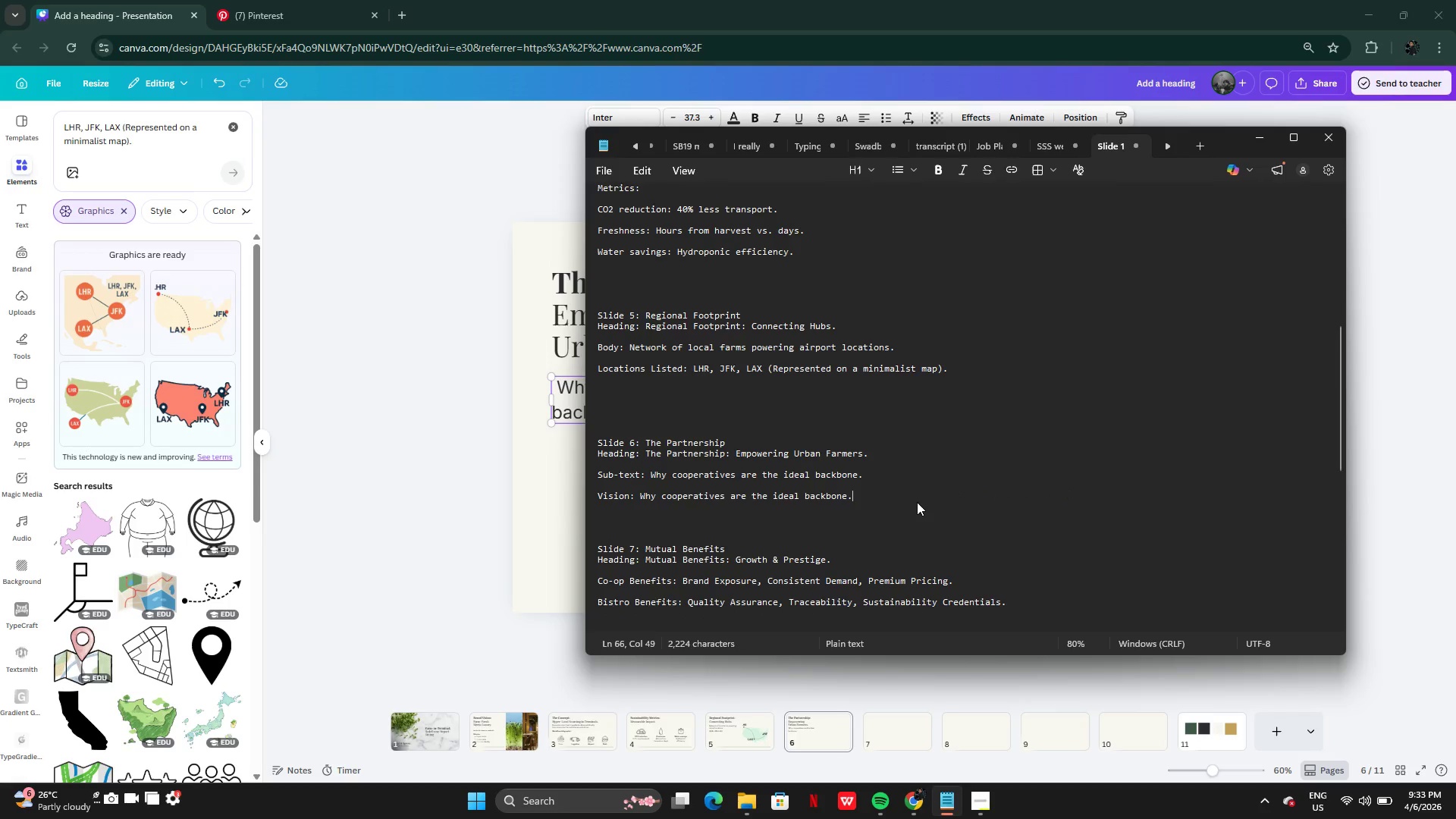 
key(Control+Z)
 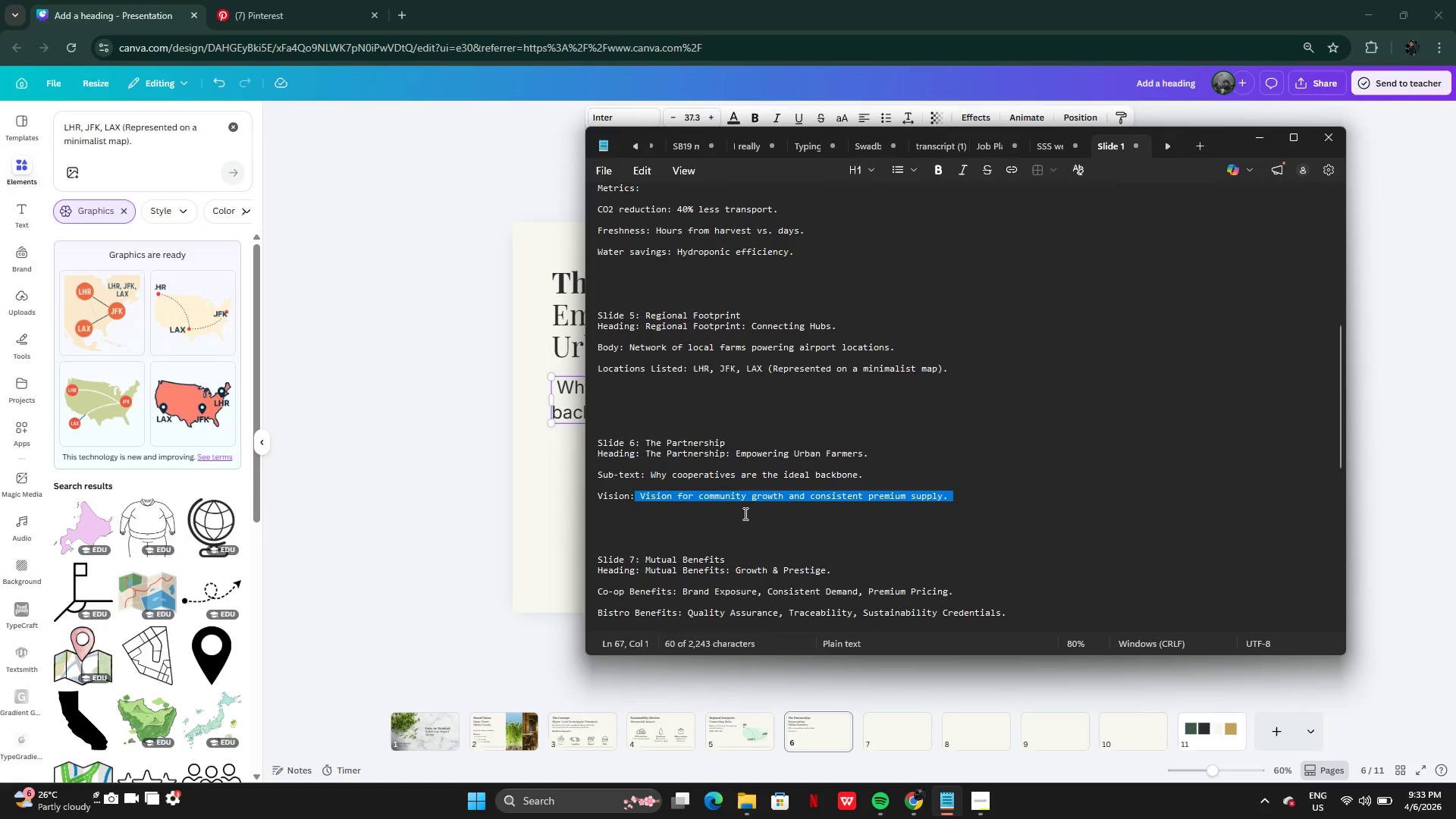 
key(Control+C)
 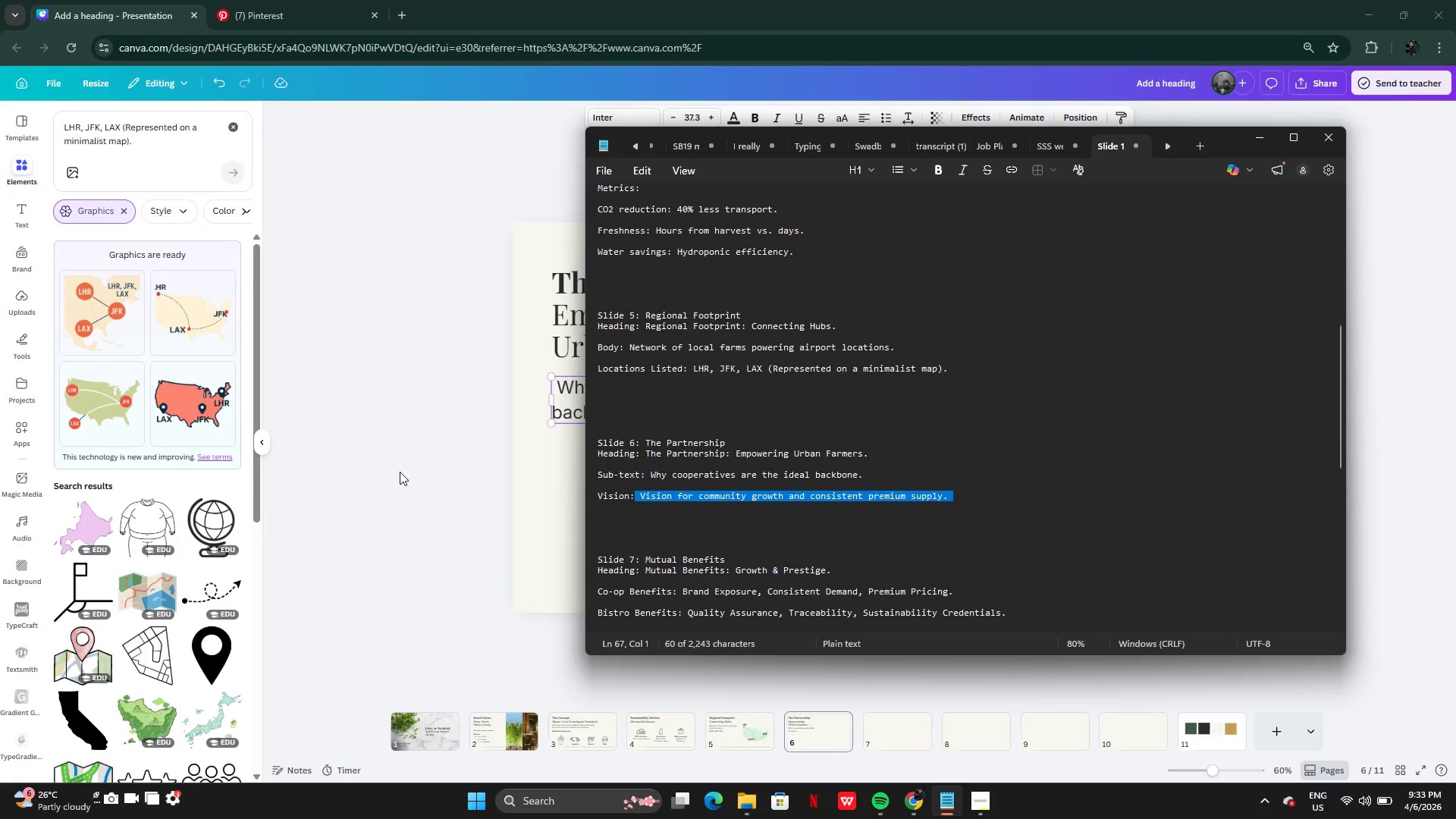 
left_click([400, 472])
 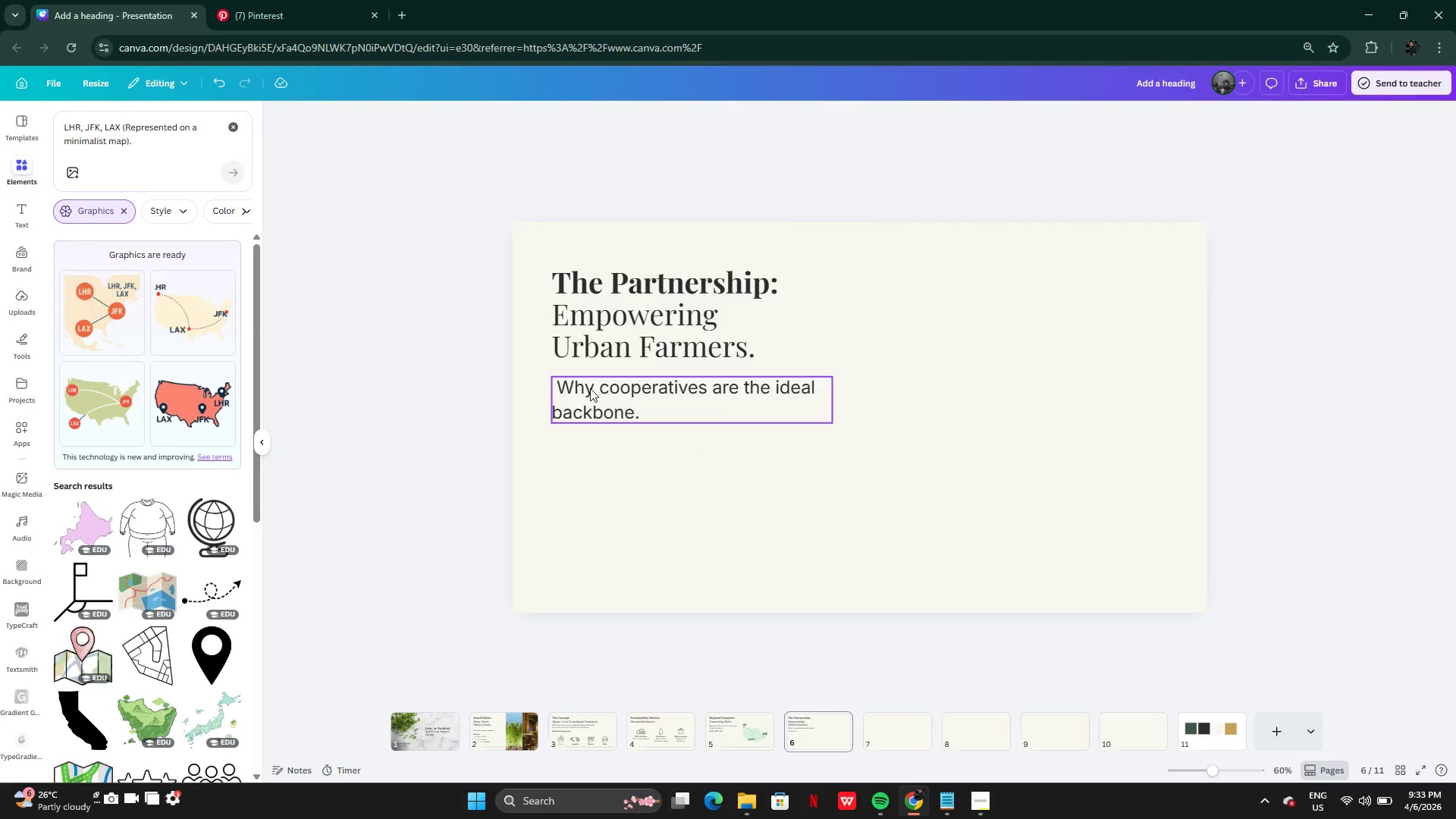 
left_click([569, 388])
 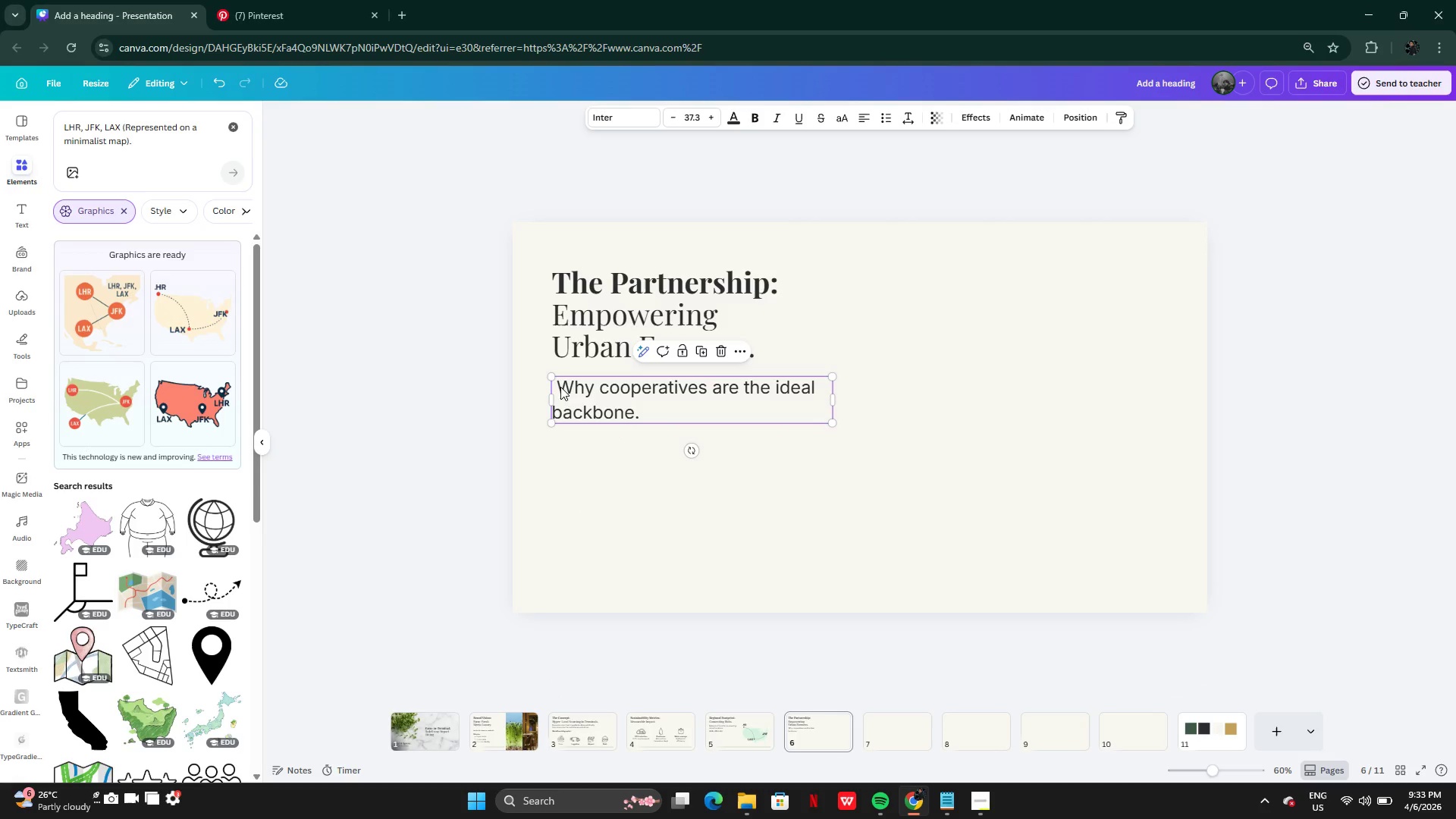 
left_click([560, 387])
 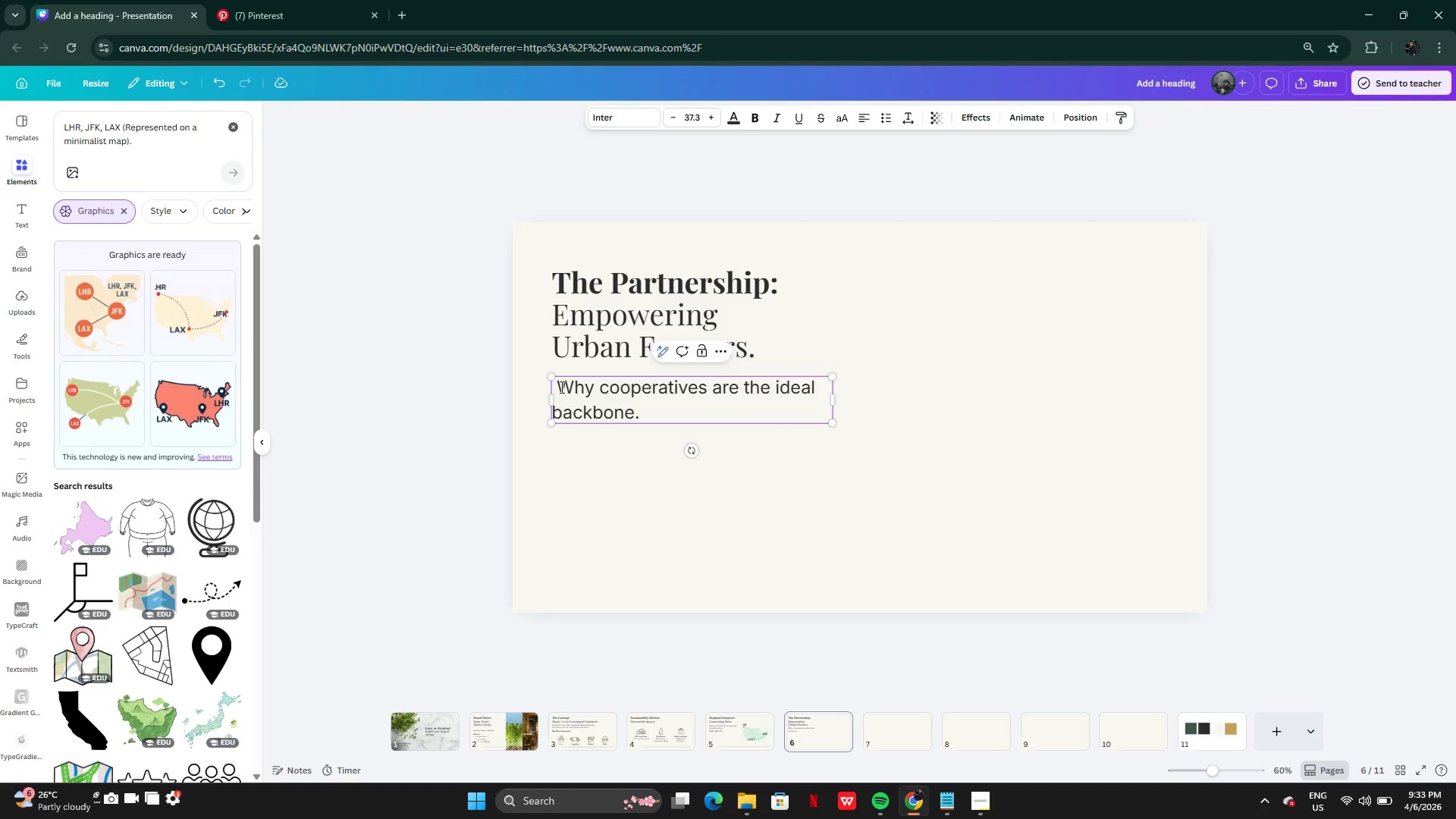 
key(Backspace)
 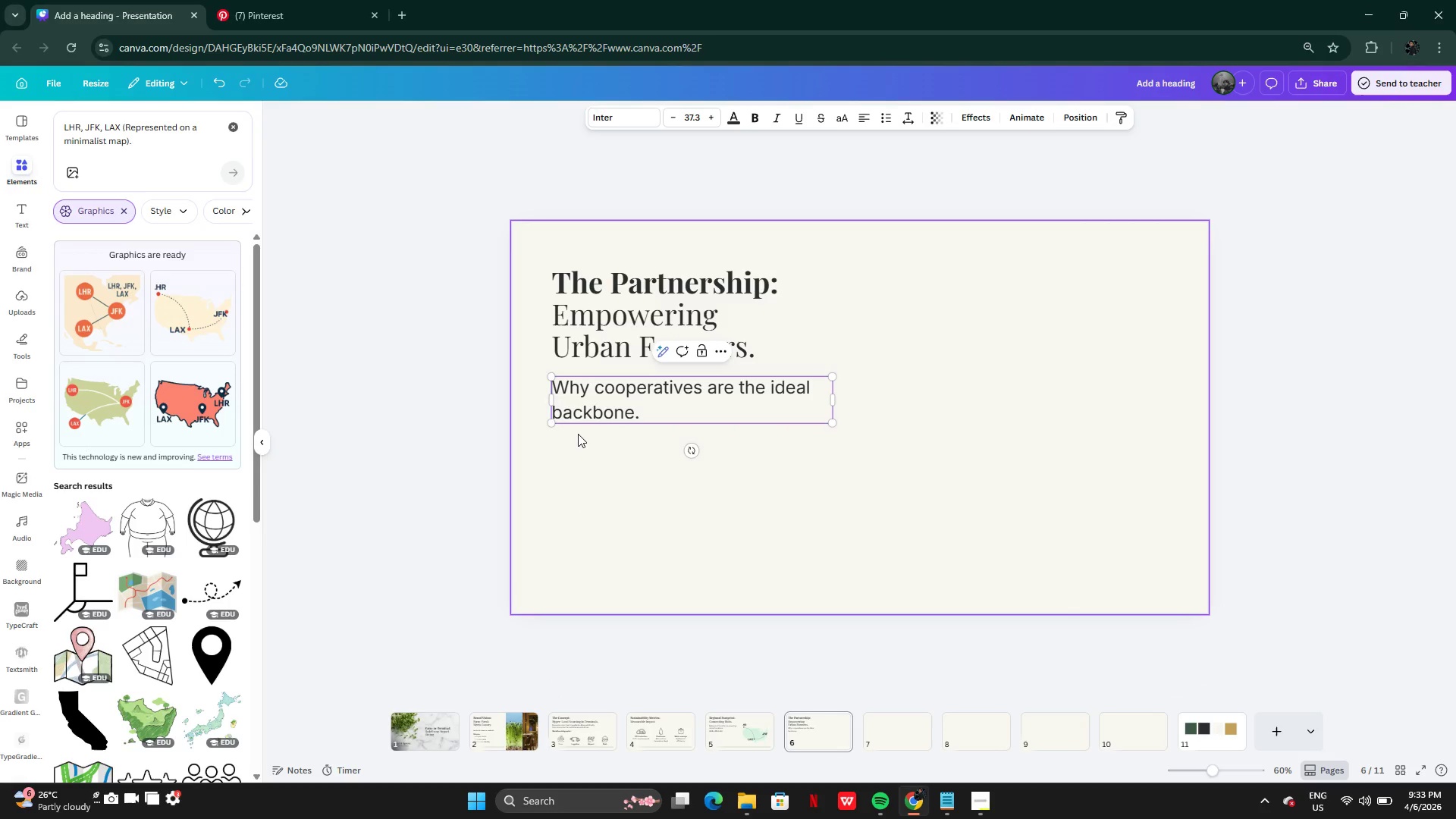 
left_click([578, 434])
 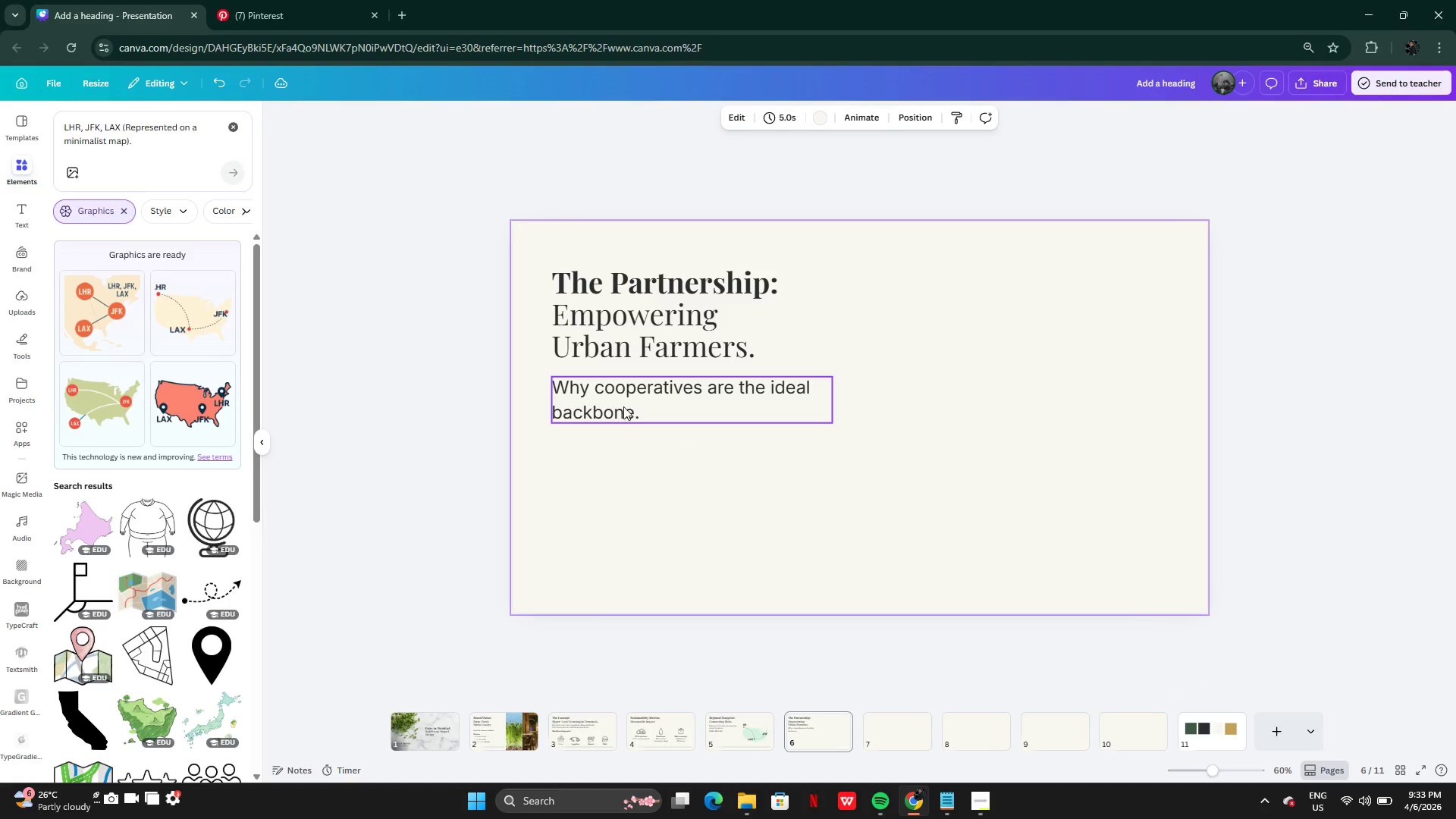 
left_click([797, 400])
 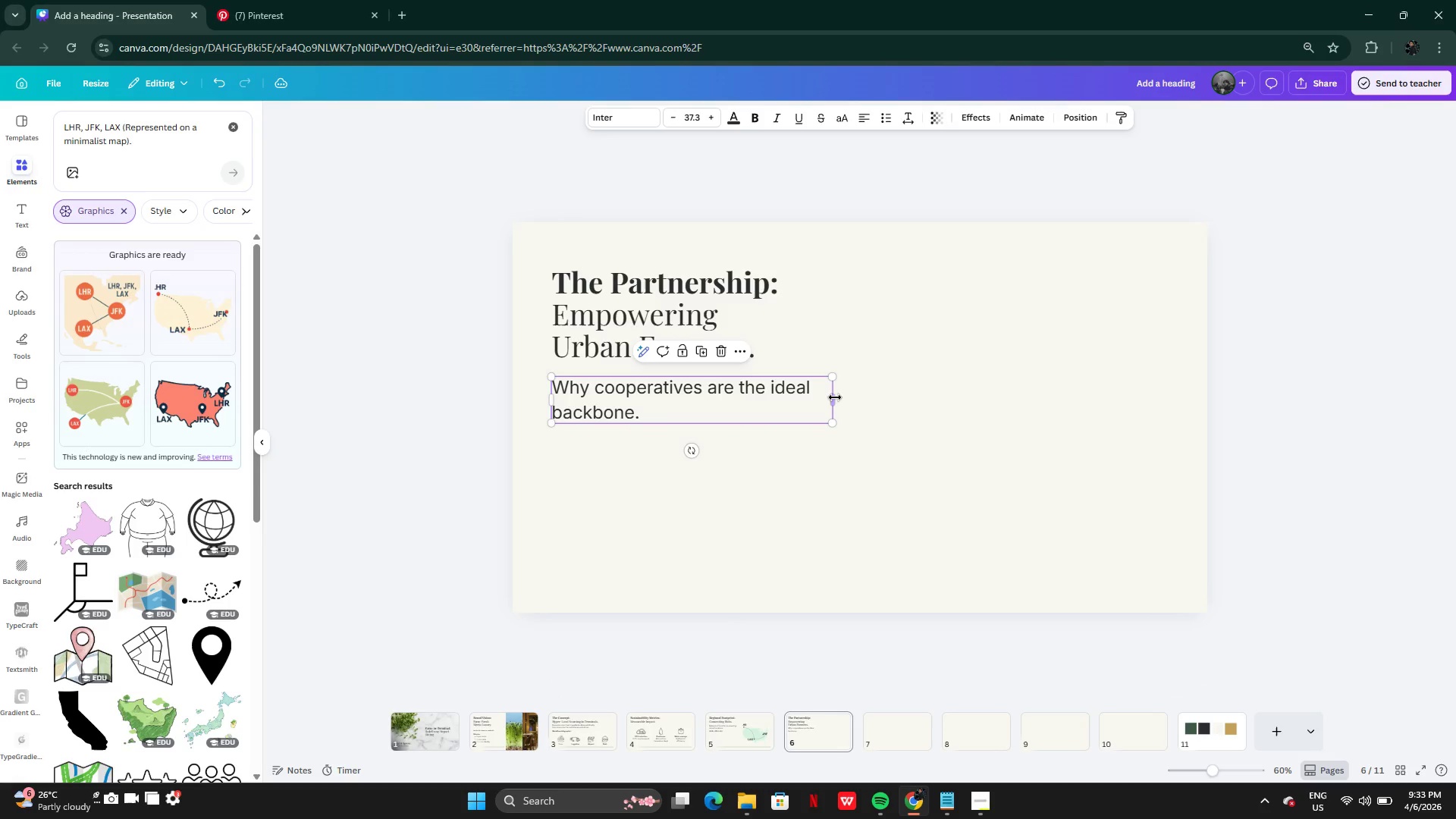 
left_click_drag(start_coordinate=[835, 397], to_coordinate=[797, 397])
 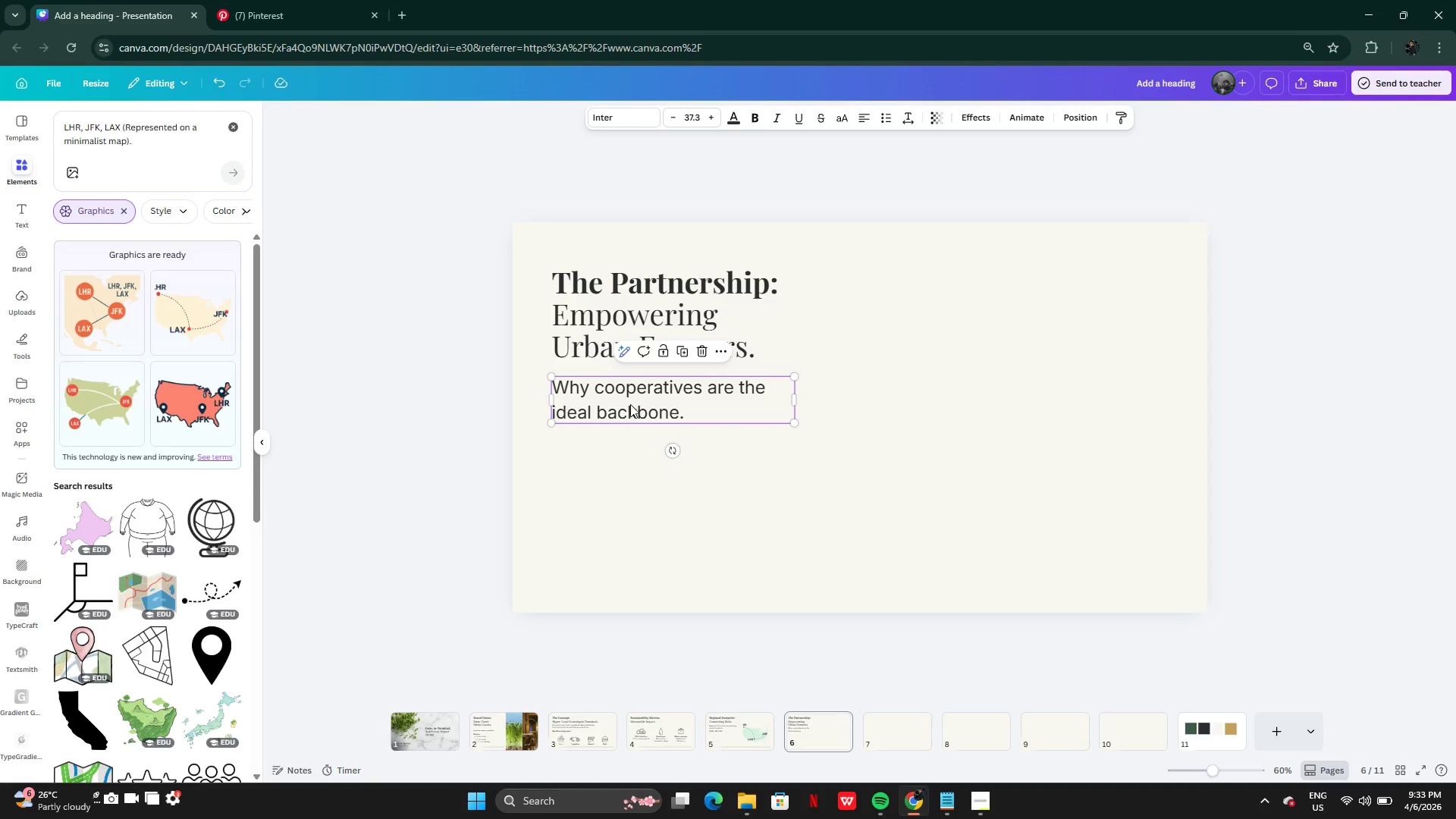 
hold_key(key=AltLeft, duration=0.33)
left_click_drag(start_coordinate=[621, 402], to_coordinate=[623, 418])
 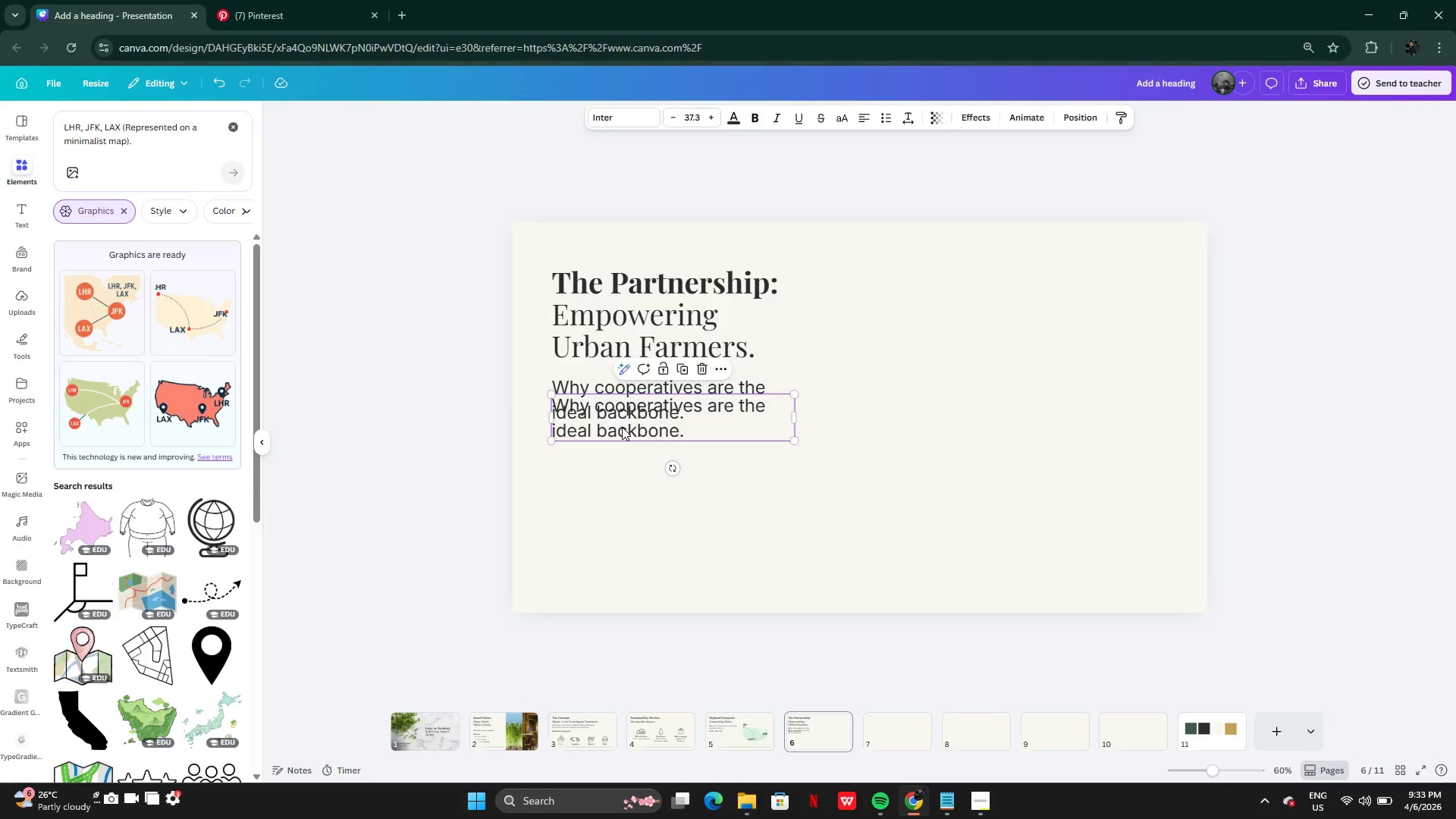 
left_click_drag(start_coordinate=[622, 412], to_coordinate=[625, 457])
 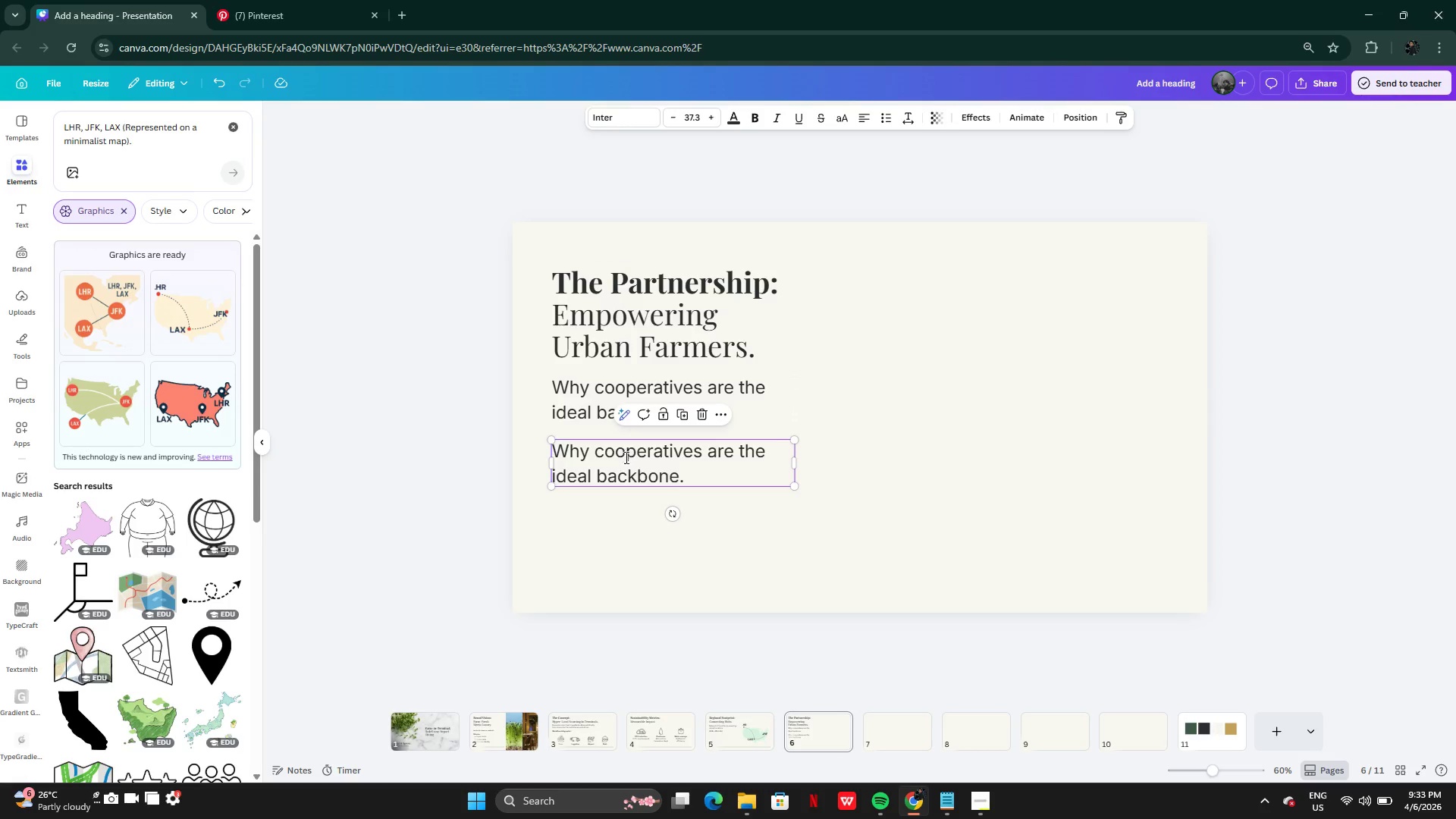 
double_click([625, 457])
 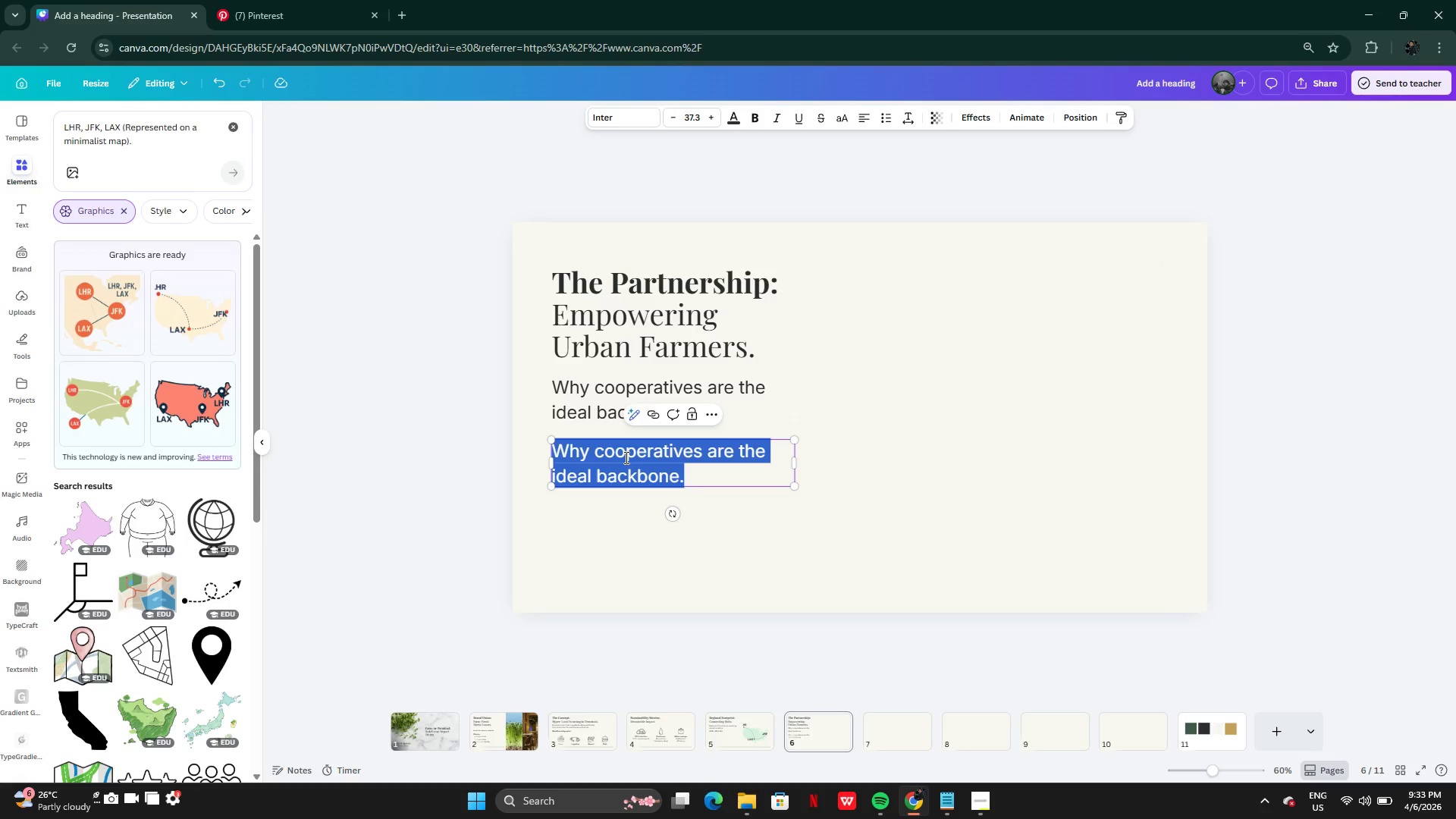 
key(Control+V)
 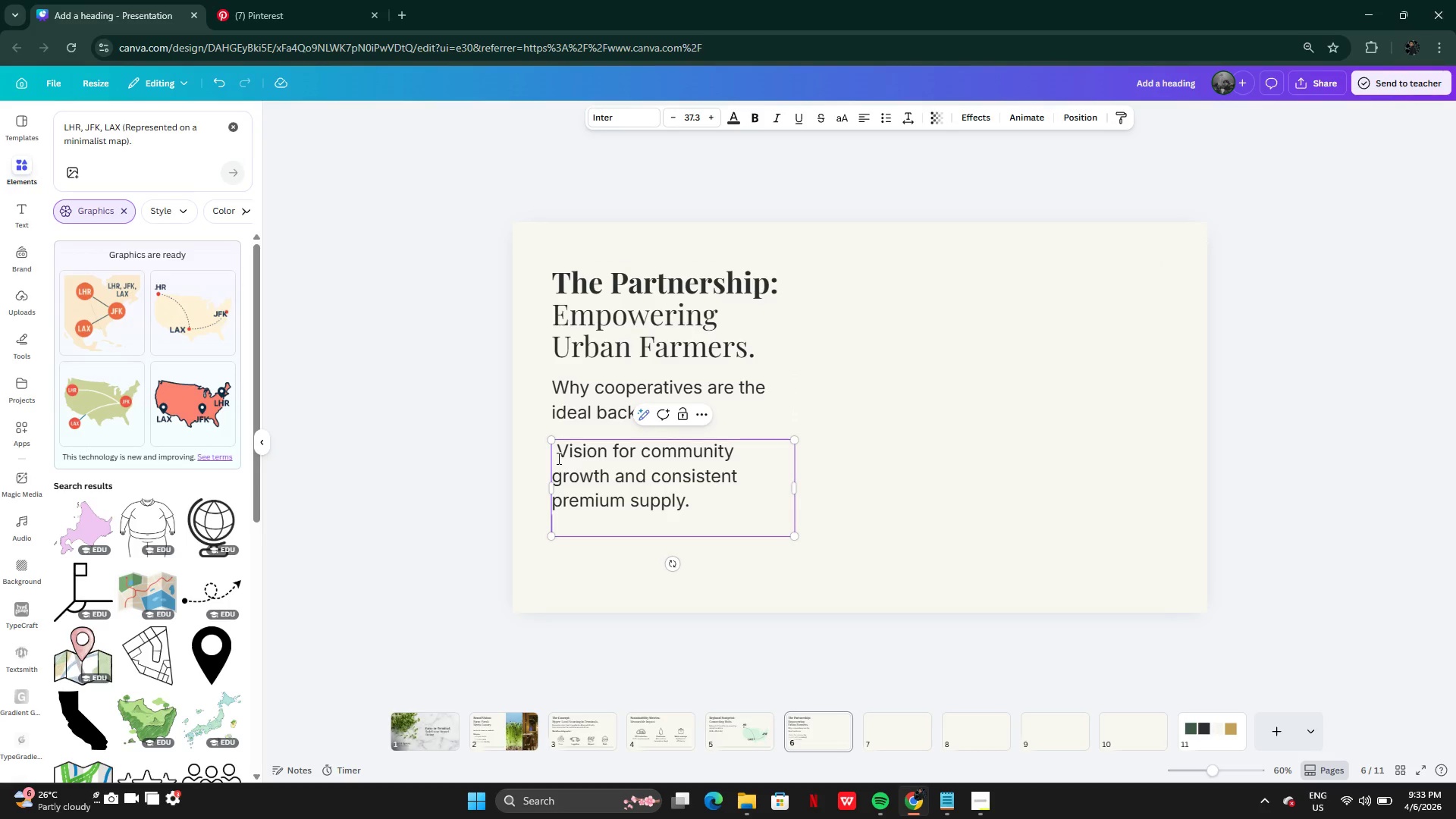 
left_click([557, 453])
 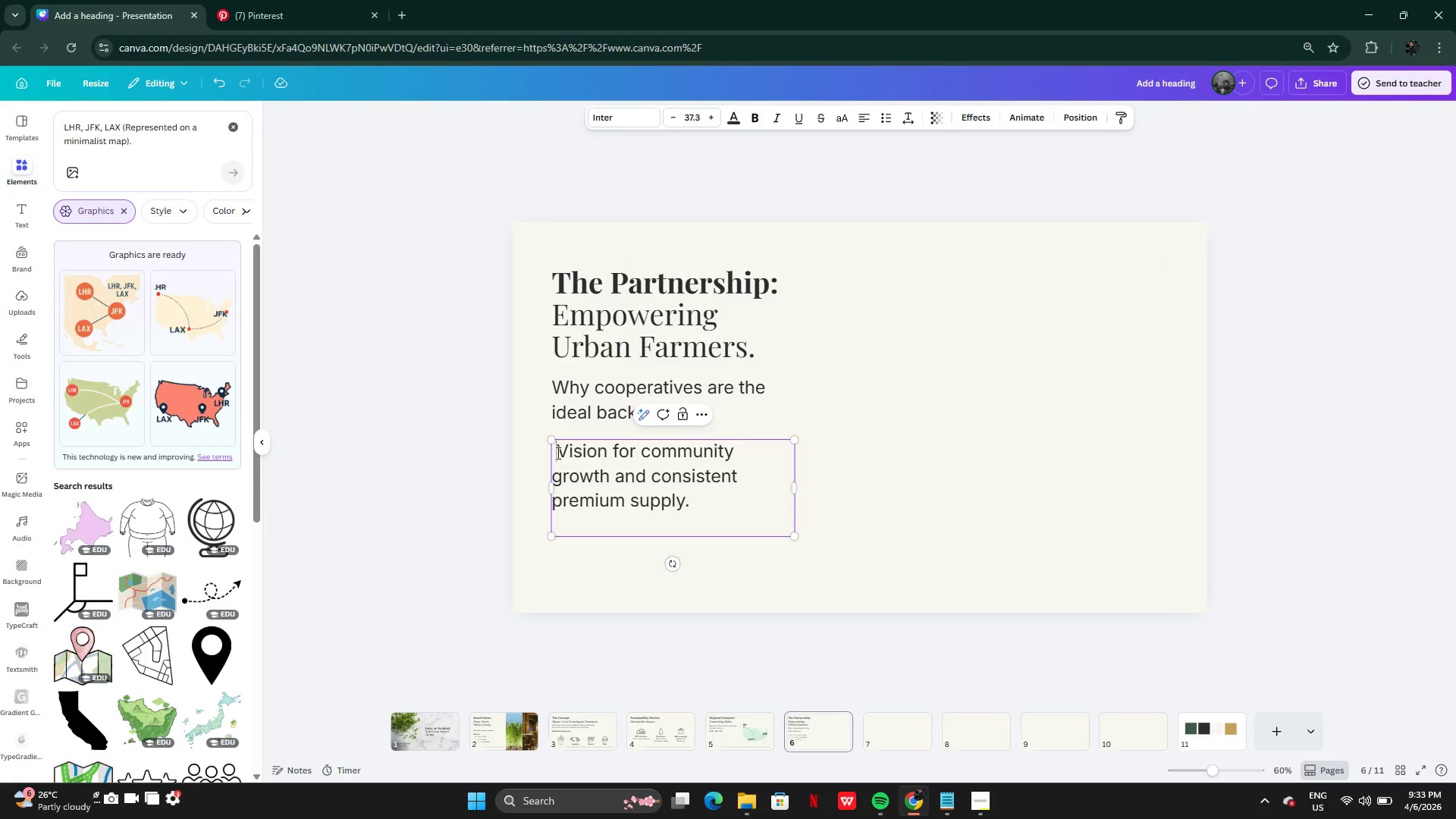 
key(Backspace)
 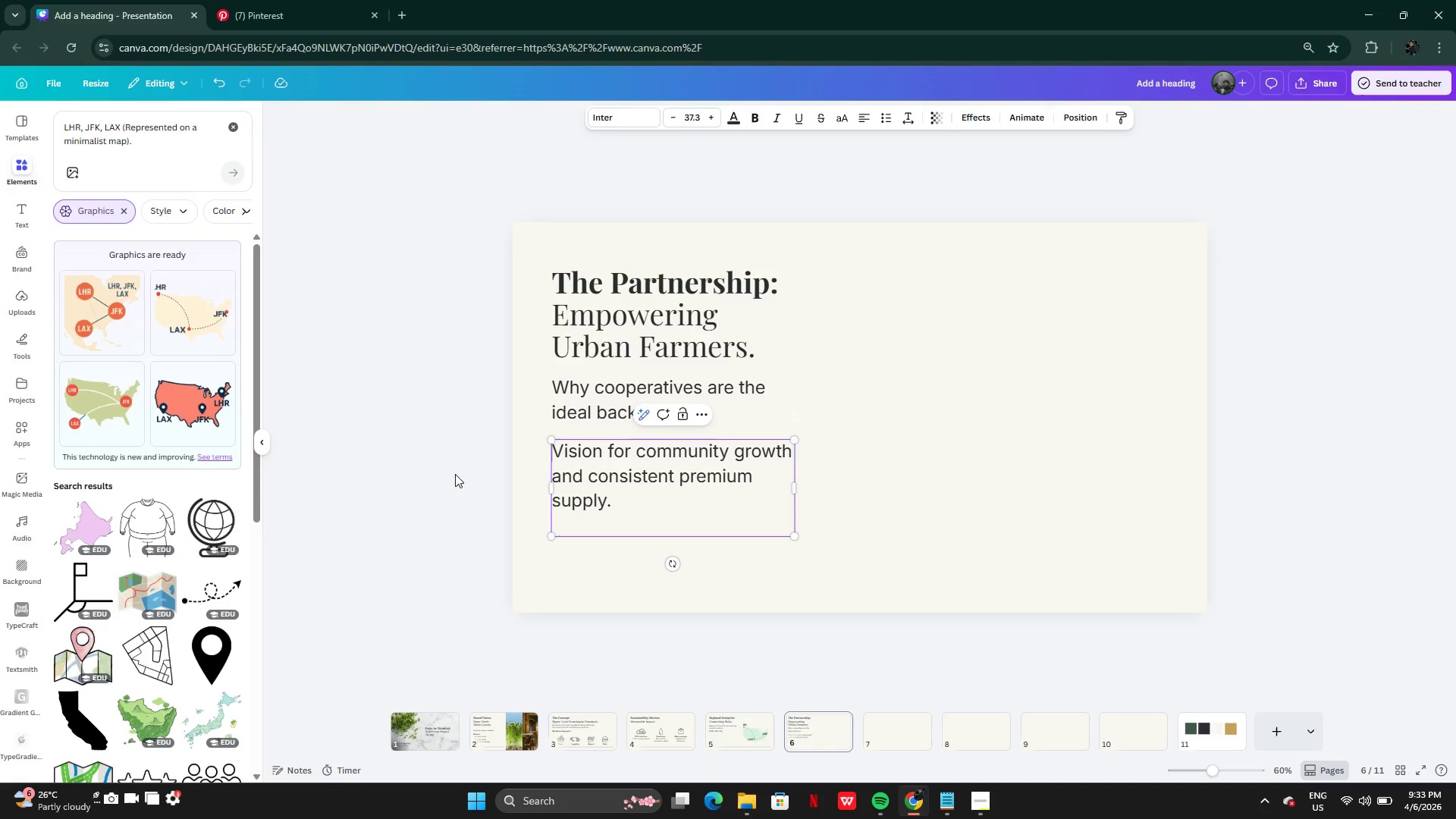 
left_click([455, 474])
 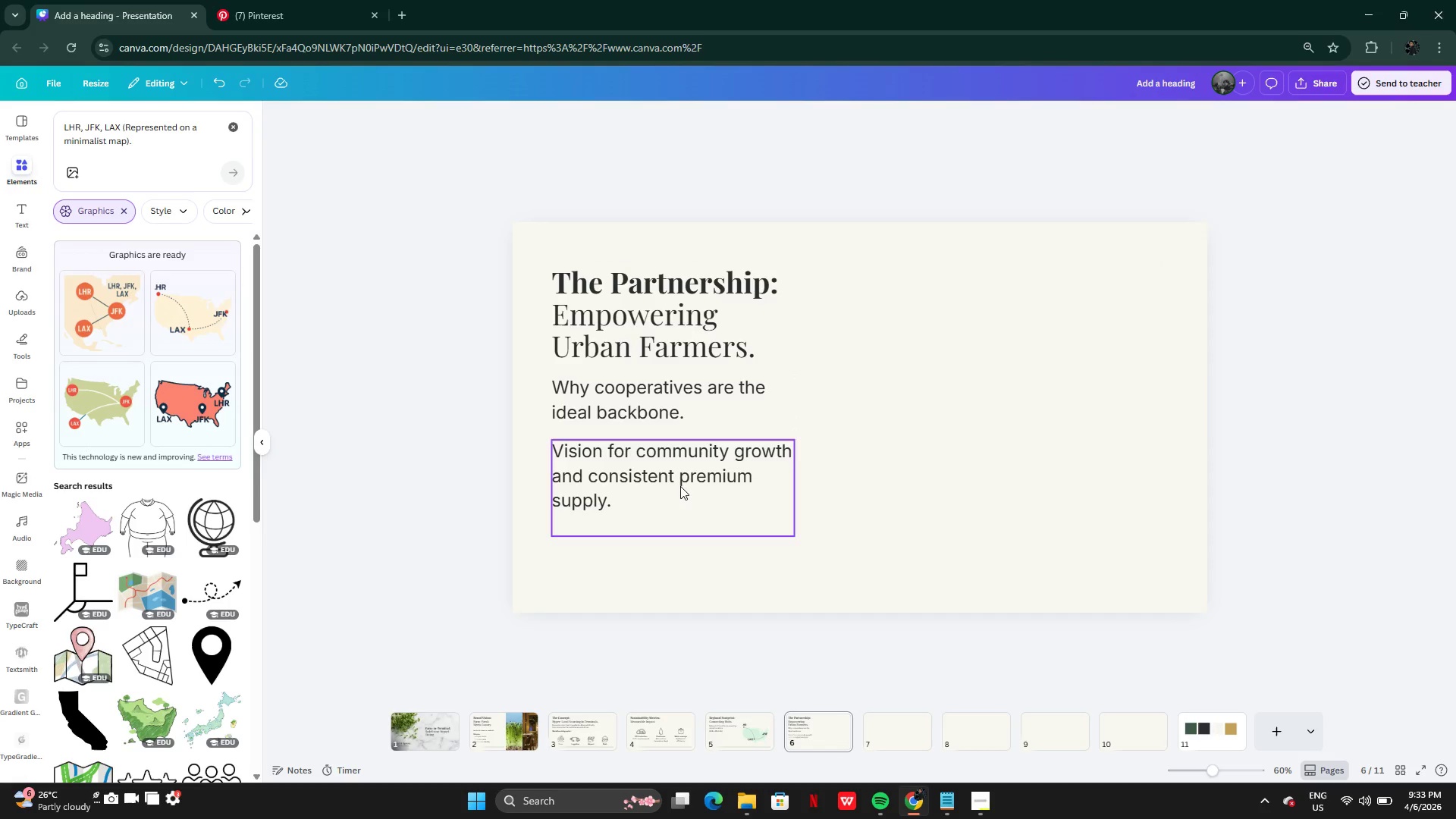 
left_click([681, 485])
 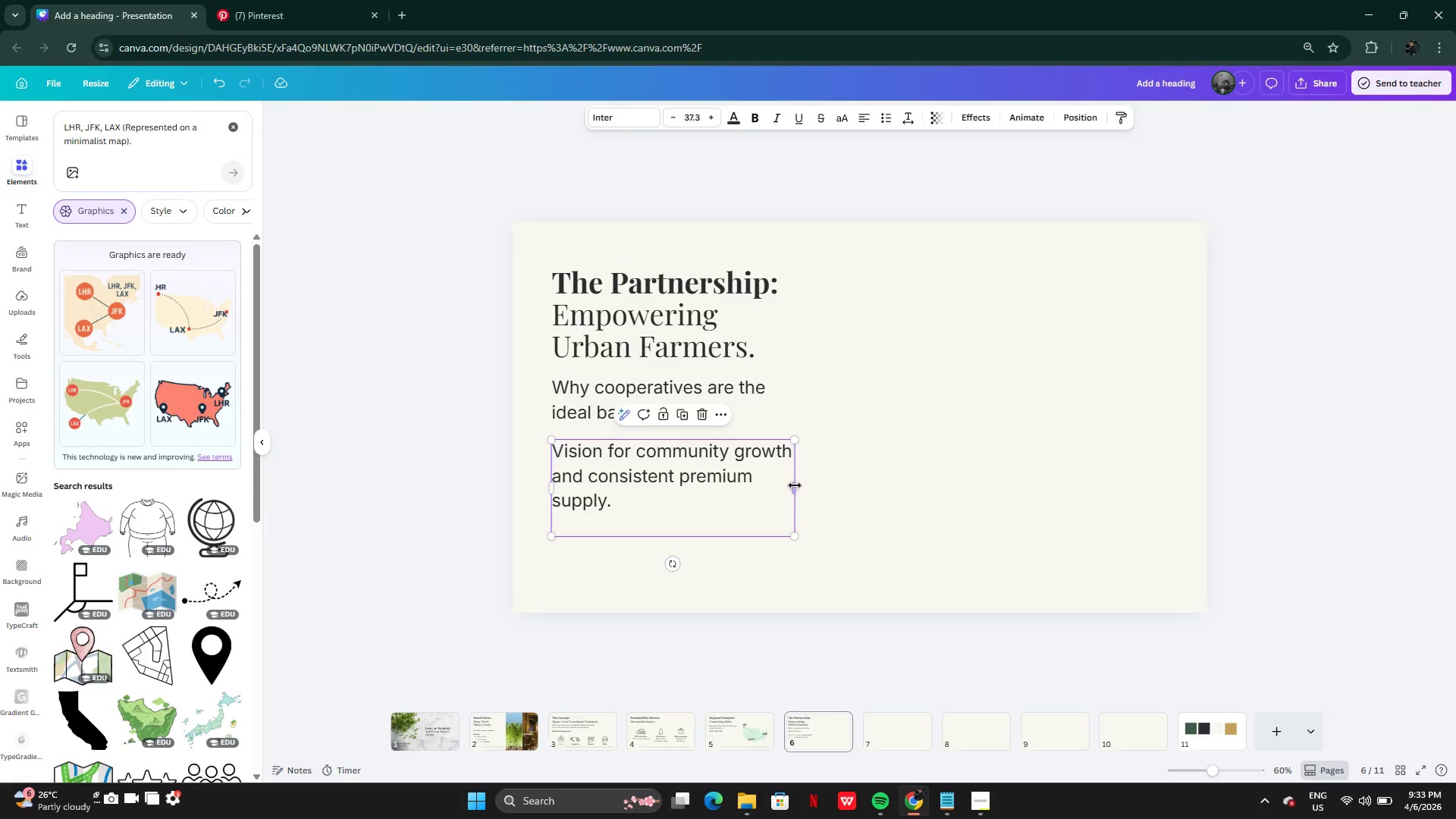 
left_click_drag(start_coordinate=[795, 485], to_coordinate=[768, 482])
 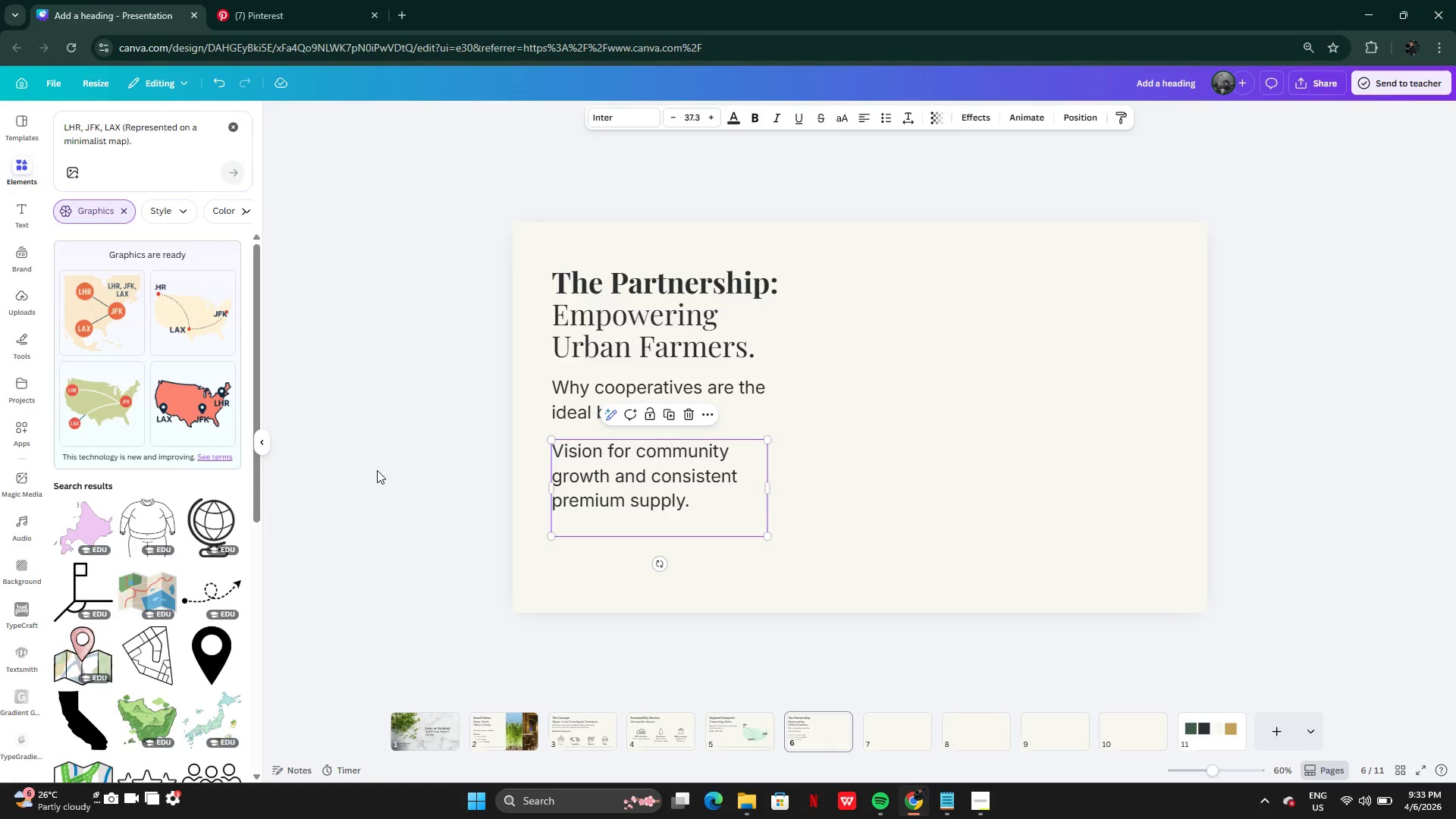 
left_click([376, 470])
 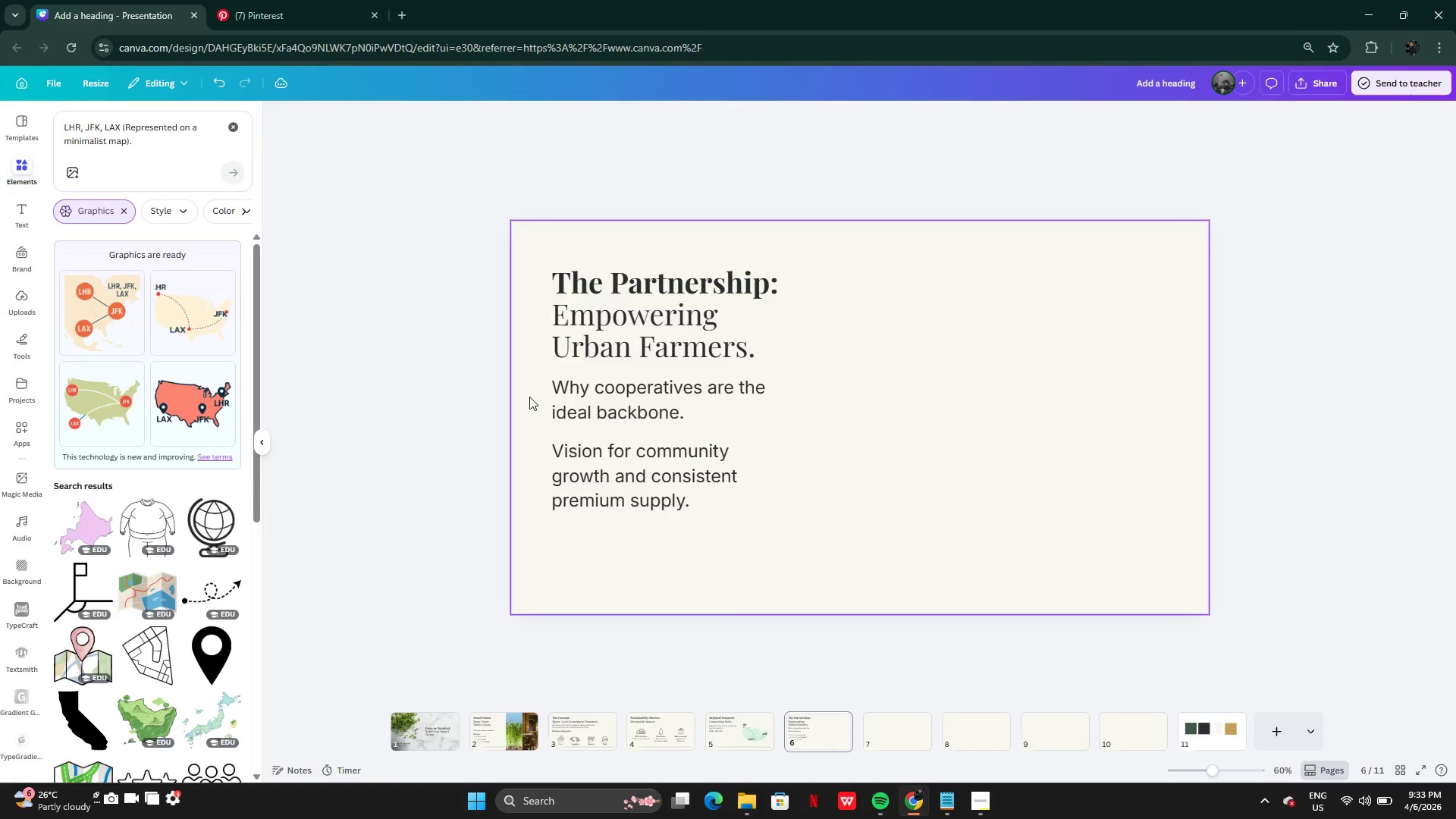 
left_click([592, 406])
 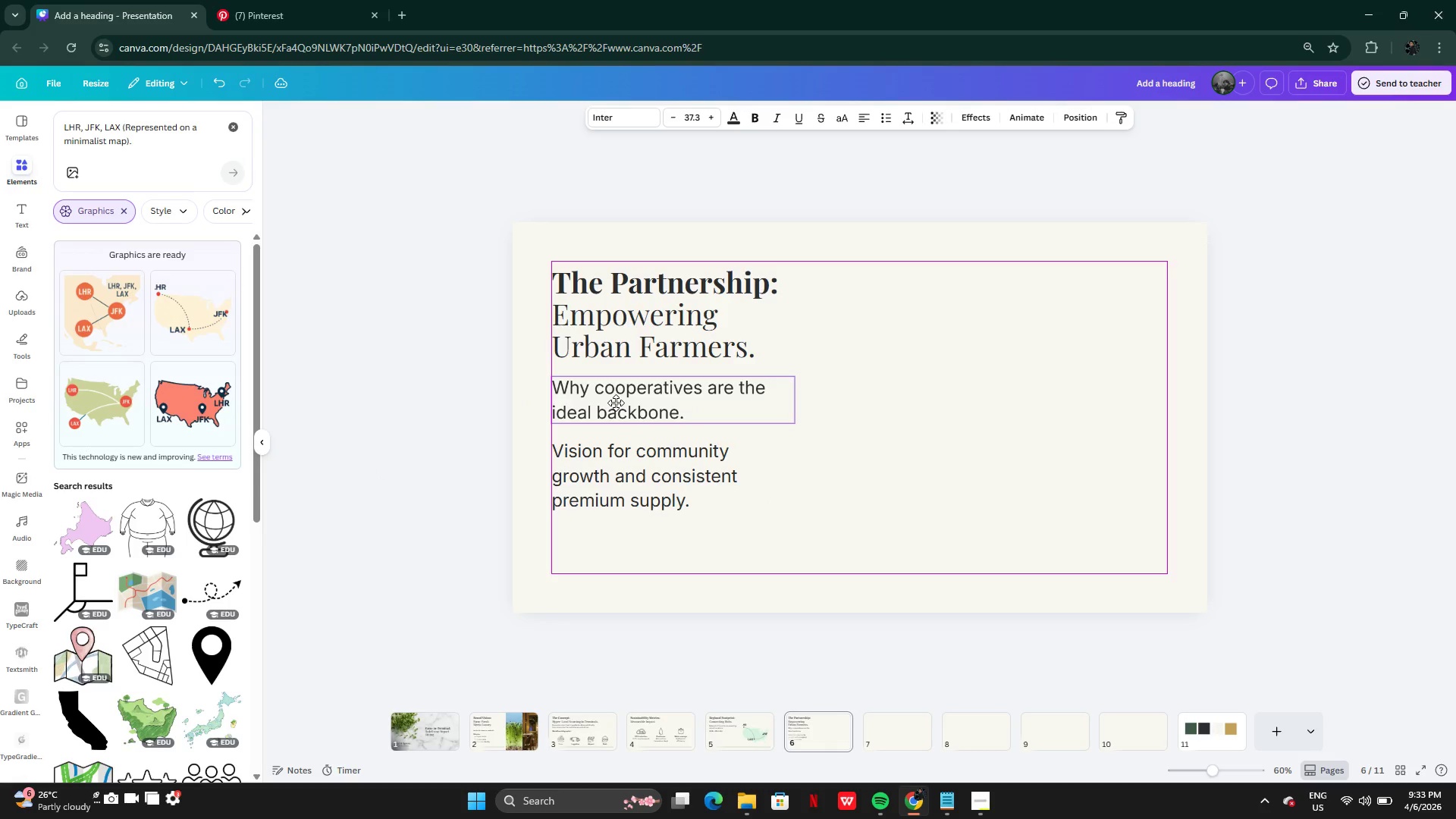 
left_click([616, 403])
 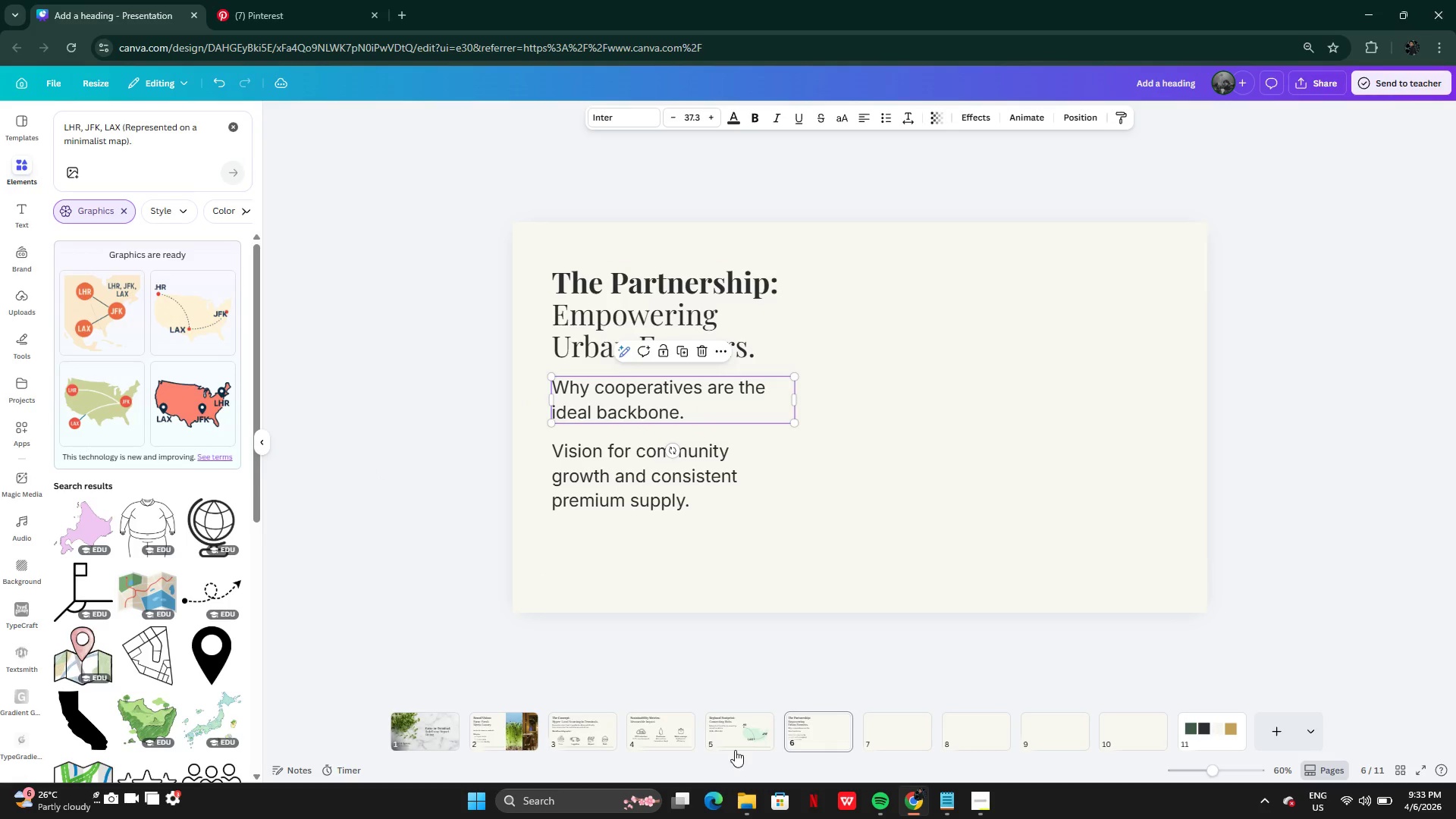 
left_click([738, 739])
 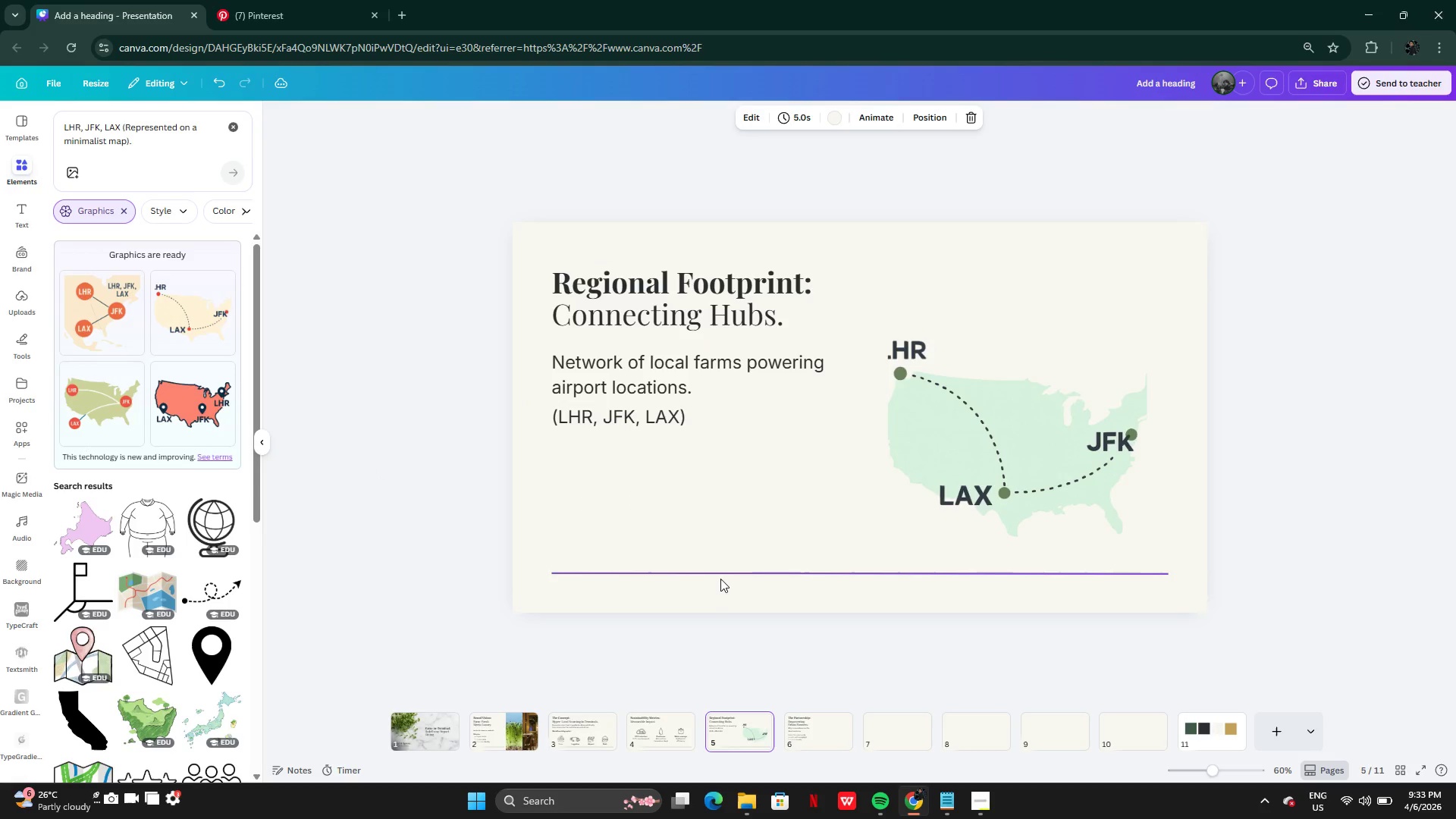 
left_click([726, 573])
 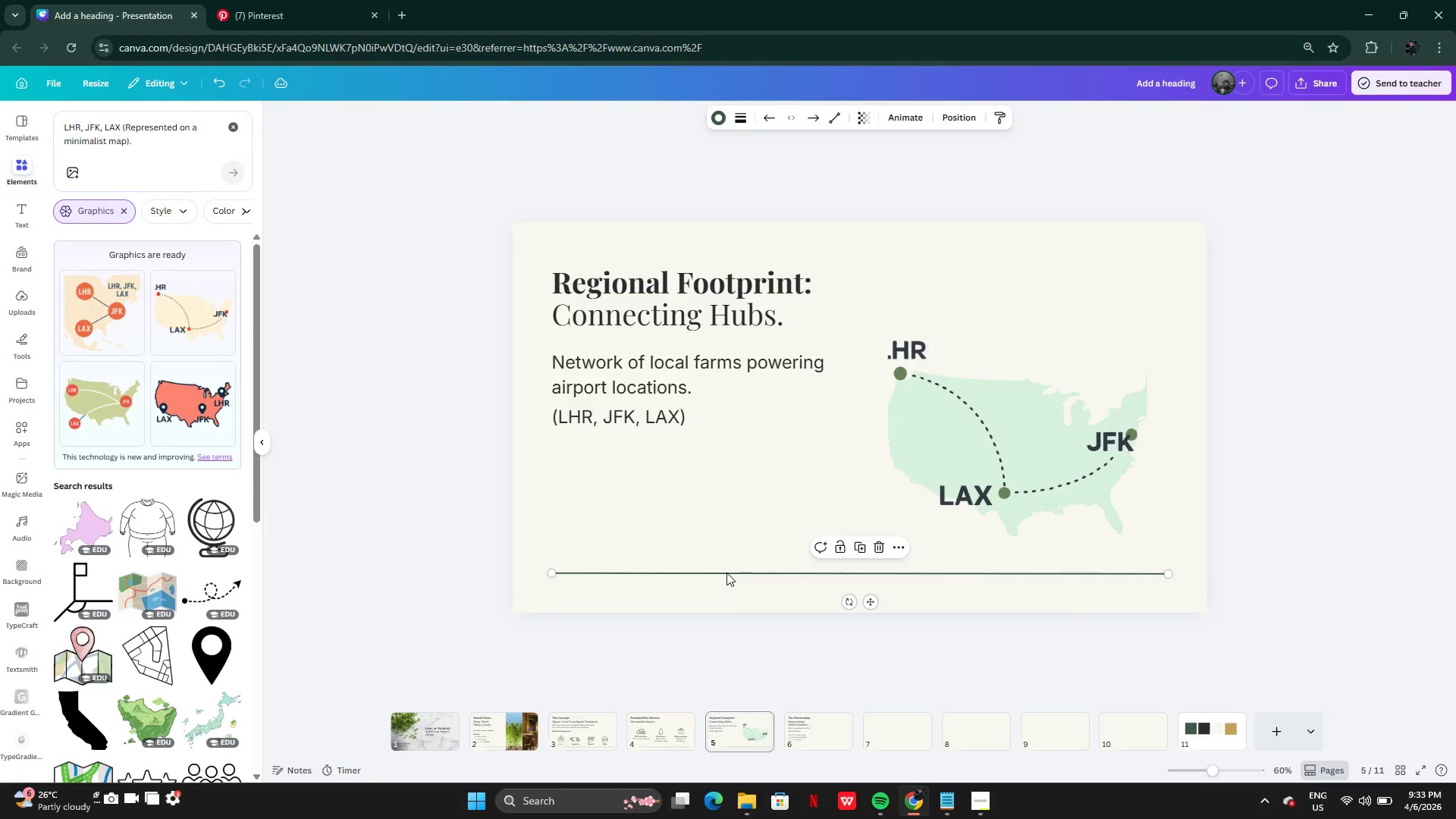 
key(Control+C)
 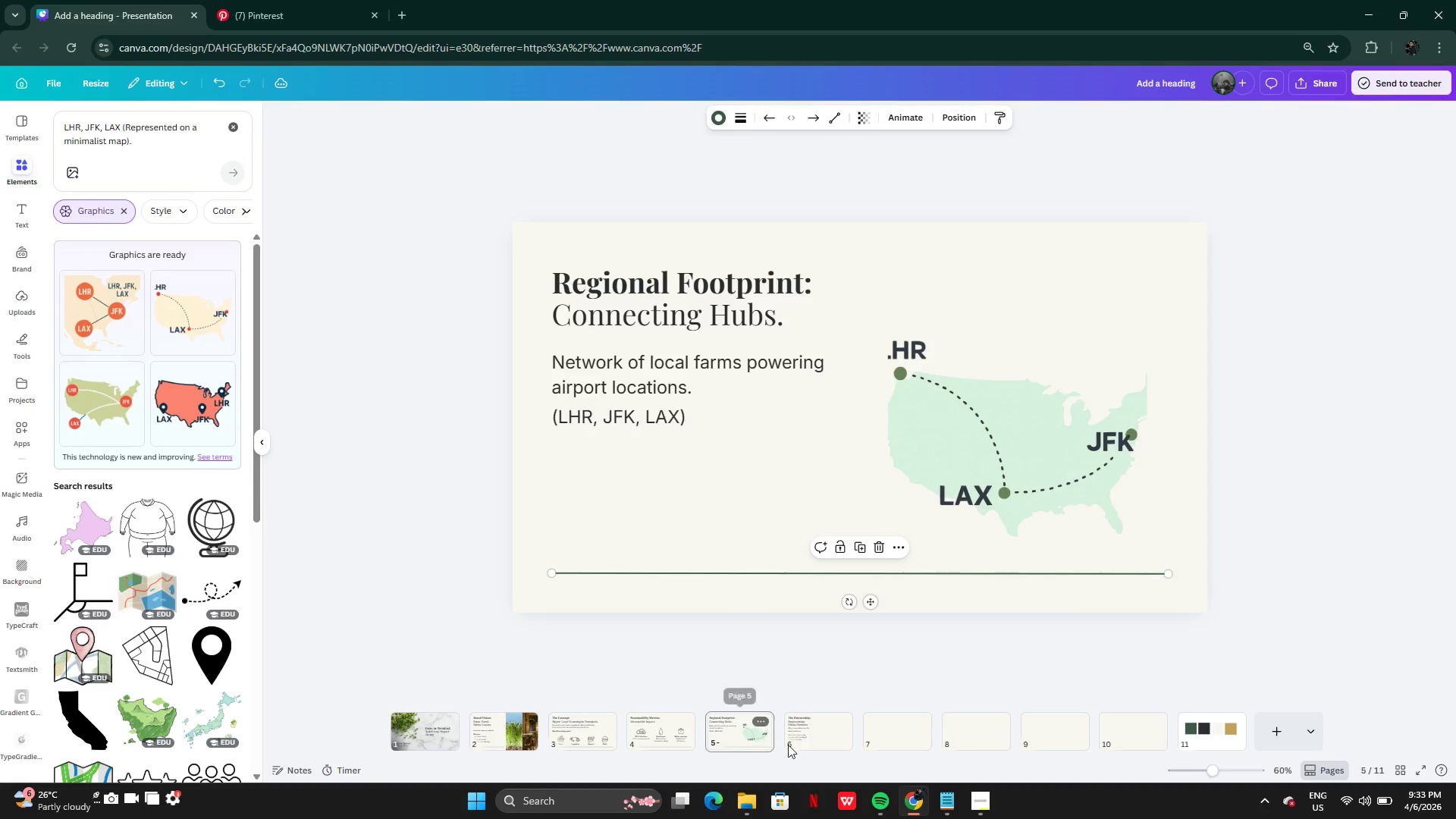 
left_click([813, 728])
 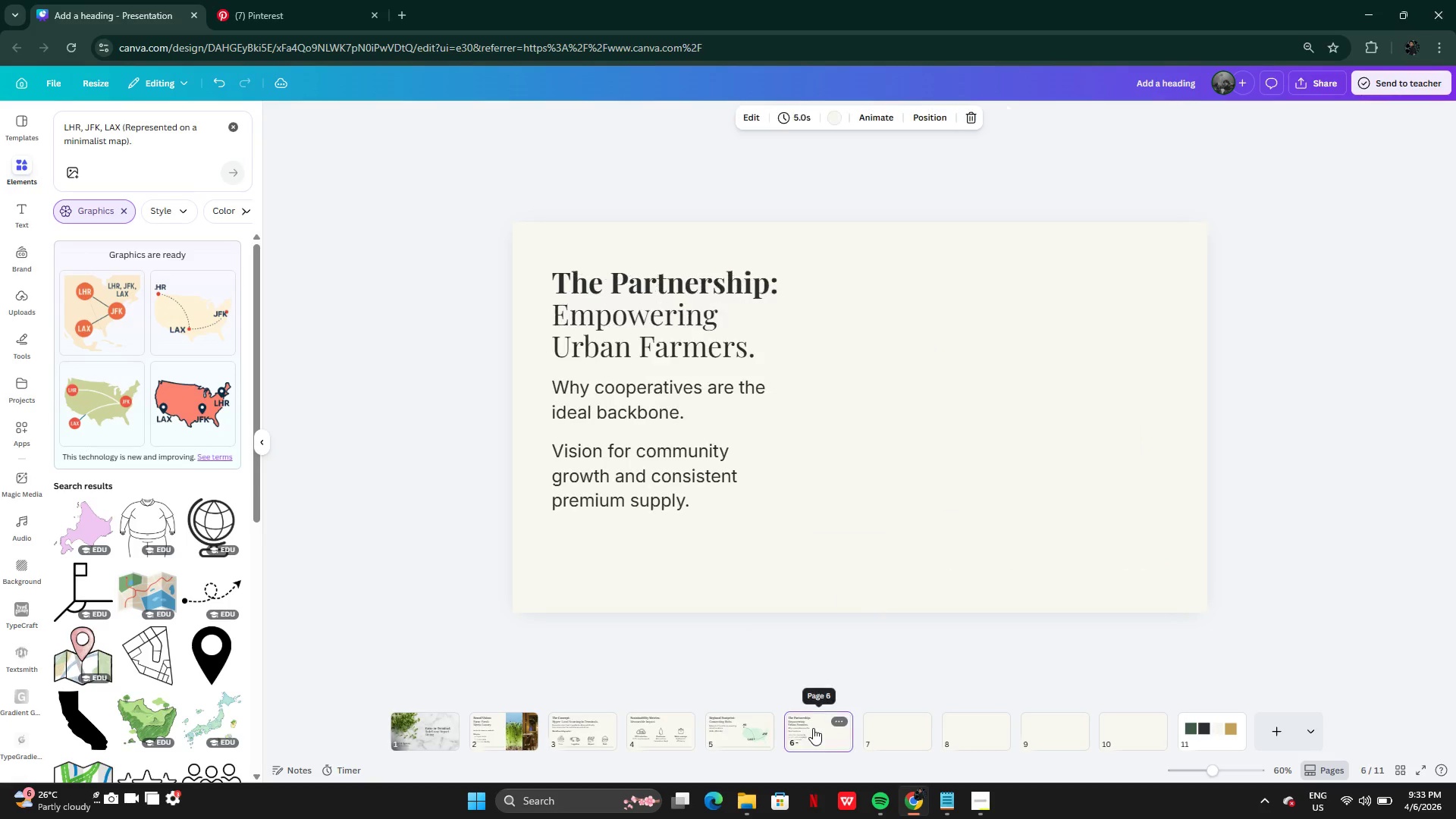 
key(Control+V)
 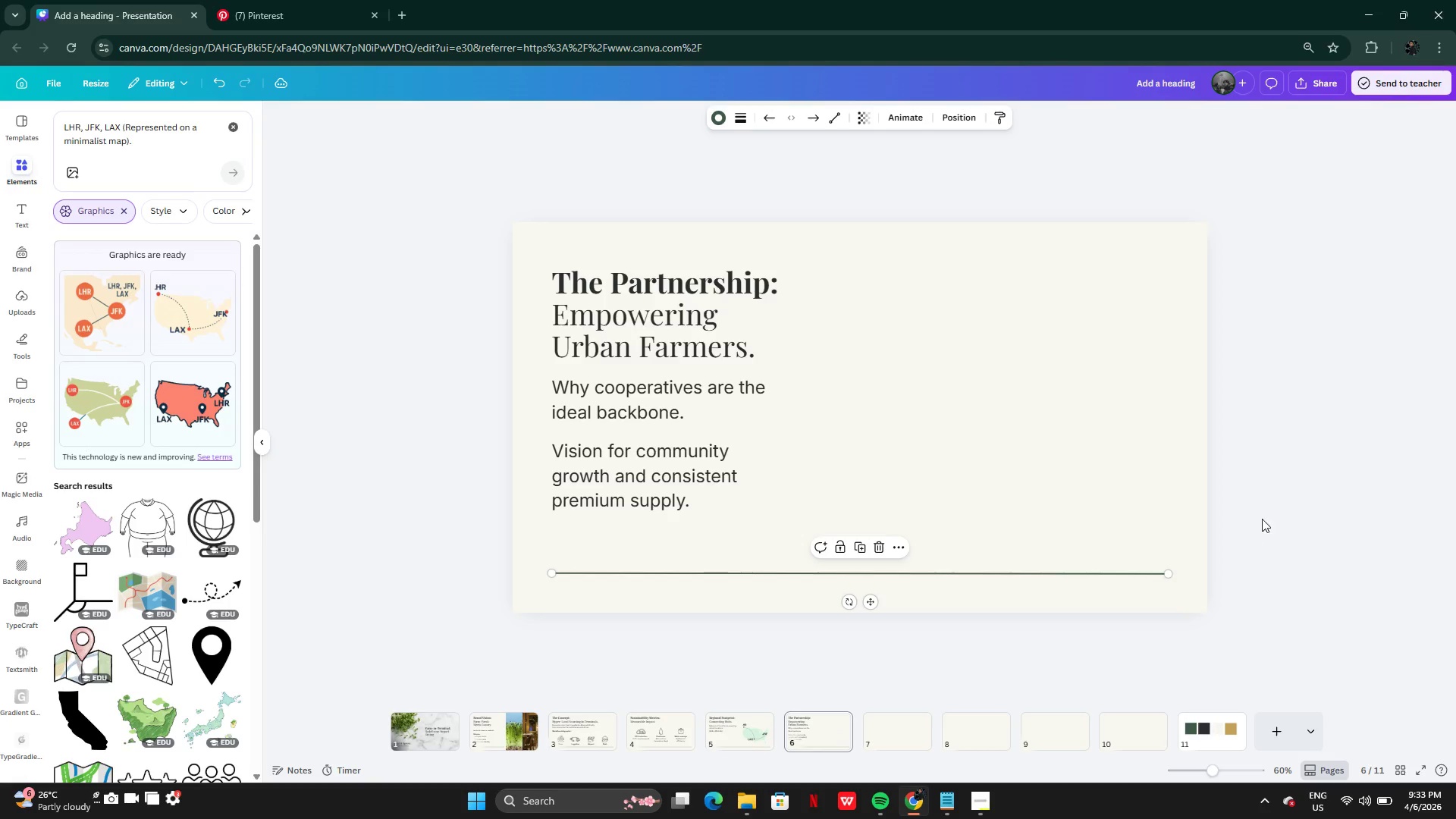 
left_click([1276, 508])
 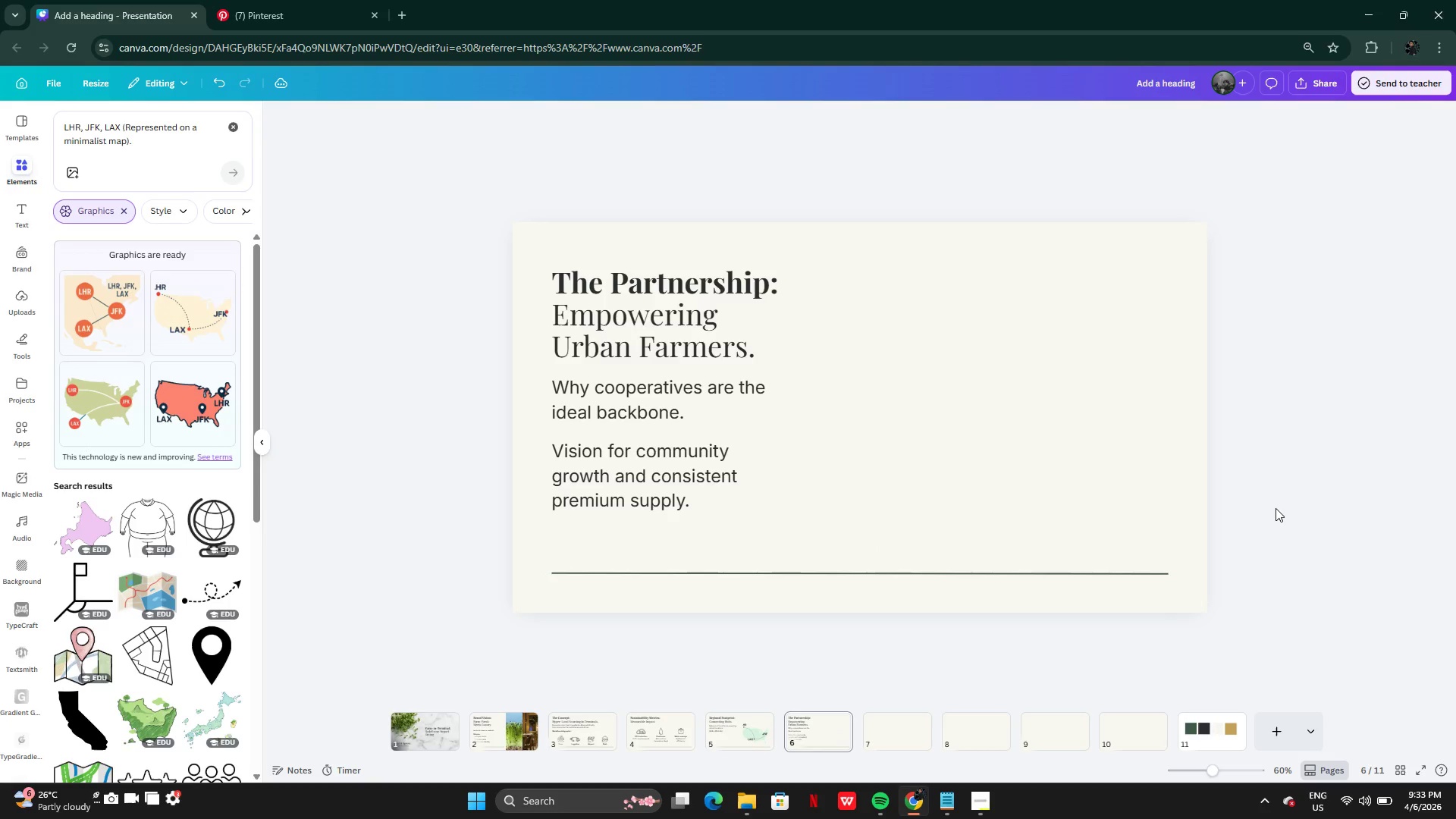 
wait(8.56)
 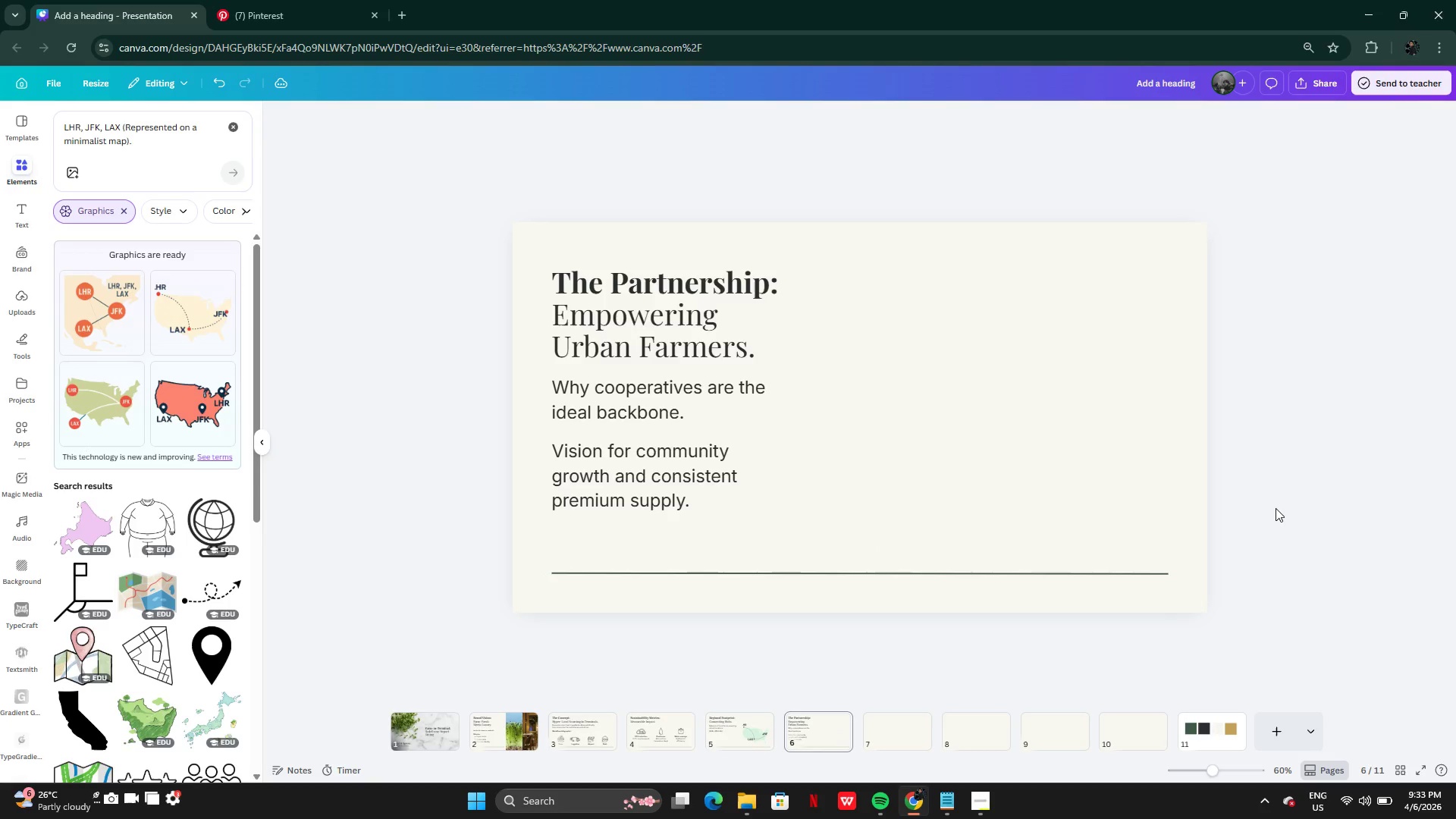 
left_click([934, 800])
 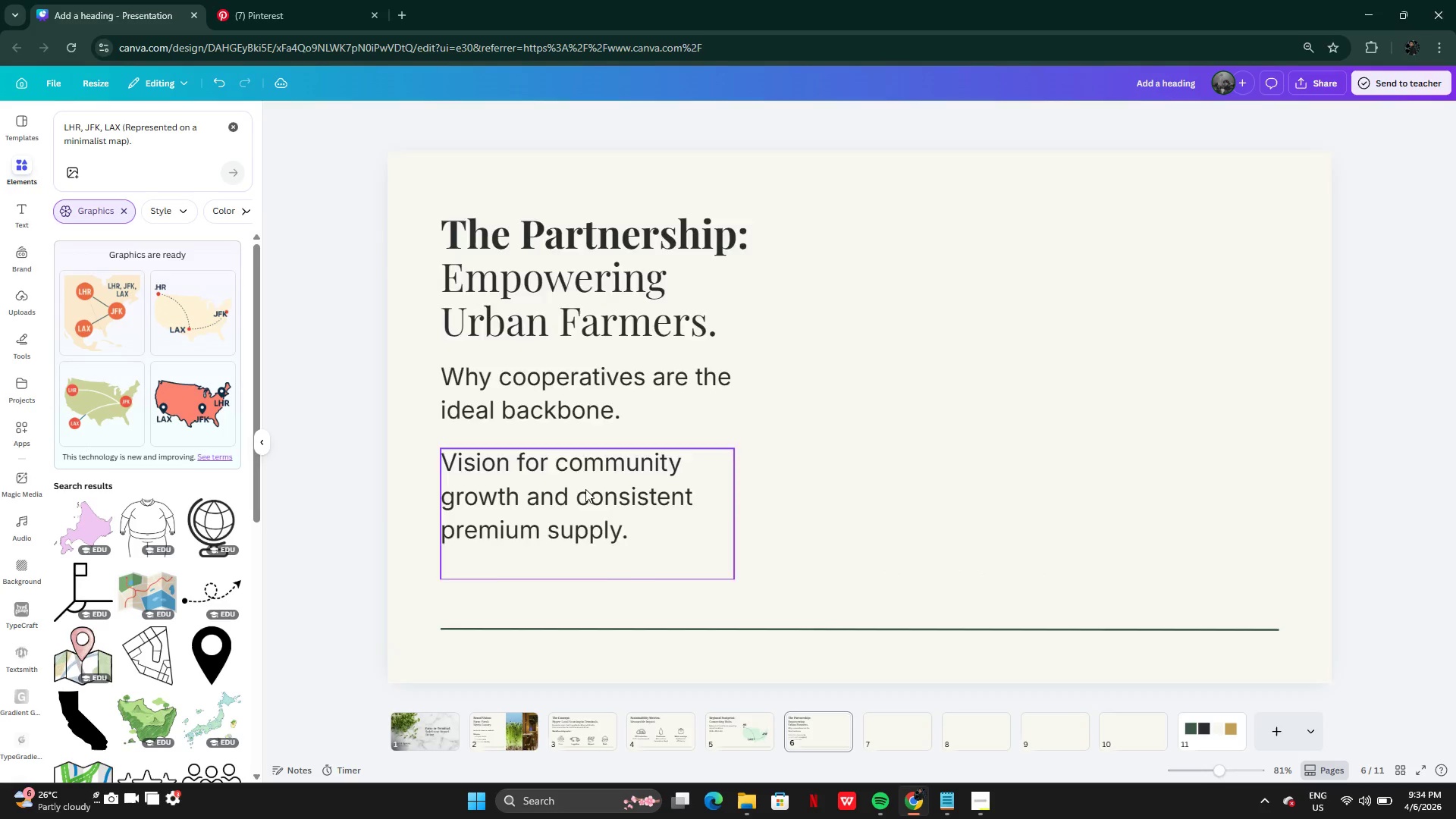 
left_click([416, 460])
 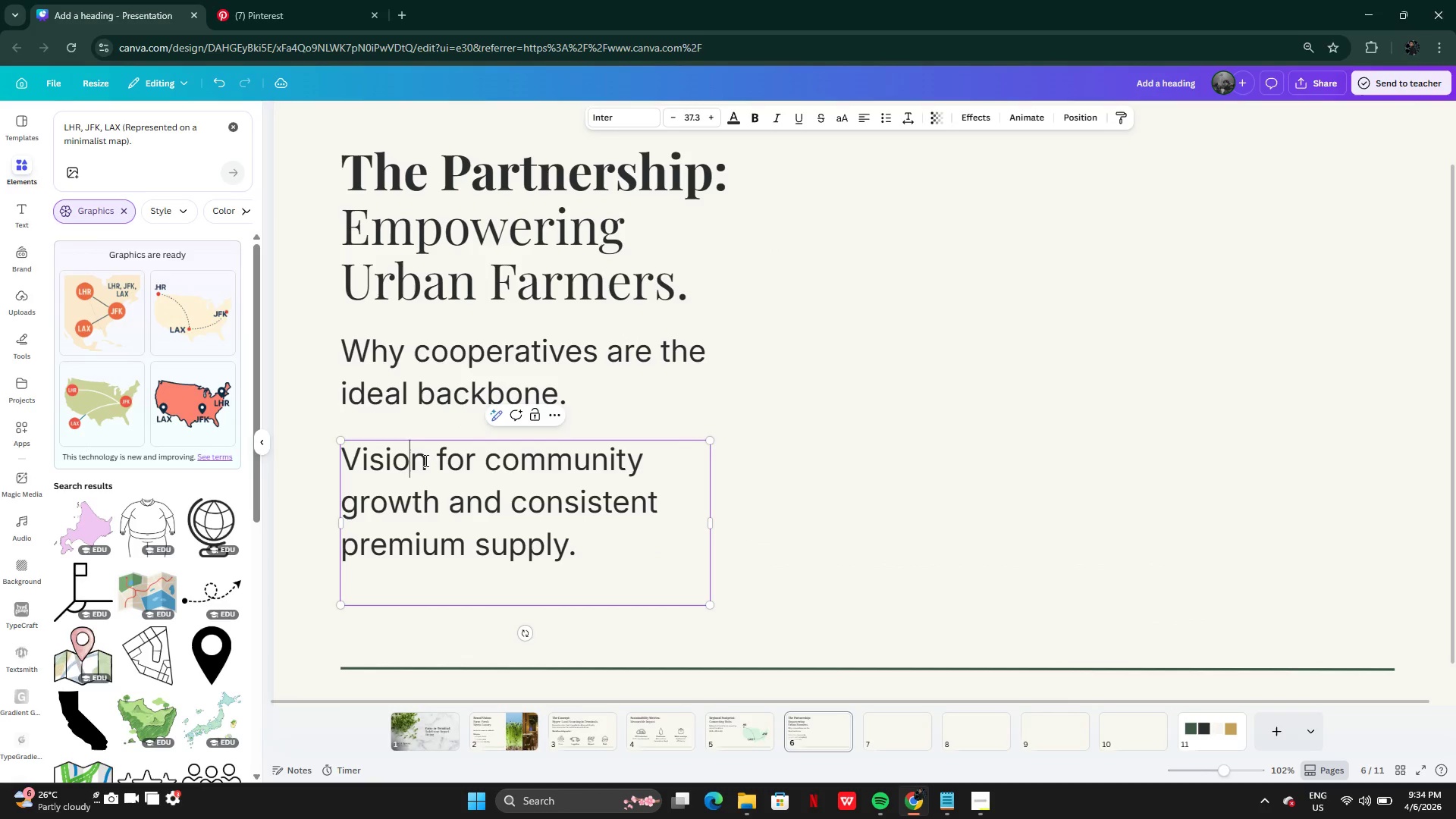 
left_click_drag(start_coordinate=[426, 460], to_coordinate=[348, 456])
 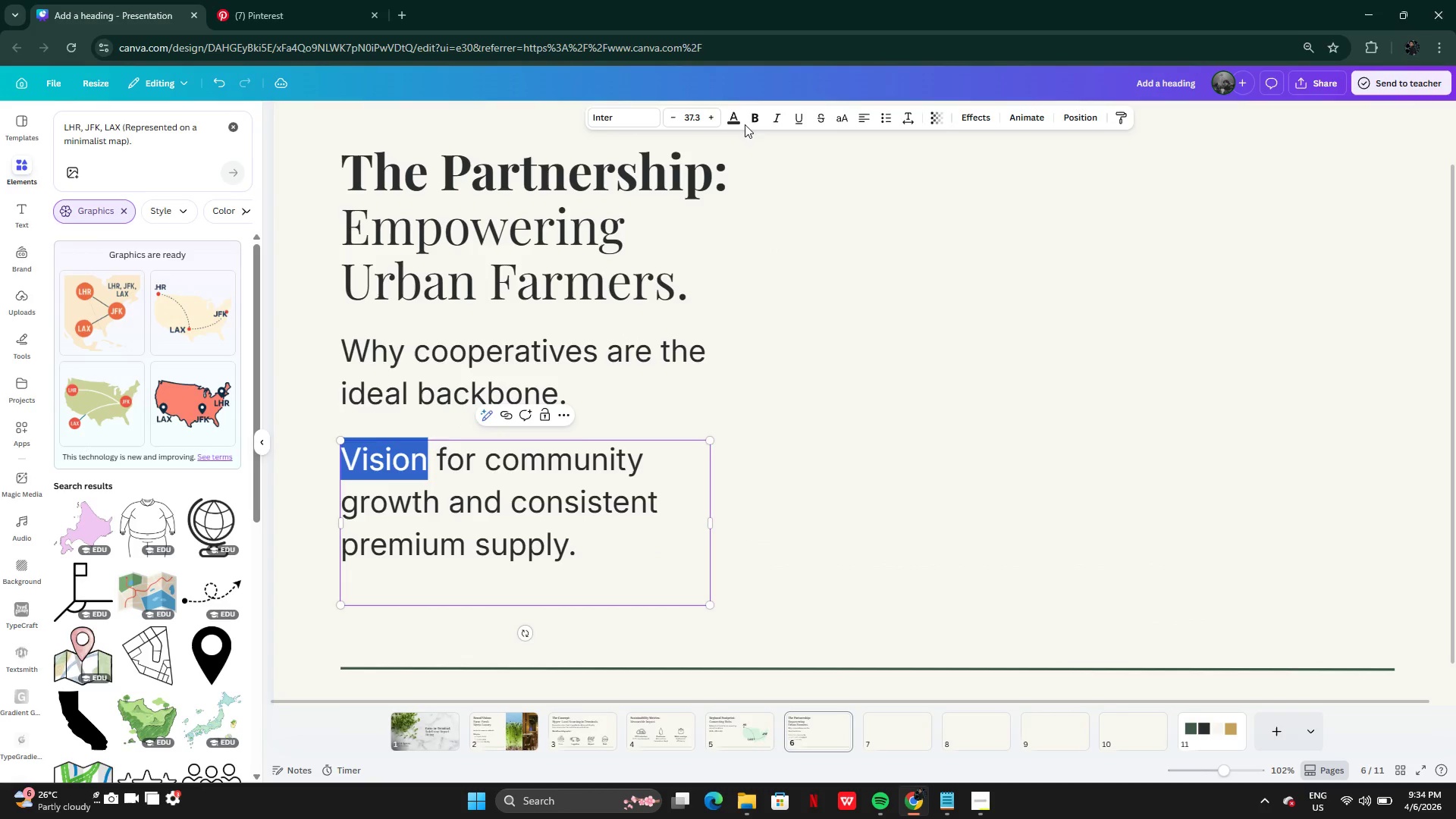 
double_click([733, 119])
 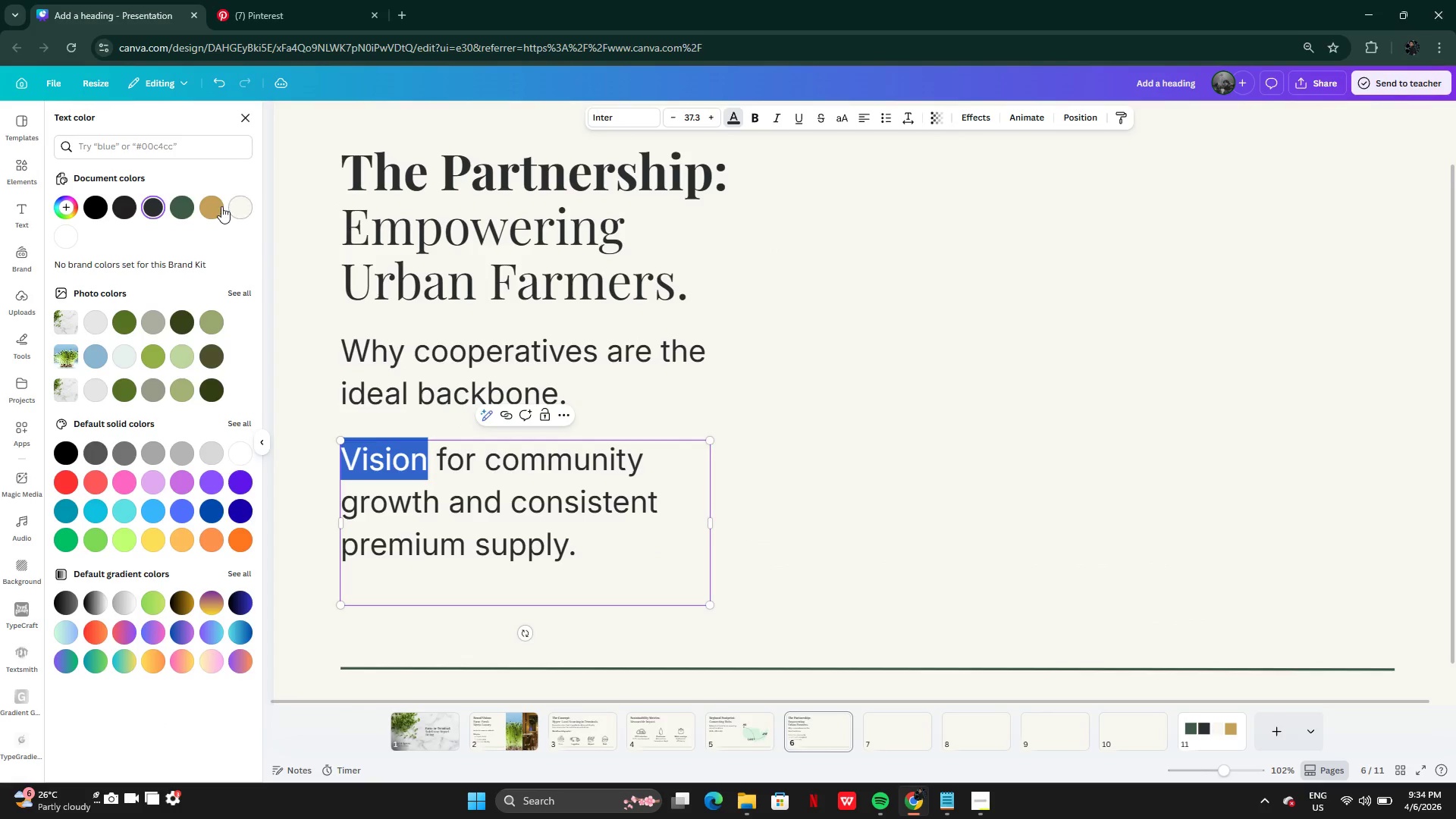 
left_click([221, 206])
 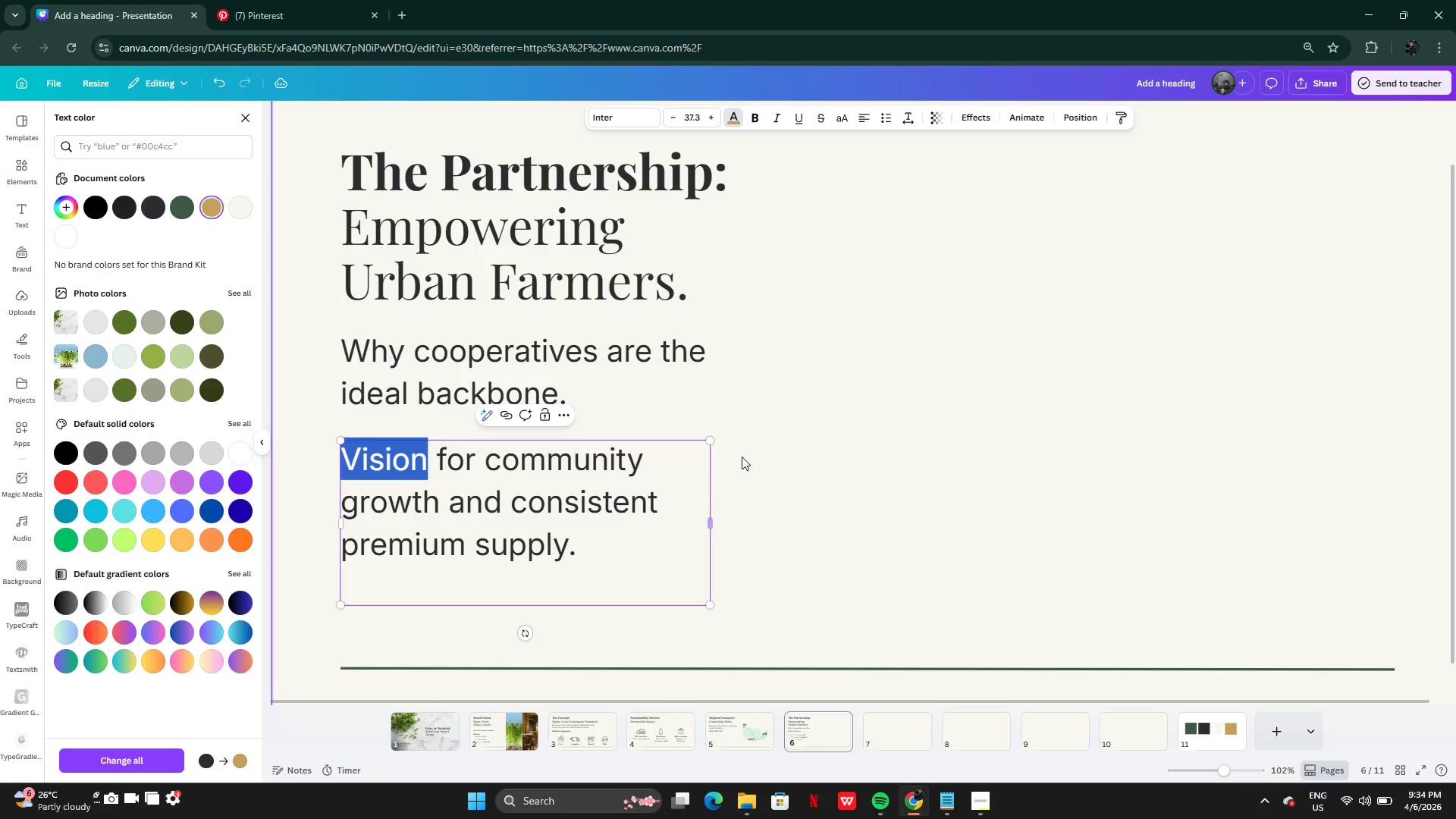 
double_click([767, 466])
 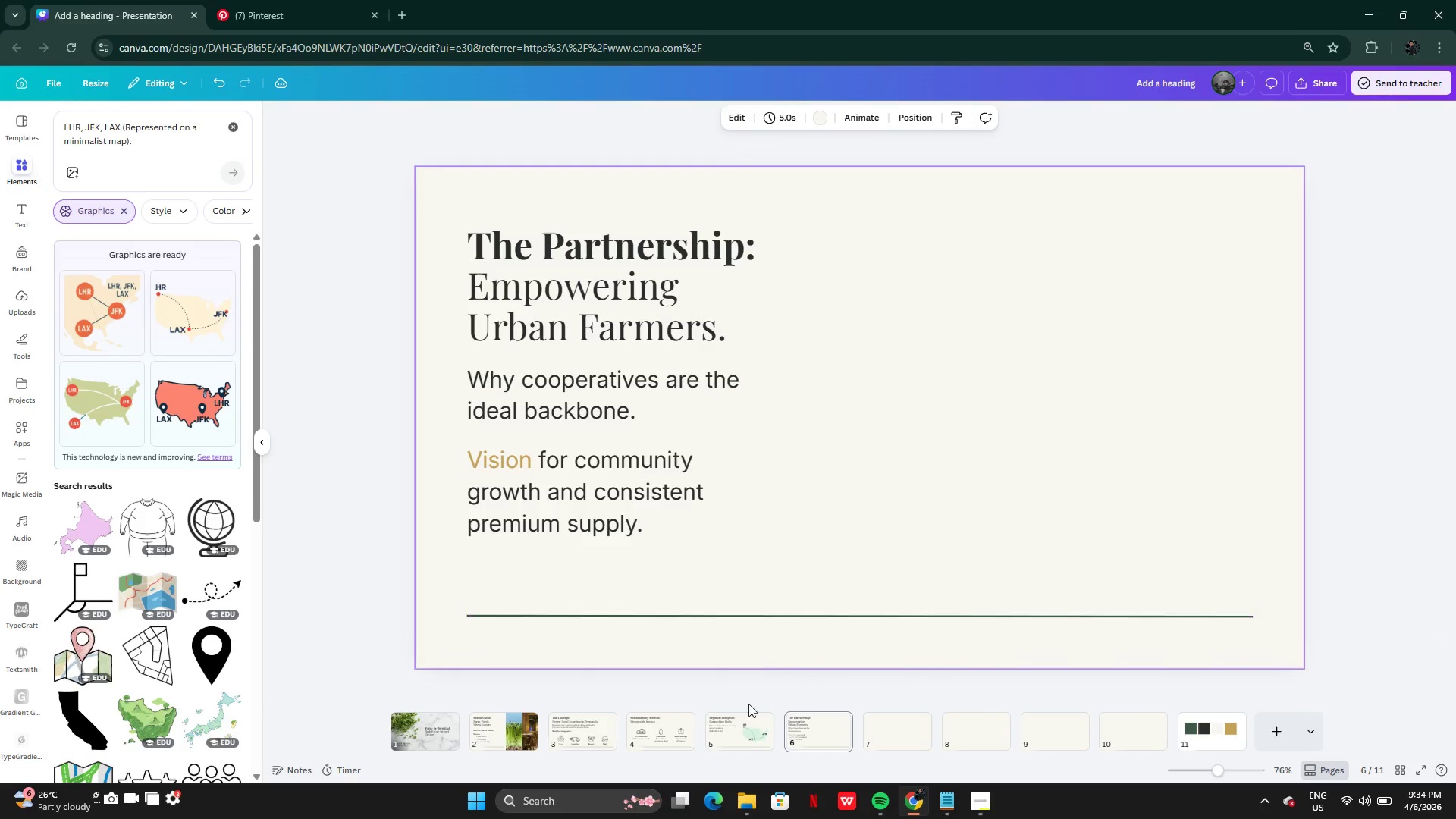 
left_click([588, 739])
 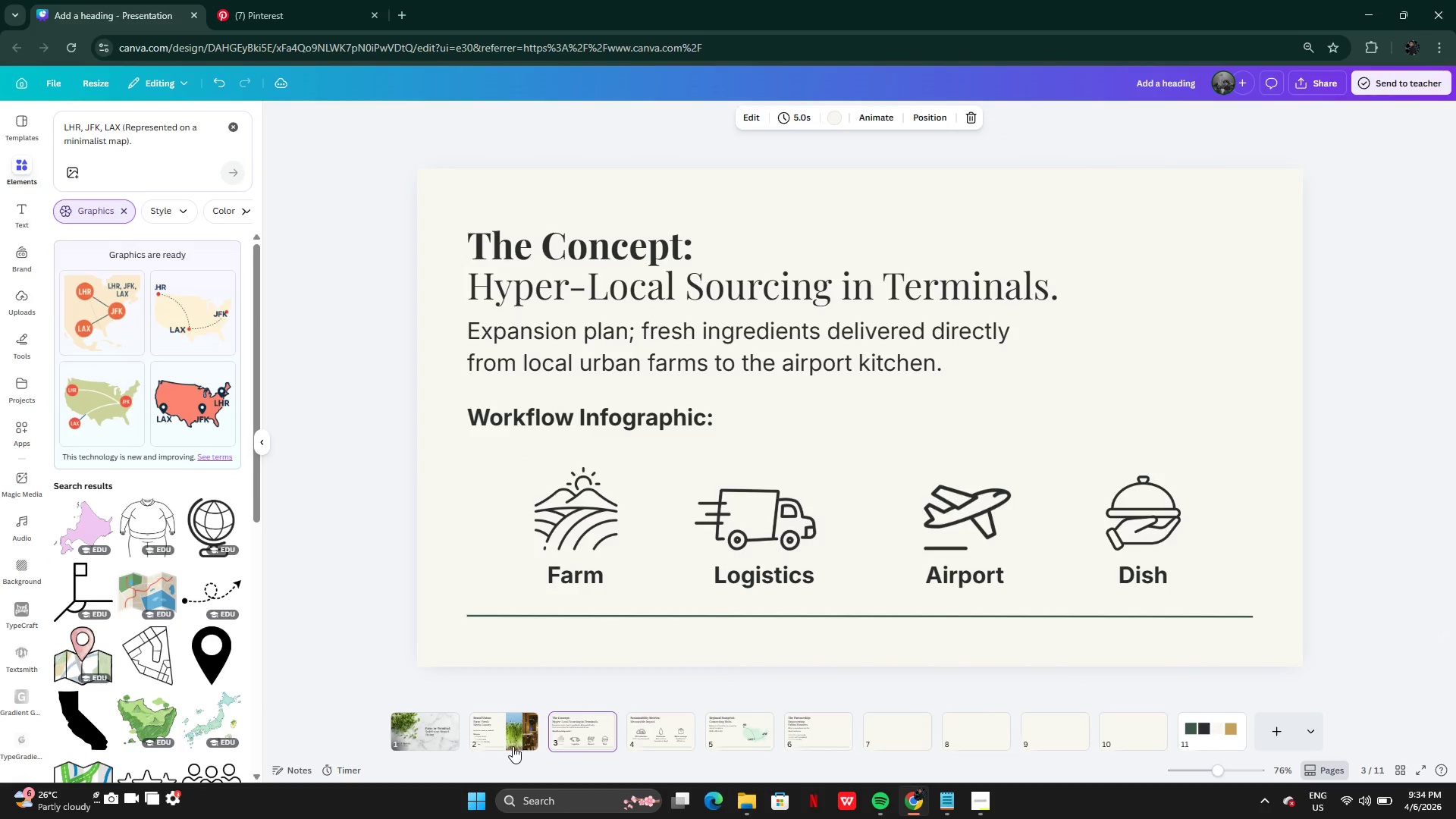 
left_click([491, 736])
 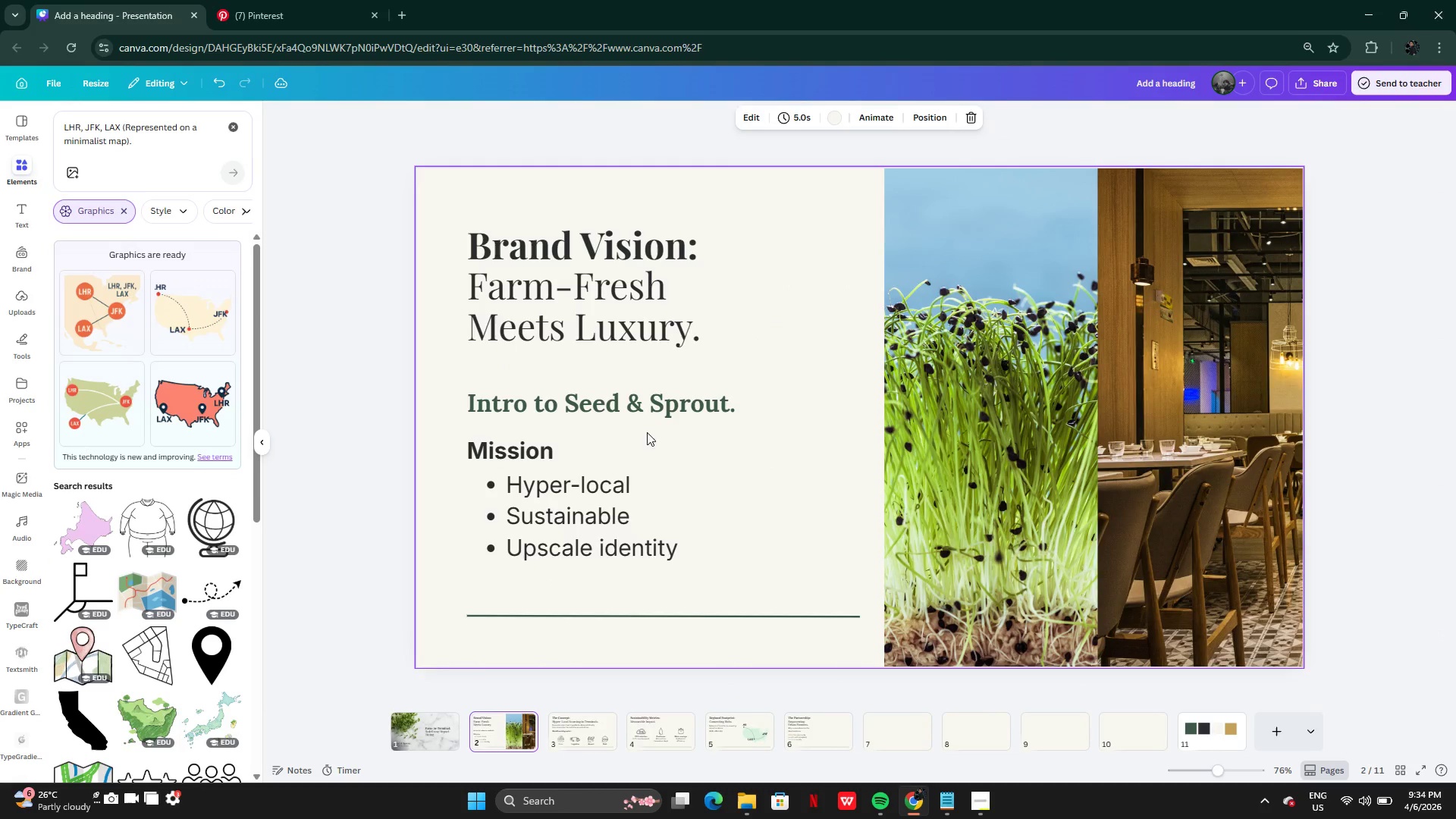 
left_click([645, 415])
 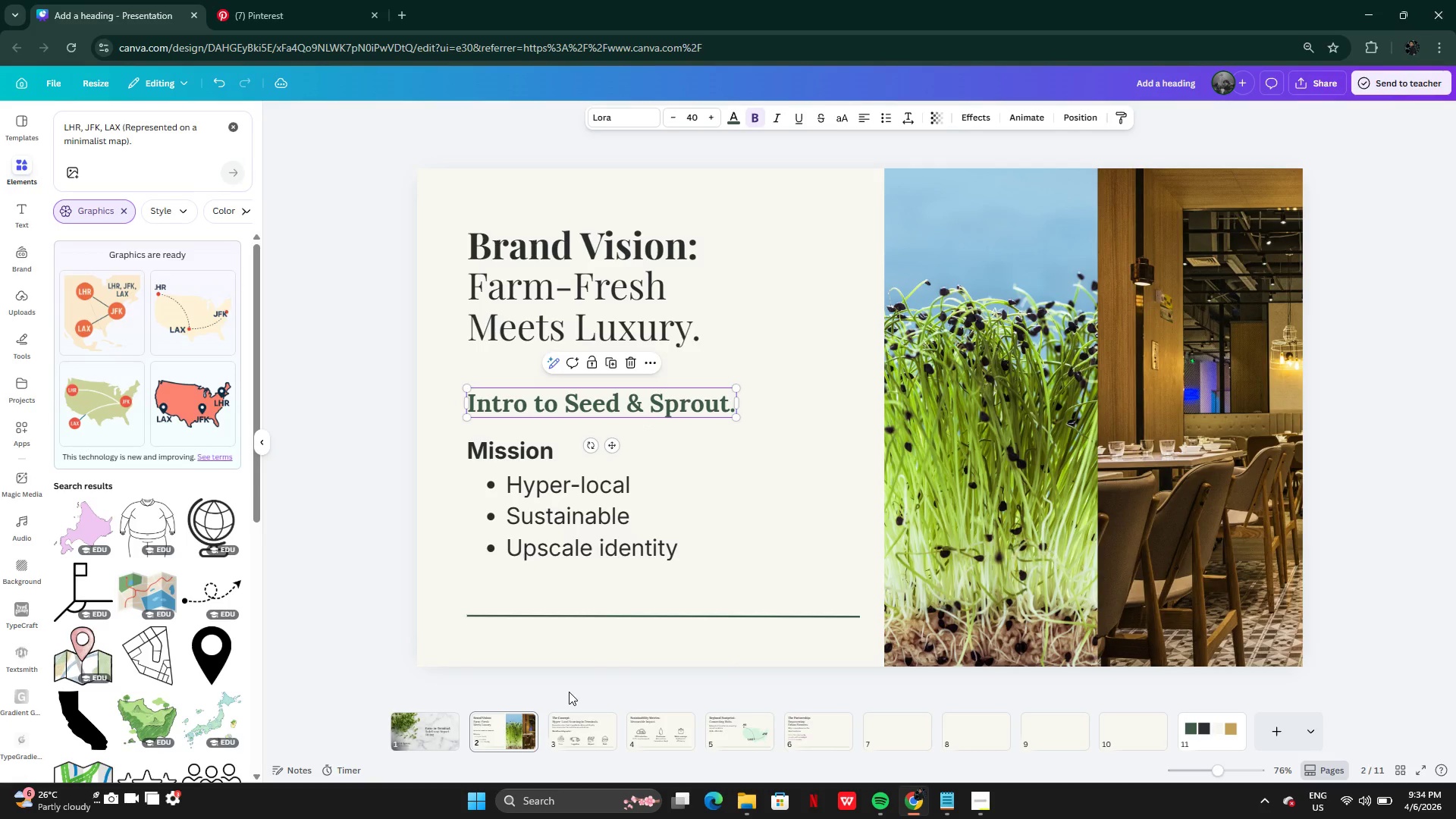 
wait(7.47)
 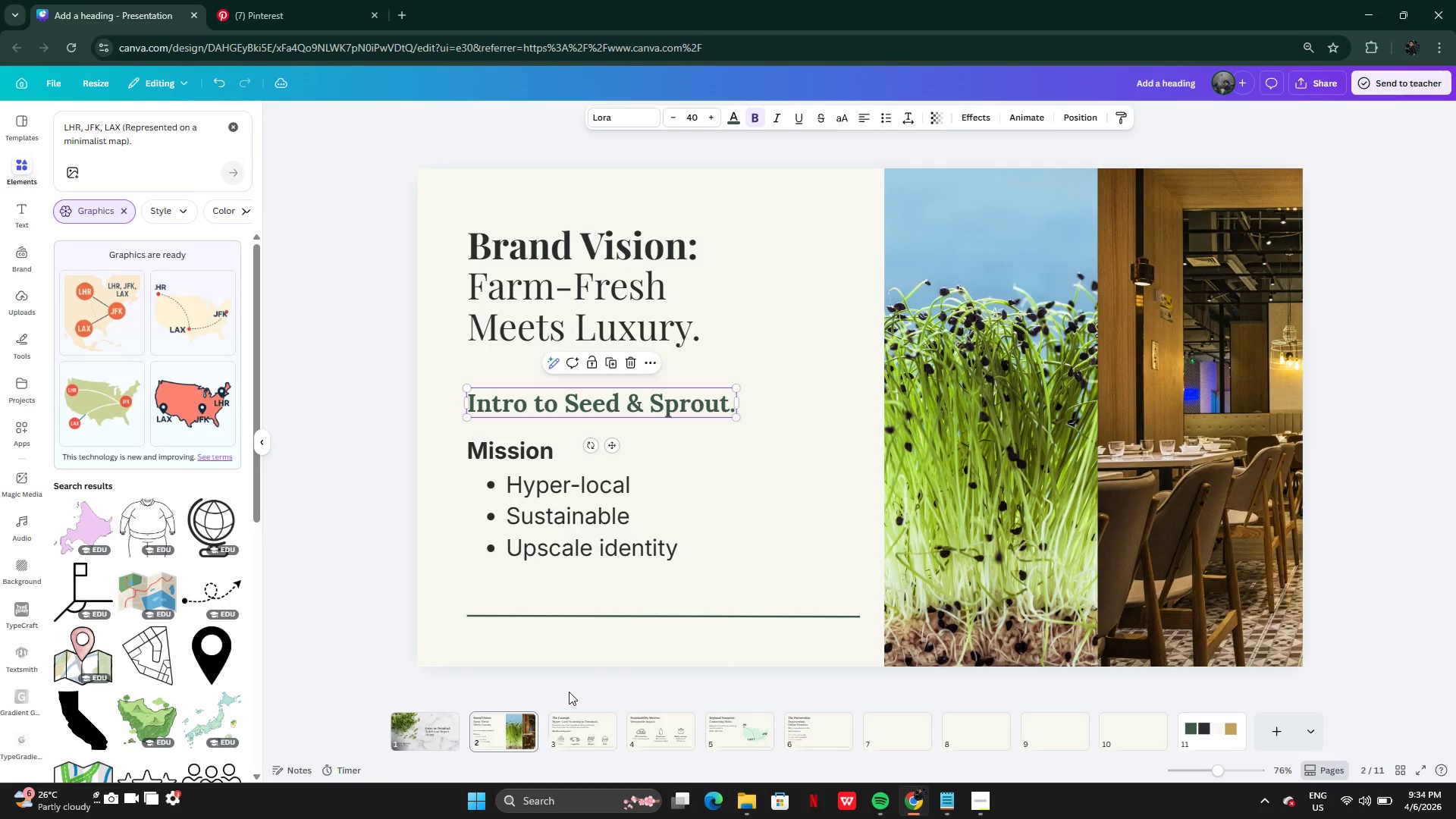 
left_click([736, 118])
 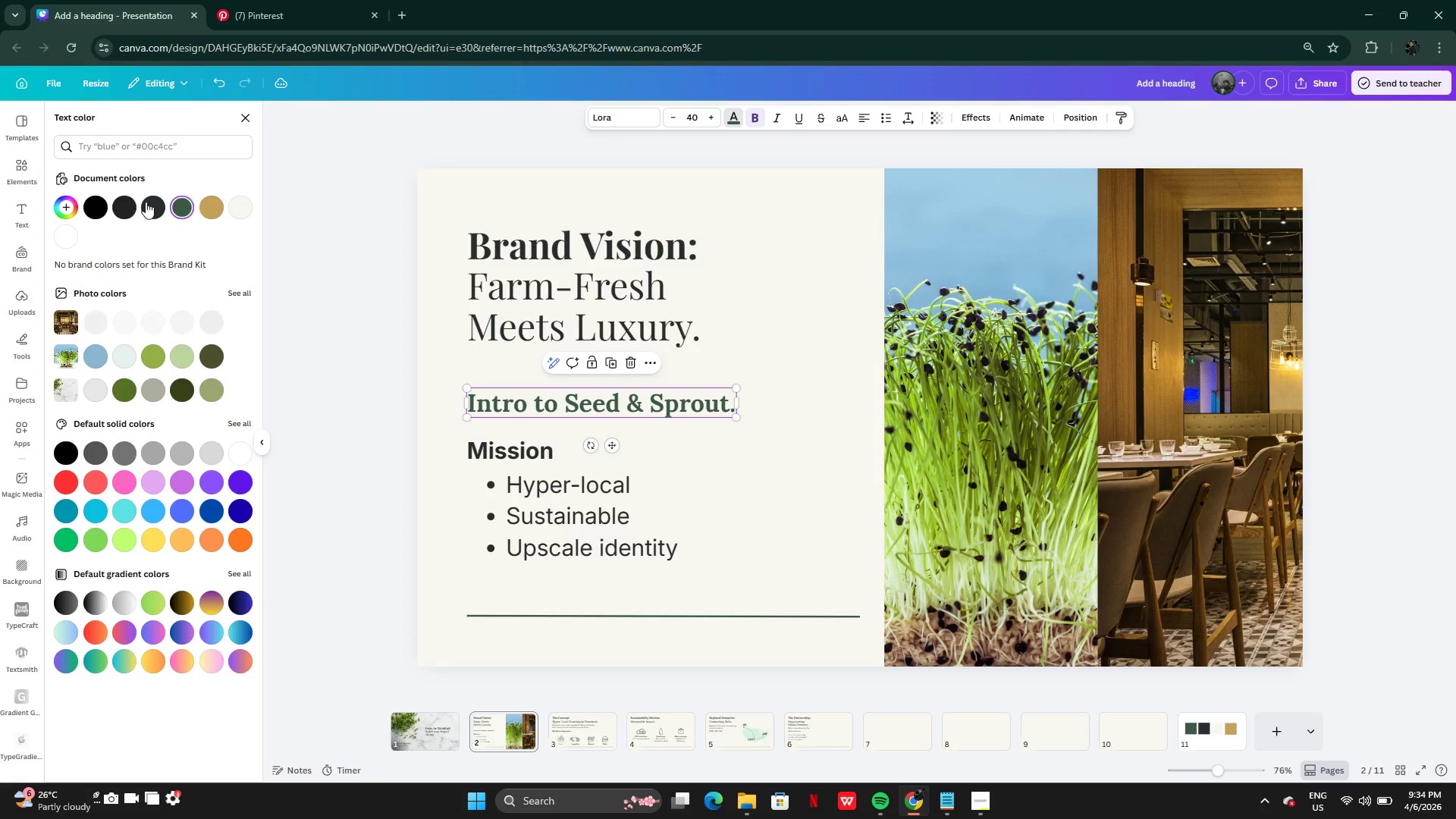 
left_click([155, 202])
 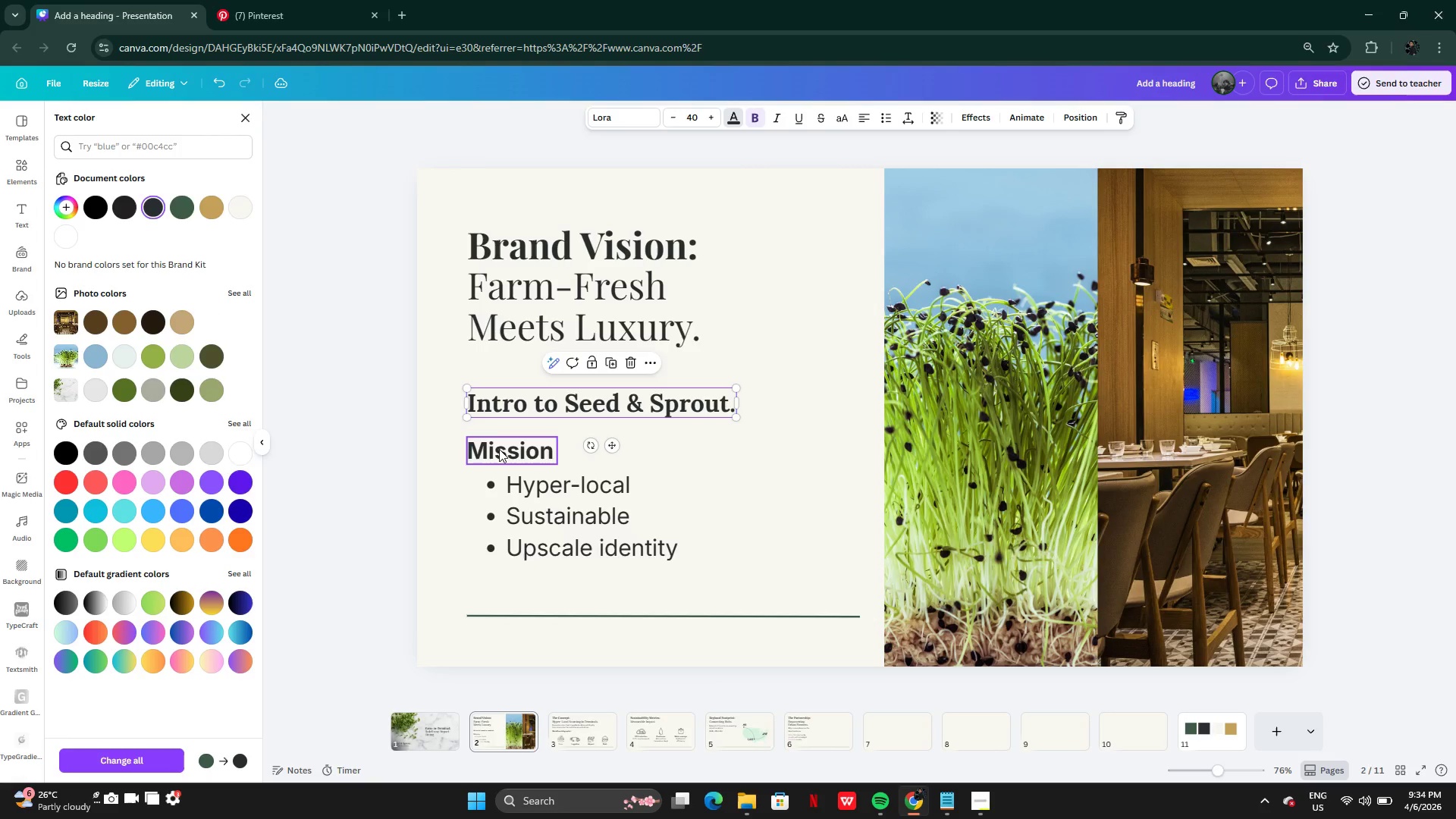 
wait(6.34)
 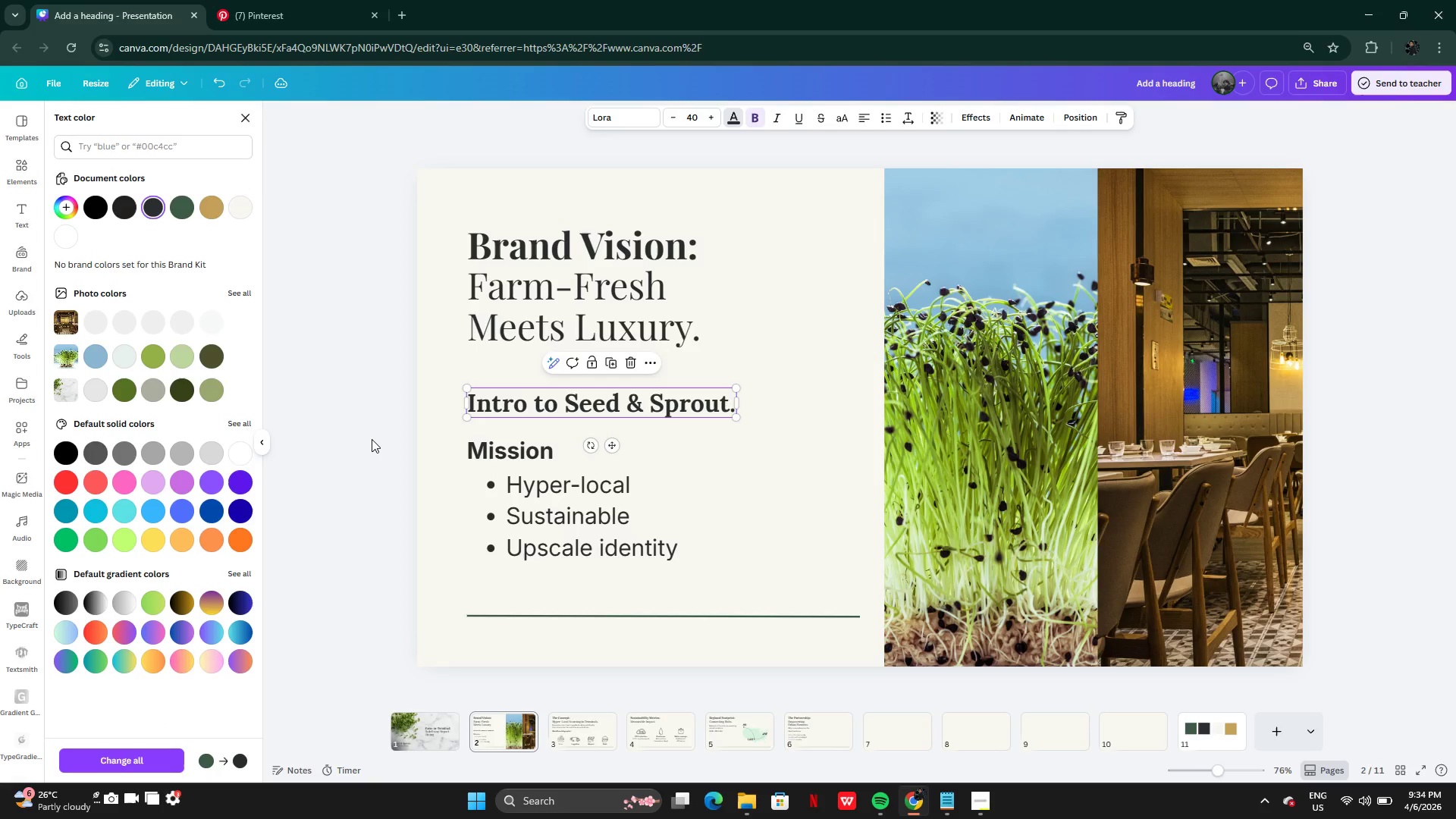 
left_click([595, 742])
 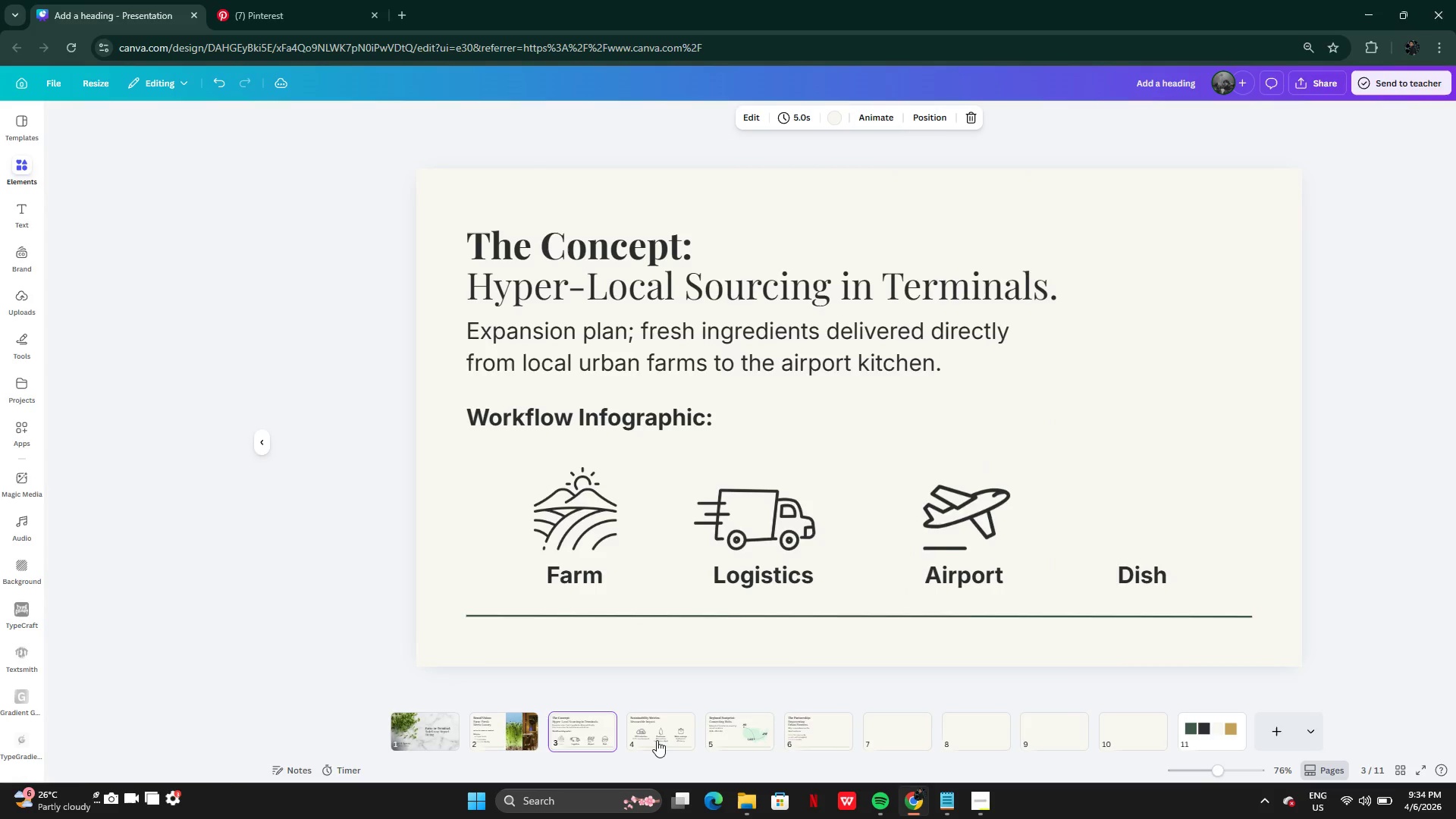 
left_click([661, 739])
 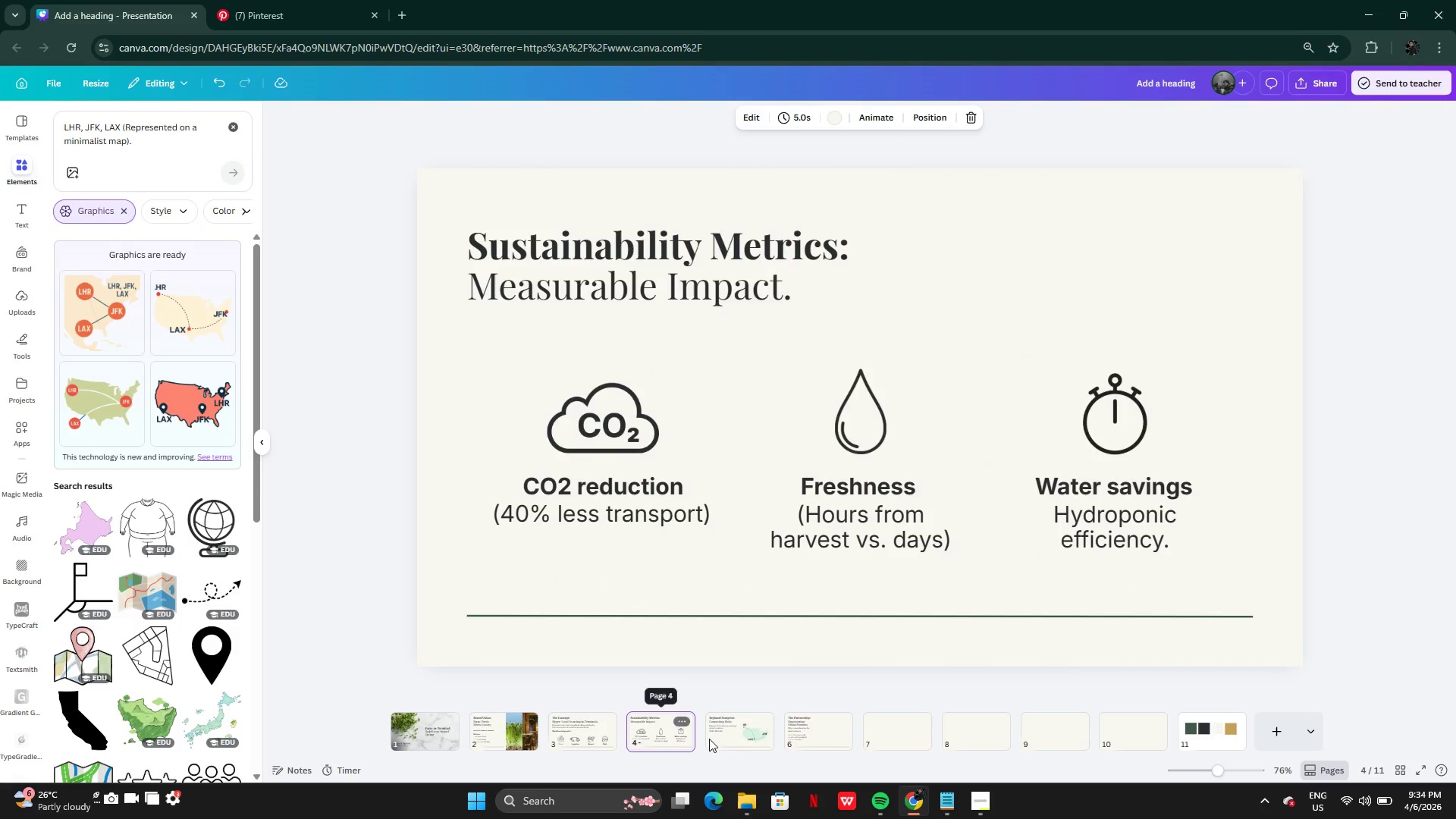 
left_click([744, 739])
 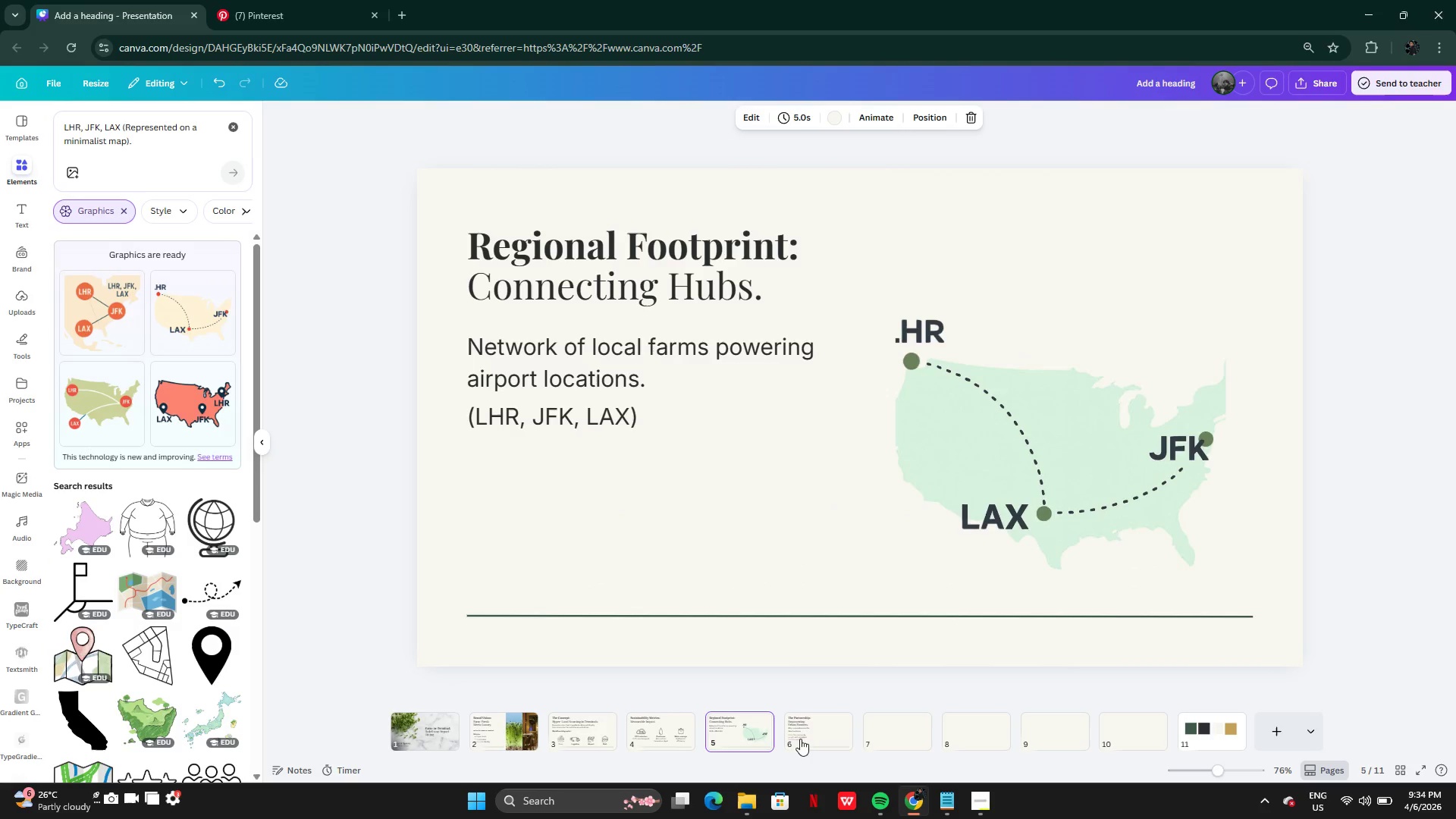 
left_click([809, 739])
 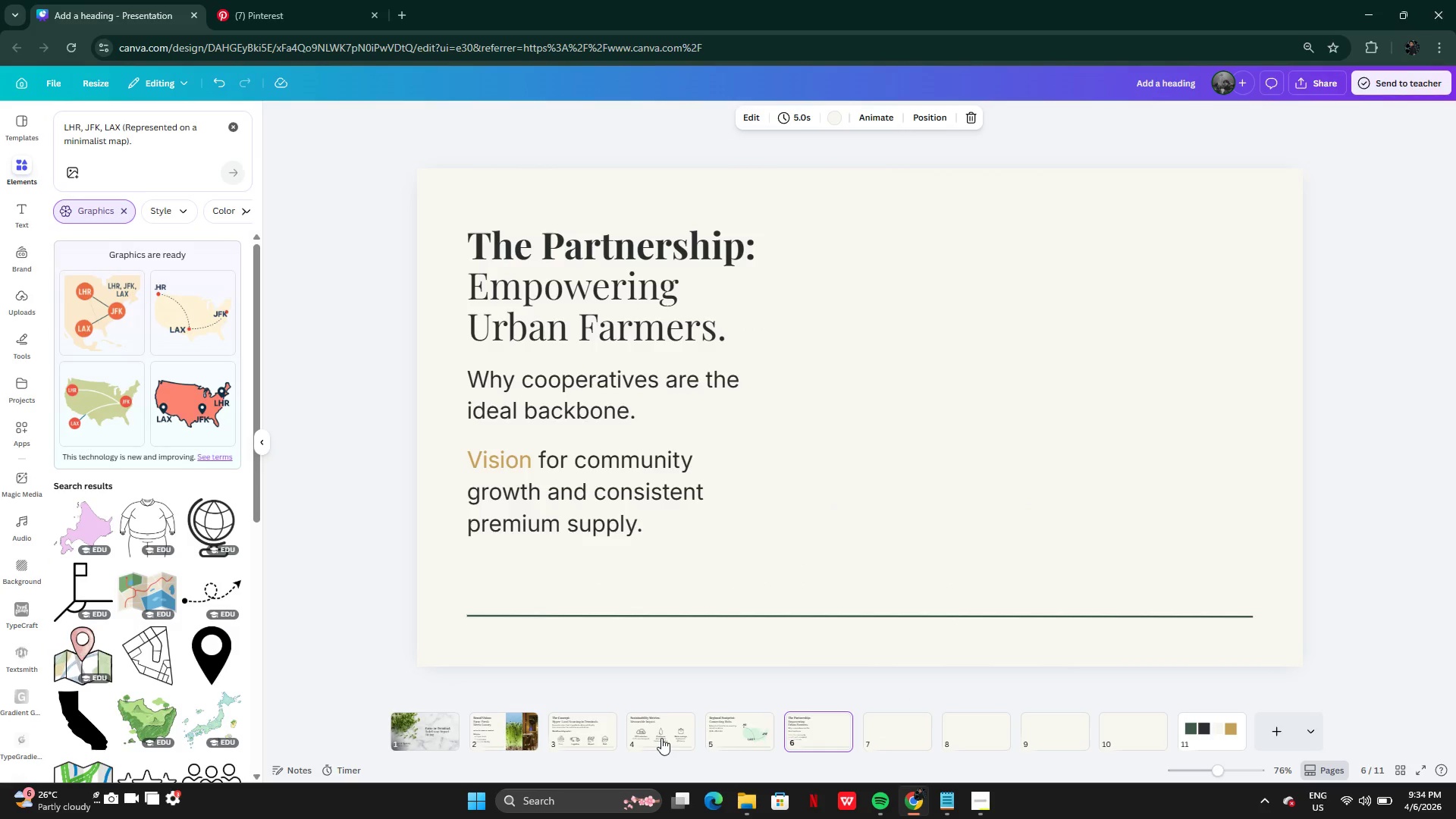 
left_click([577, 729])
 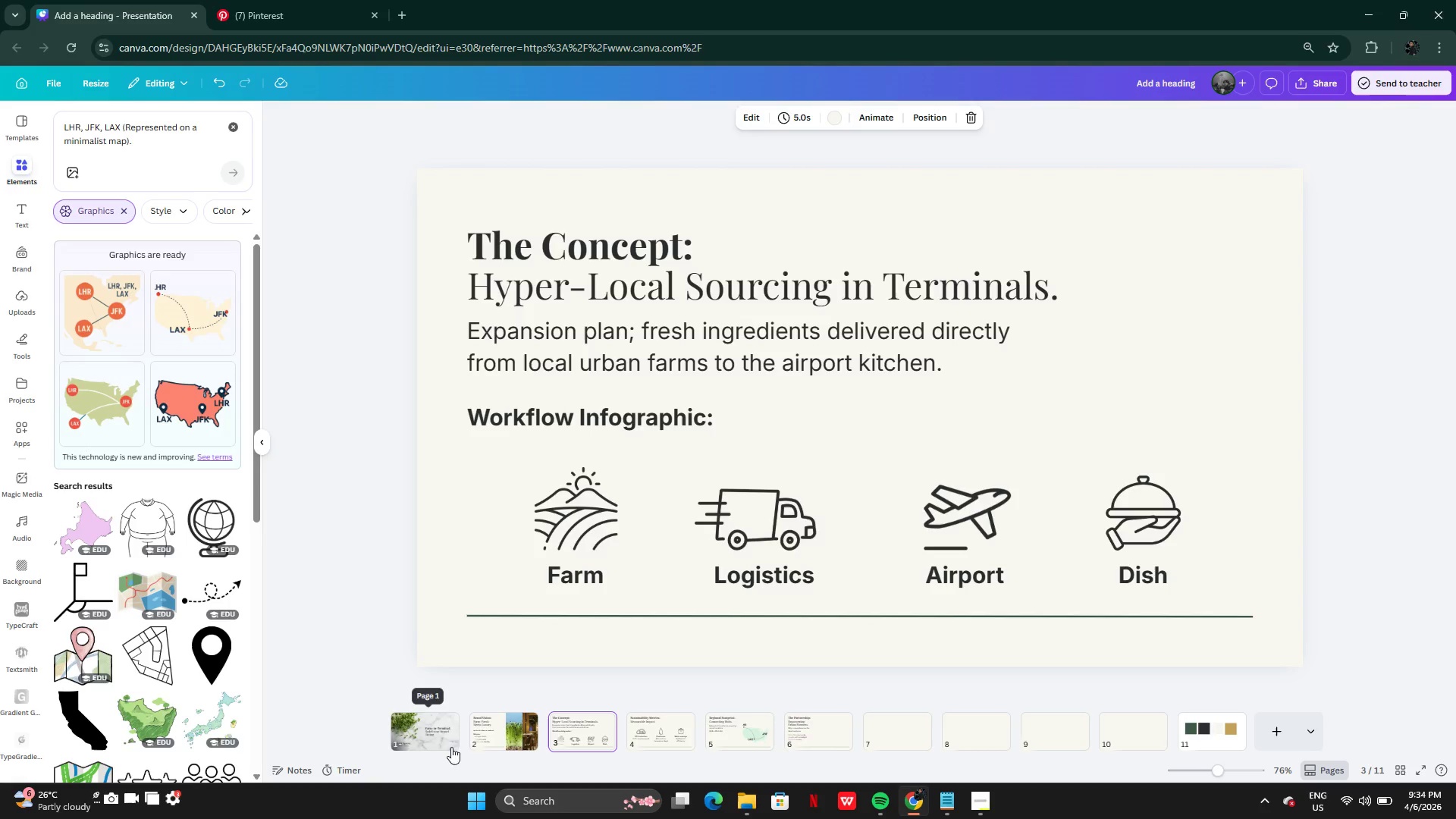 
left_click([497, 738])
 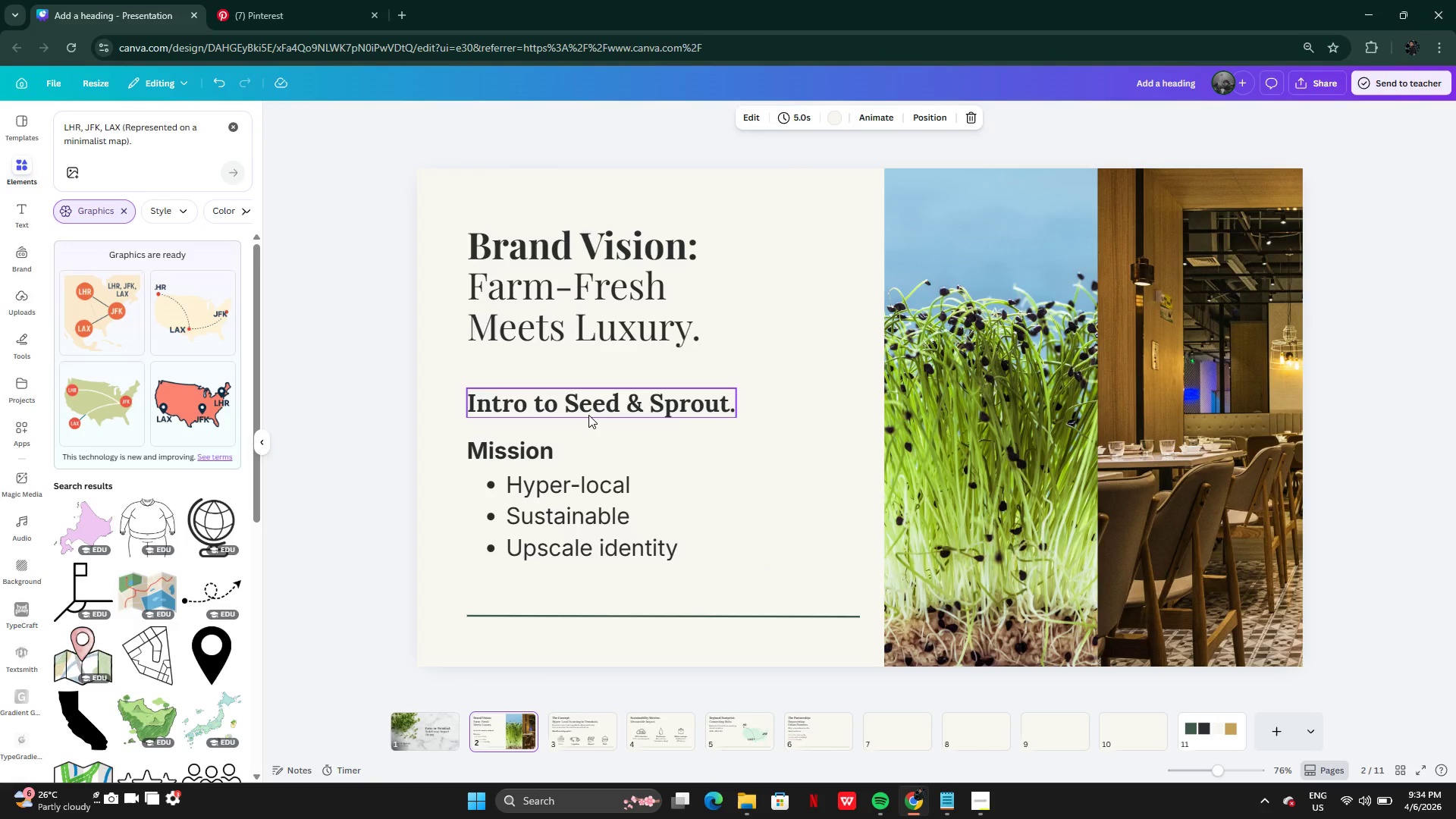 
key(Control+Z)
 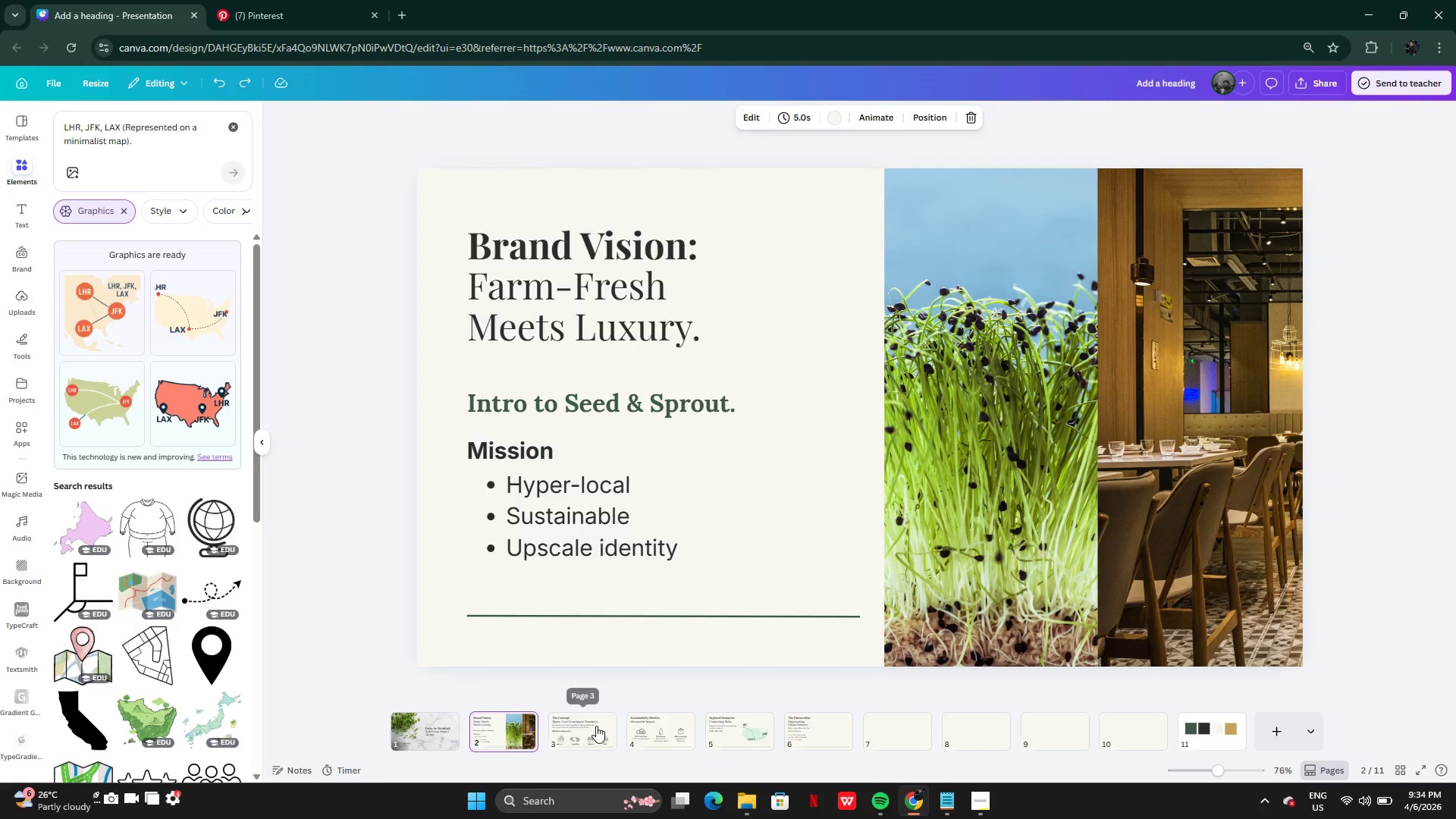 
left_click([595, 727])
 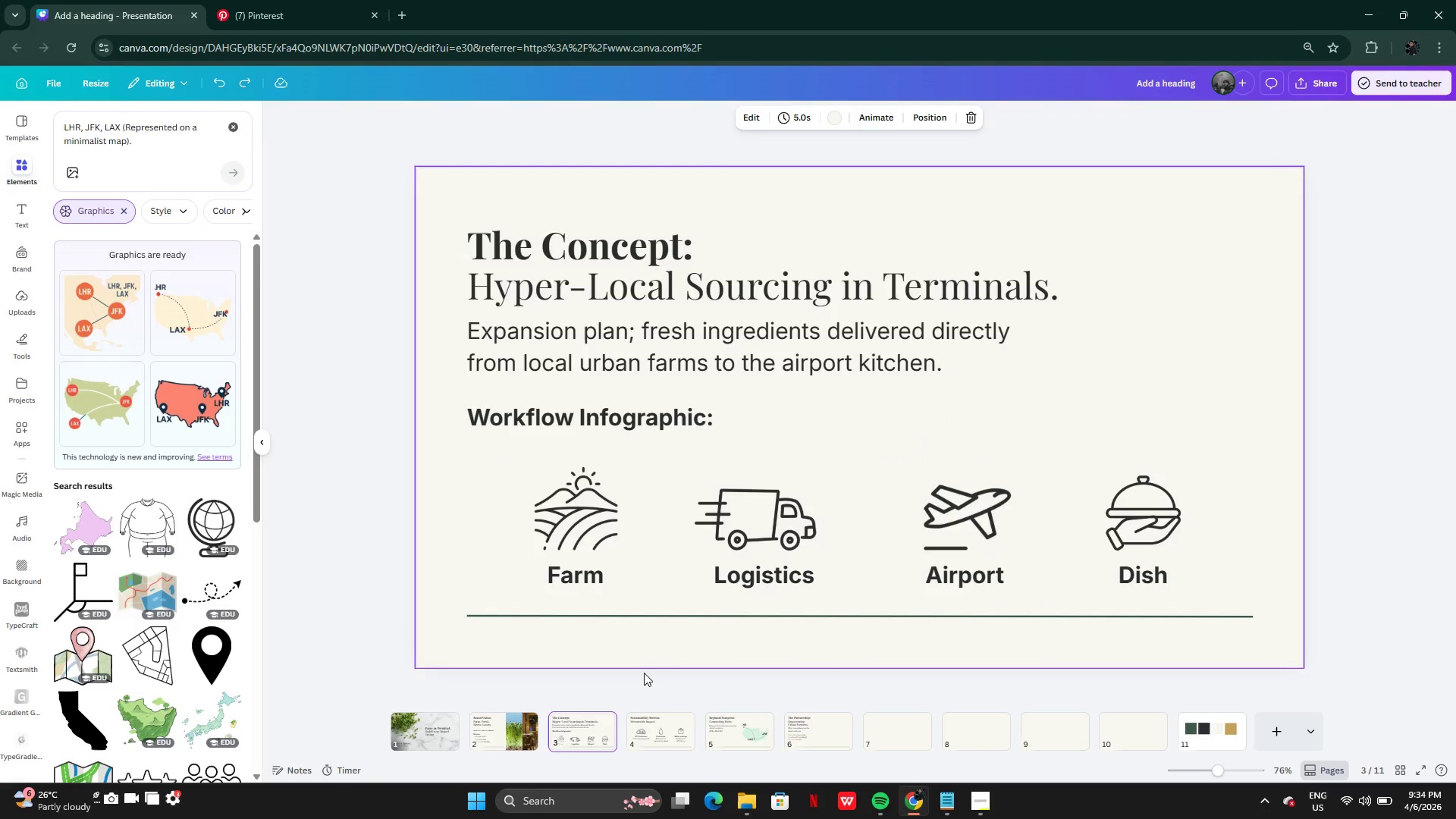 
left_click([651, 735])
 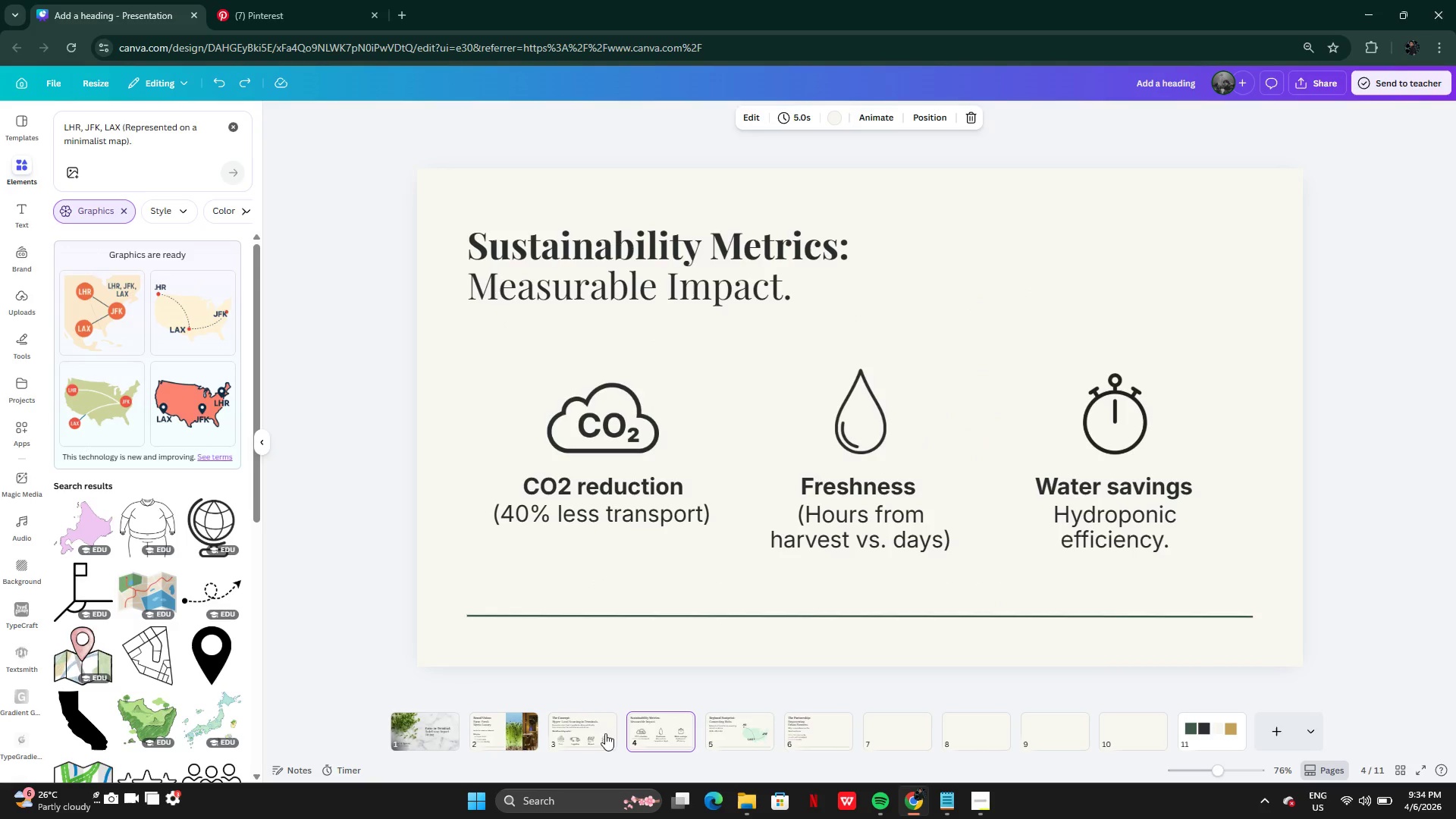 
left_click([595, 732])
 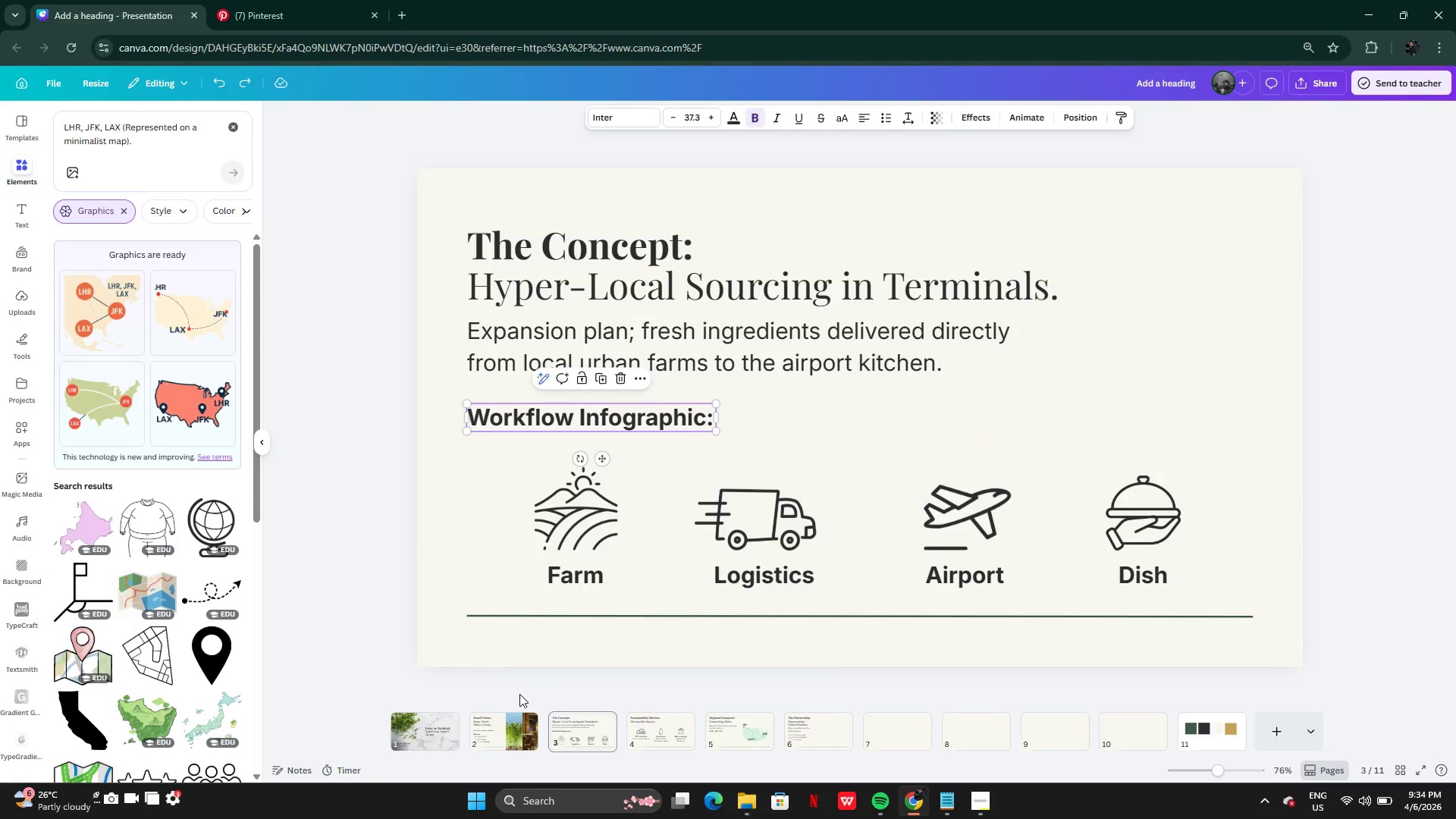 
left_click([516, 725])
 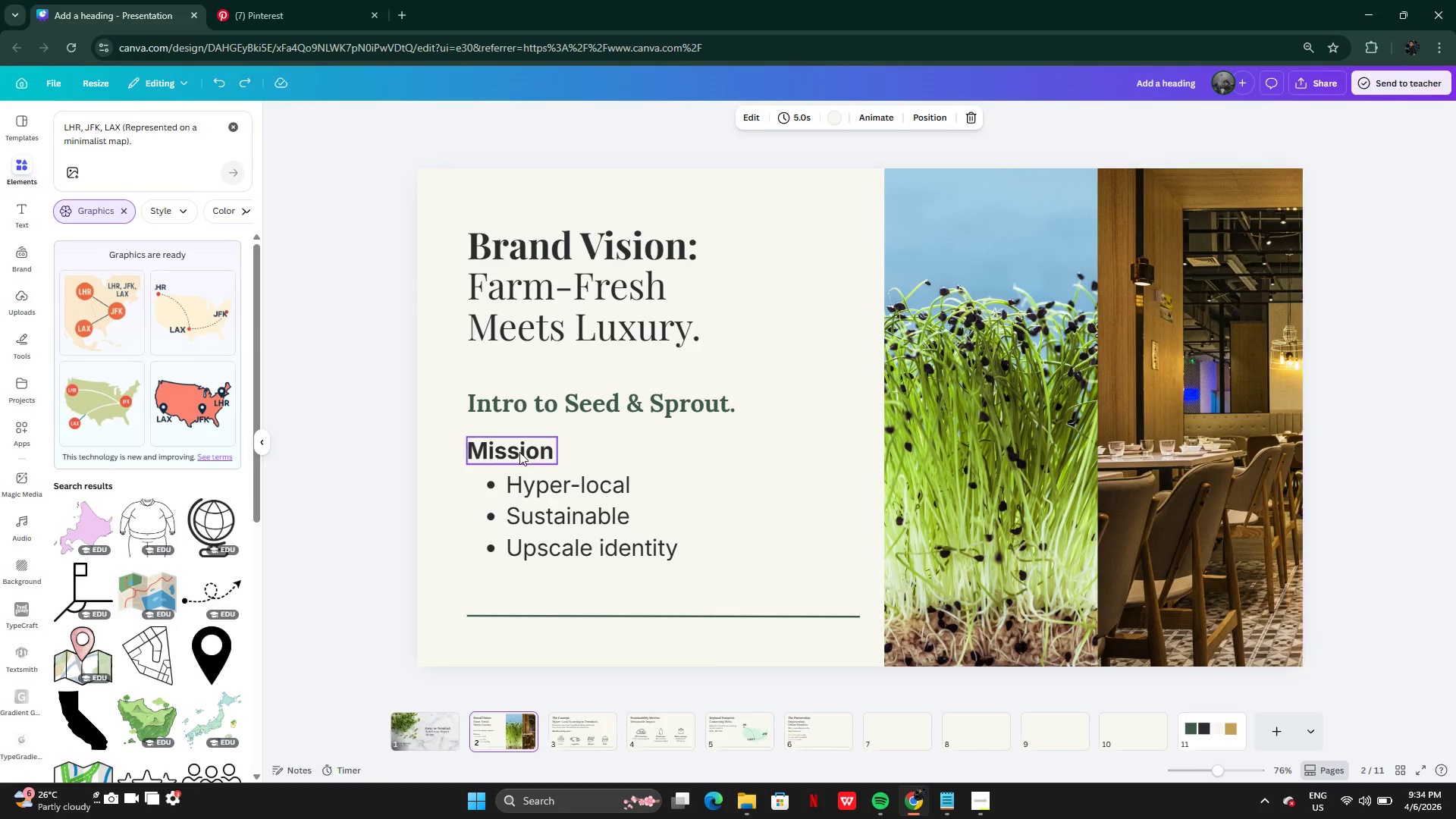 
left_click([519, 447])
 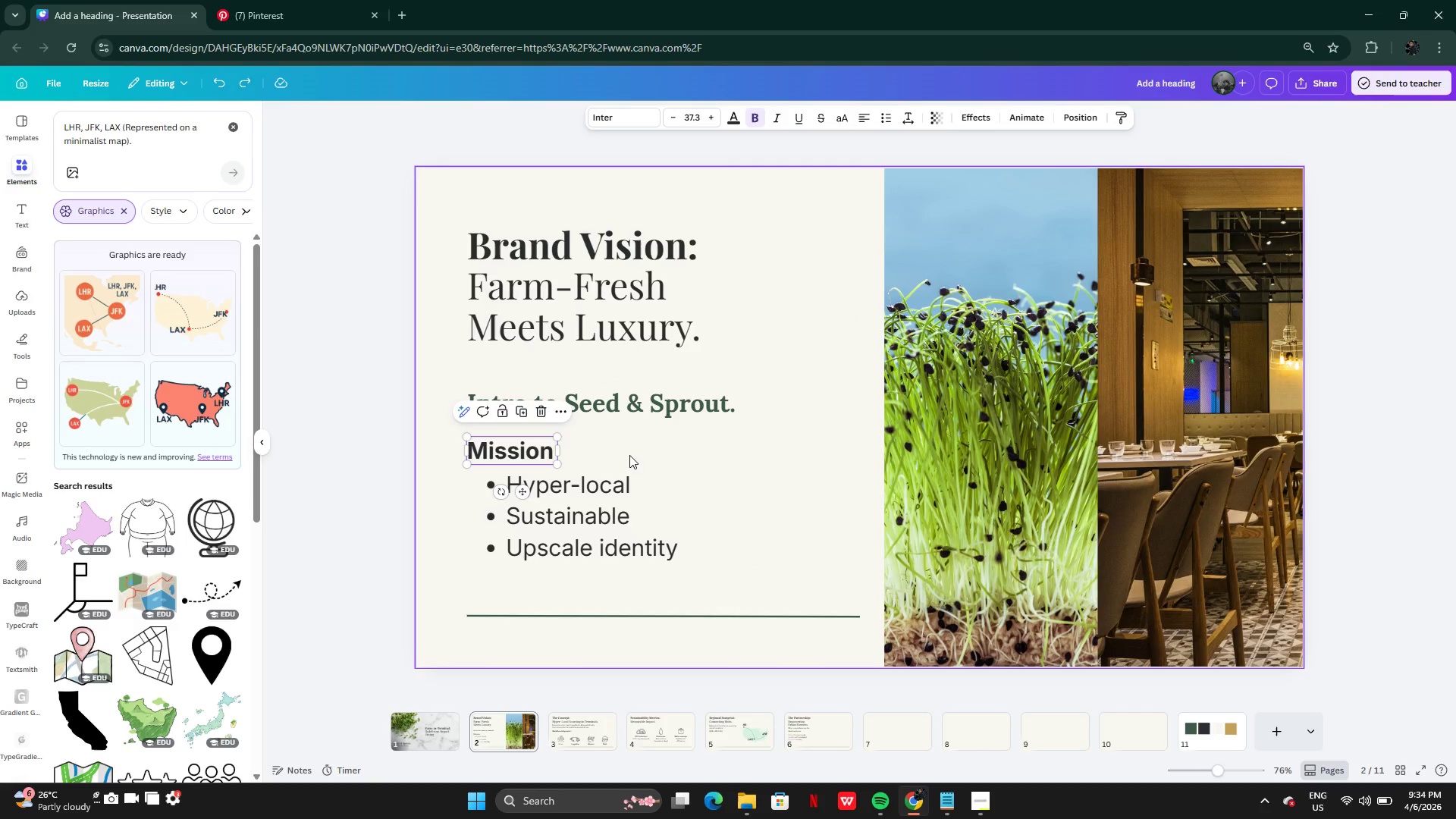 
left_click([640, 410])
 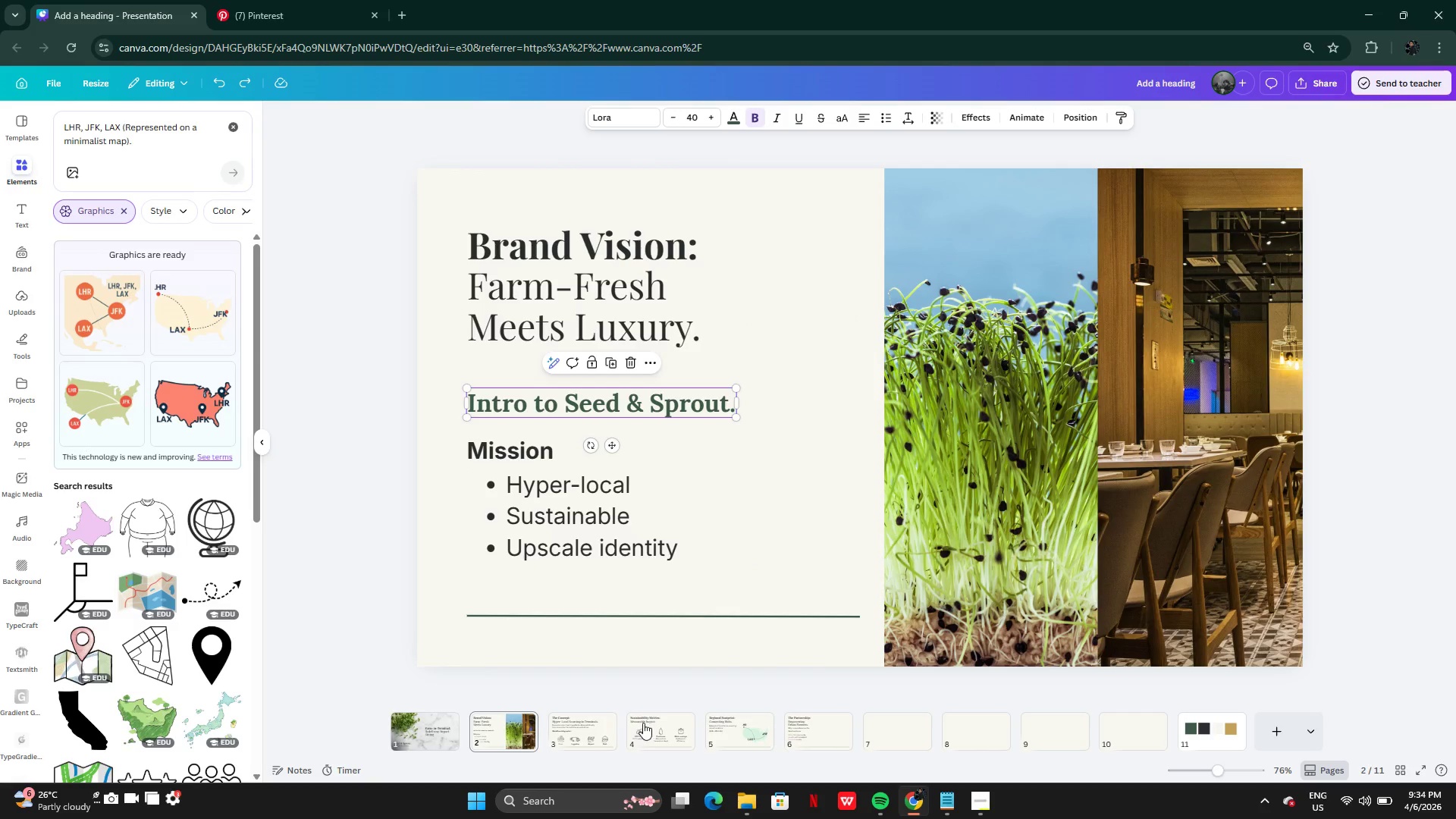 
left_click([639, 735])
 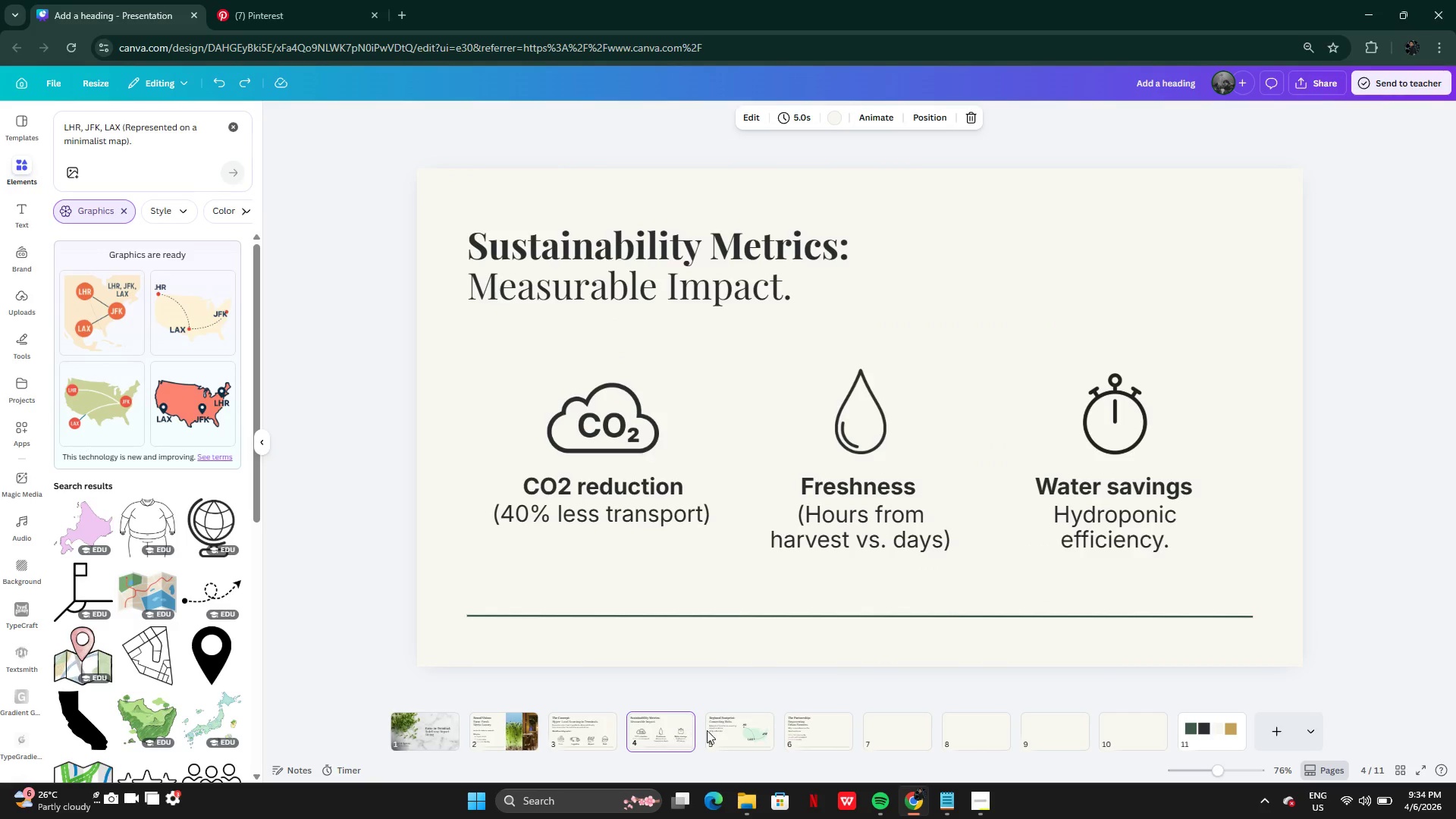 
left_click([723, 729])
 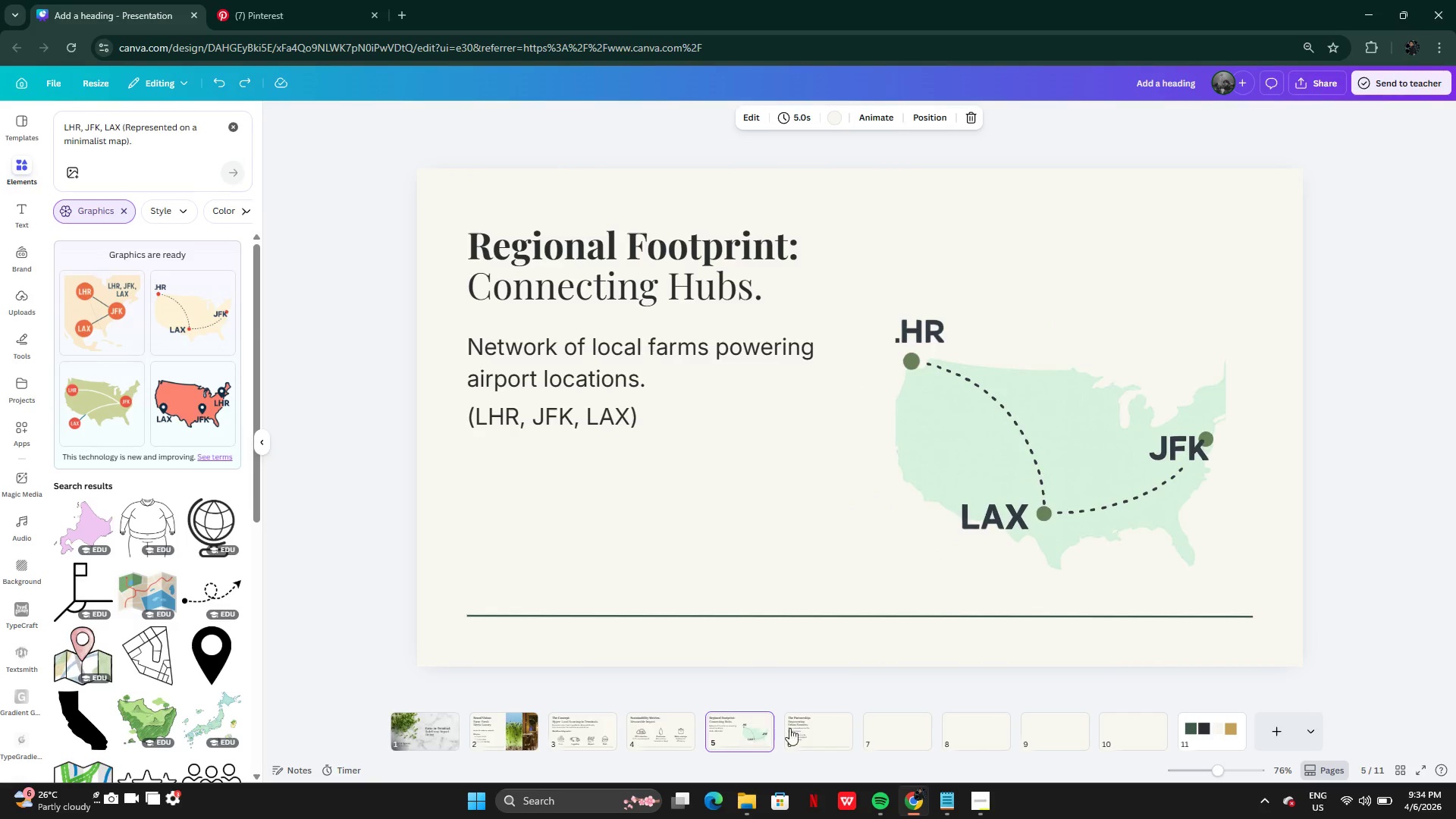 
left_click([824, 725])
 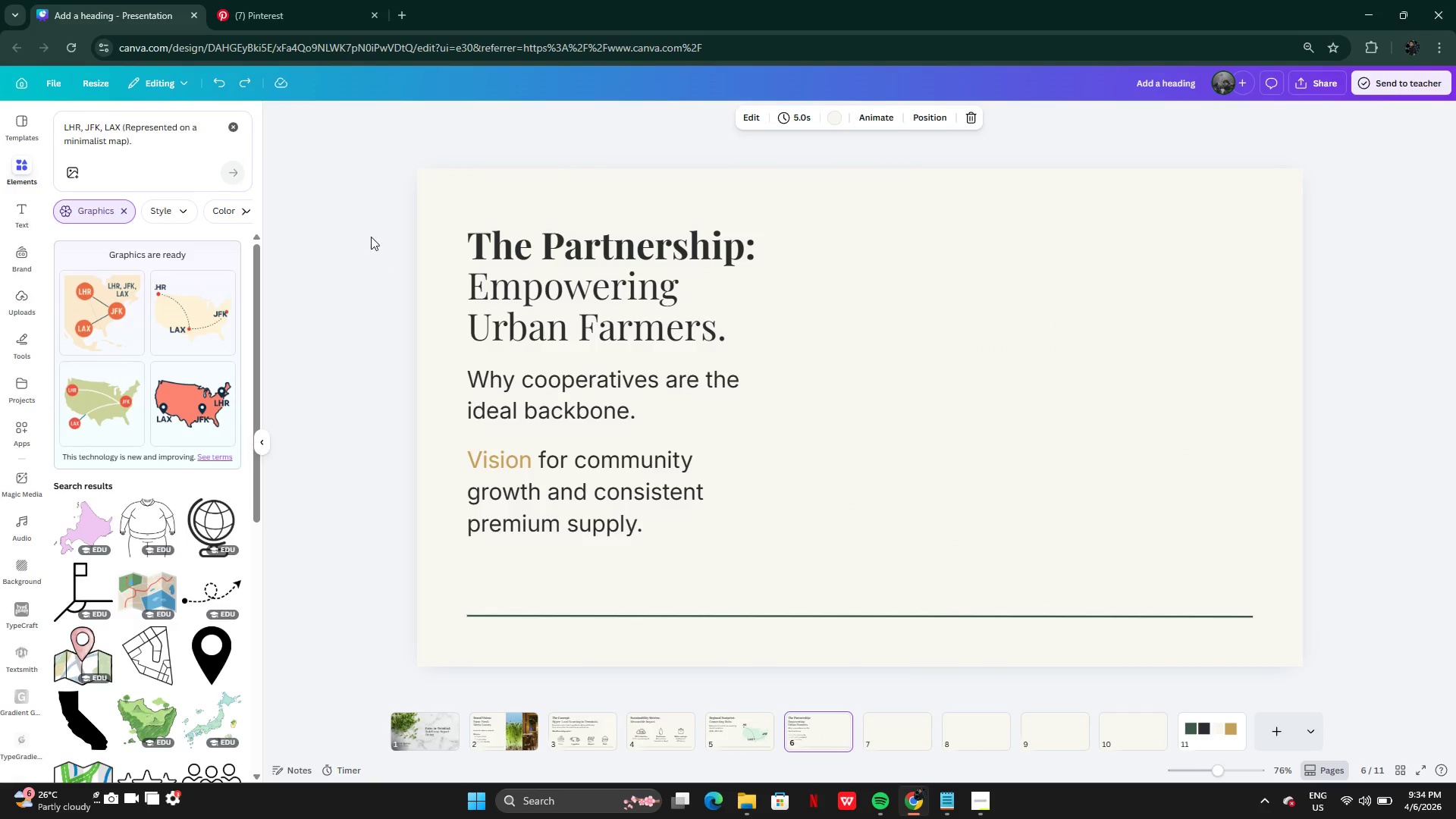 
left_click([228, 130])
 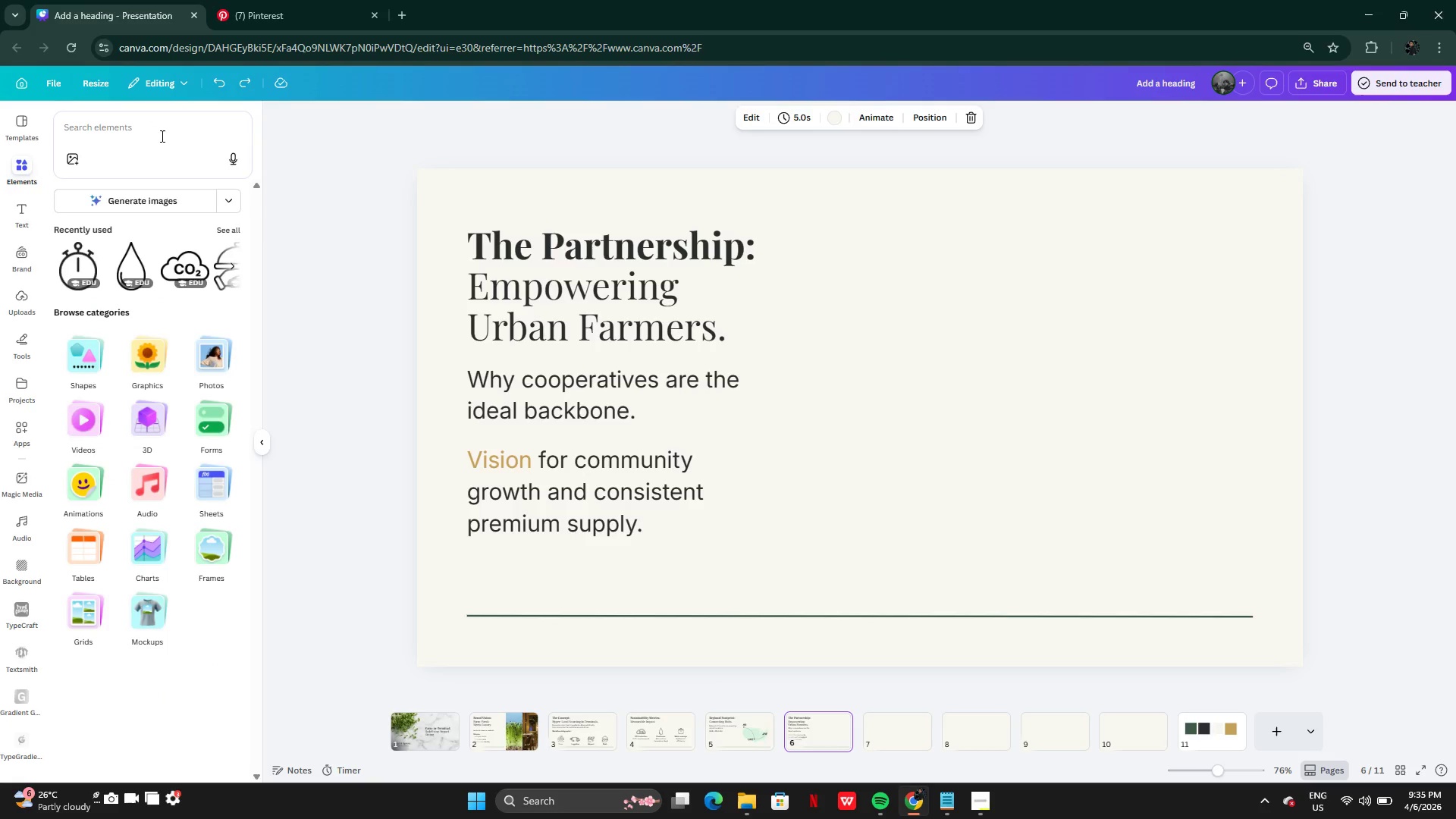 
left_click([157, 136])
 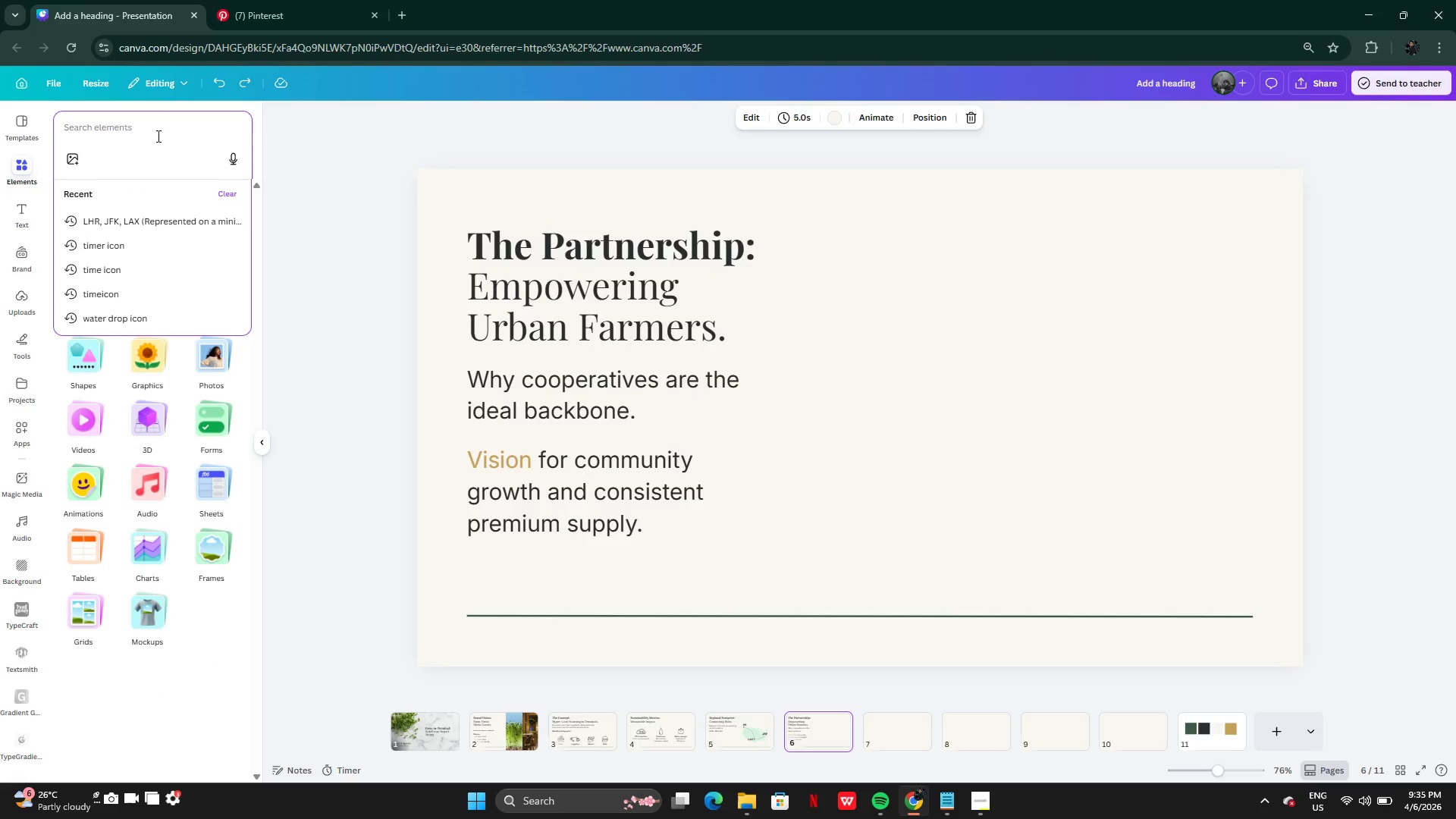 
type(food )
key(Backspace)
key(Backspace)
key(Backspace)
key(Backspace)
key(Backspace)
key(Backspace)
type(harcest )
key(Backspace)
key(Backspace)
key(Backspace)
key(Backspace)
key(Backspace)
type(vest fresh )
 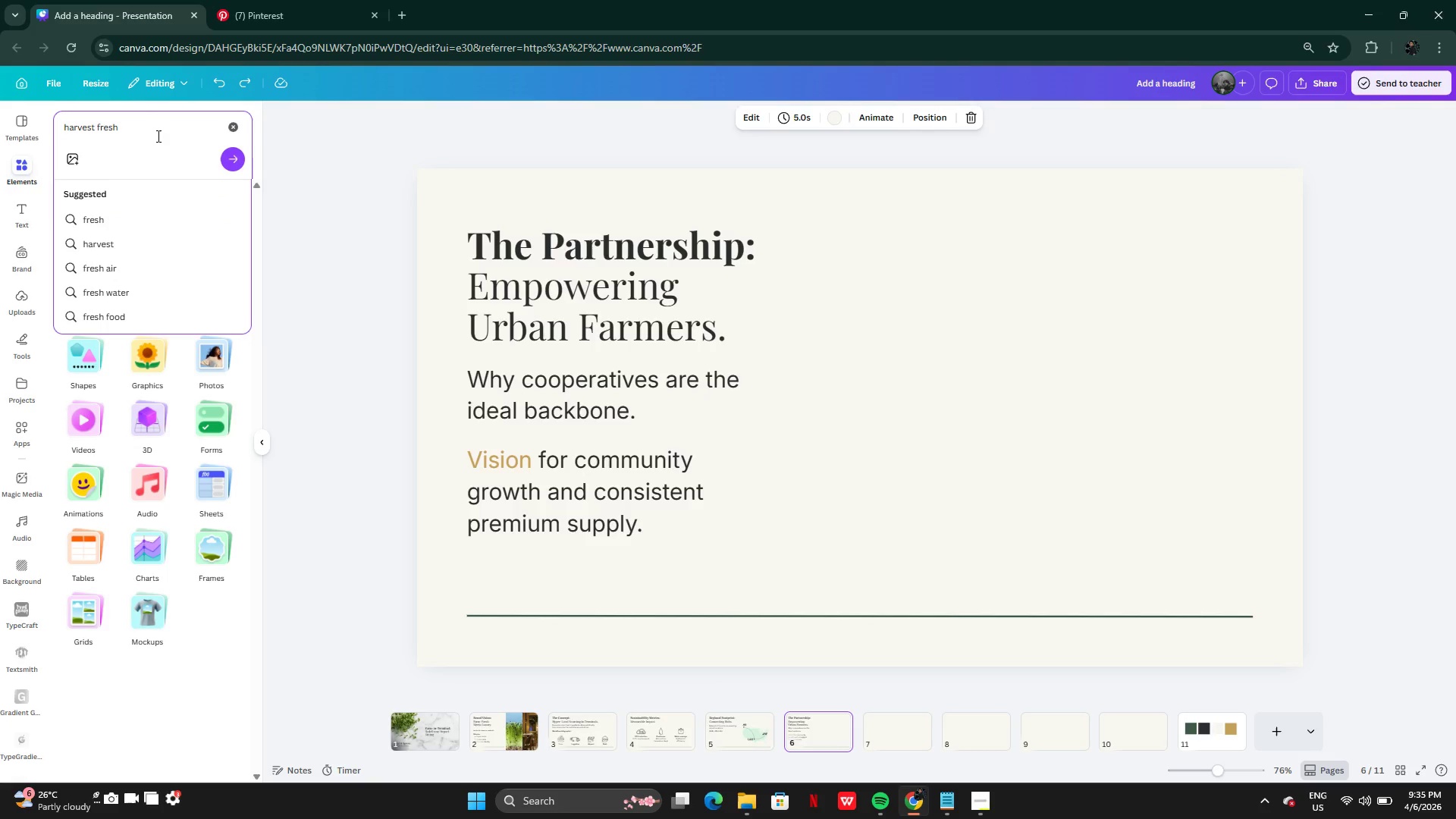 
key(Enter)
 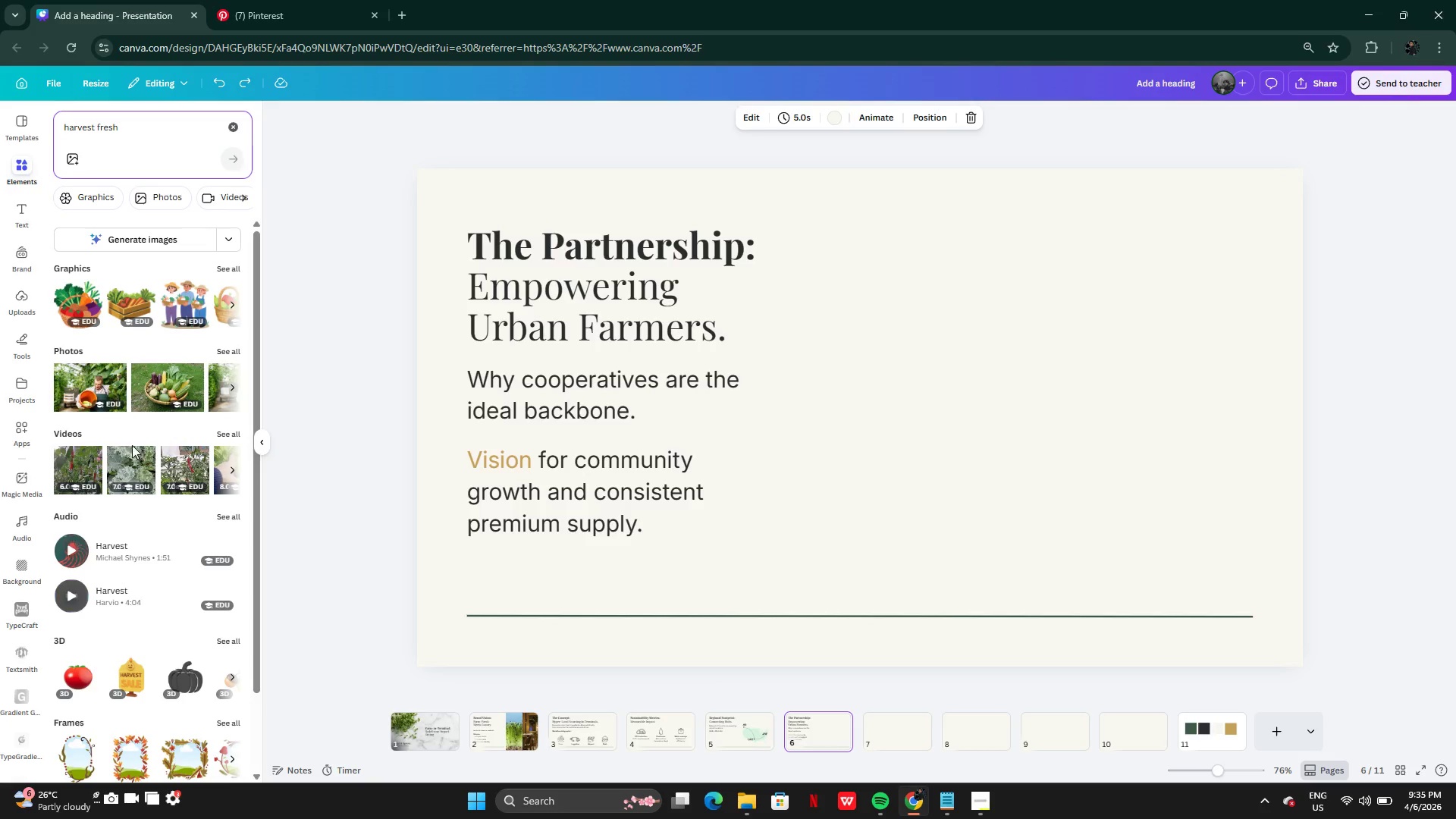 
left_click([231, 347])
 